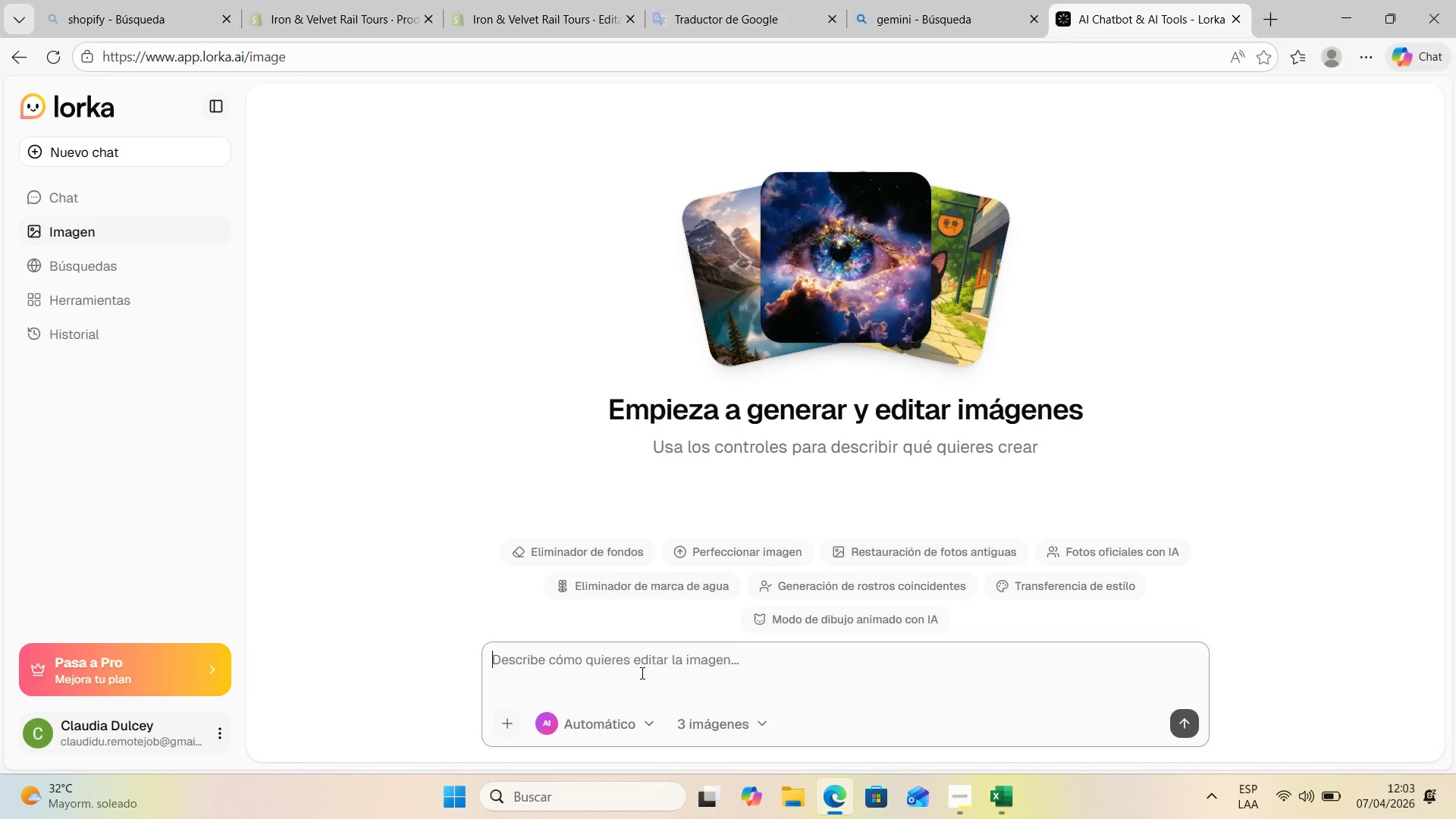 
type(Estoy creando una tienda en shi)
key(Backspace)
type(opify para vender productos de lujo, como exe)
key(Backspace)
type(perto en dise`o gra)
key(Backspace)
type(;afico para ecommerce, crea 3 imagenes cuadradas para la se)
key(Backspace)
key(Backspace)
key(Backspace)
key(Backspace)
key(Backspace)
 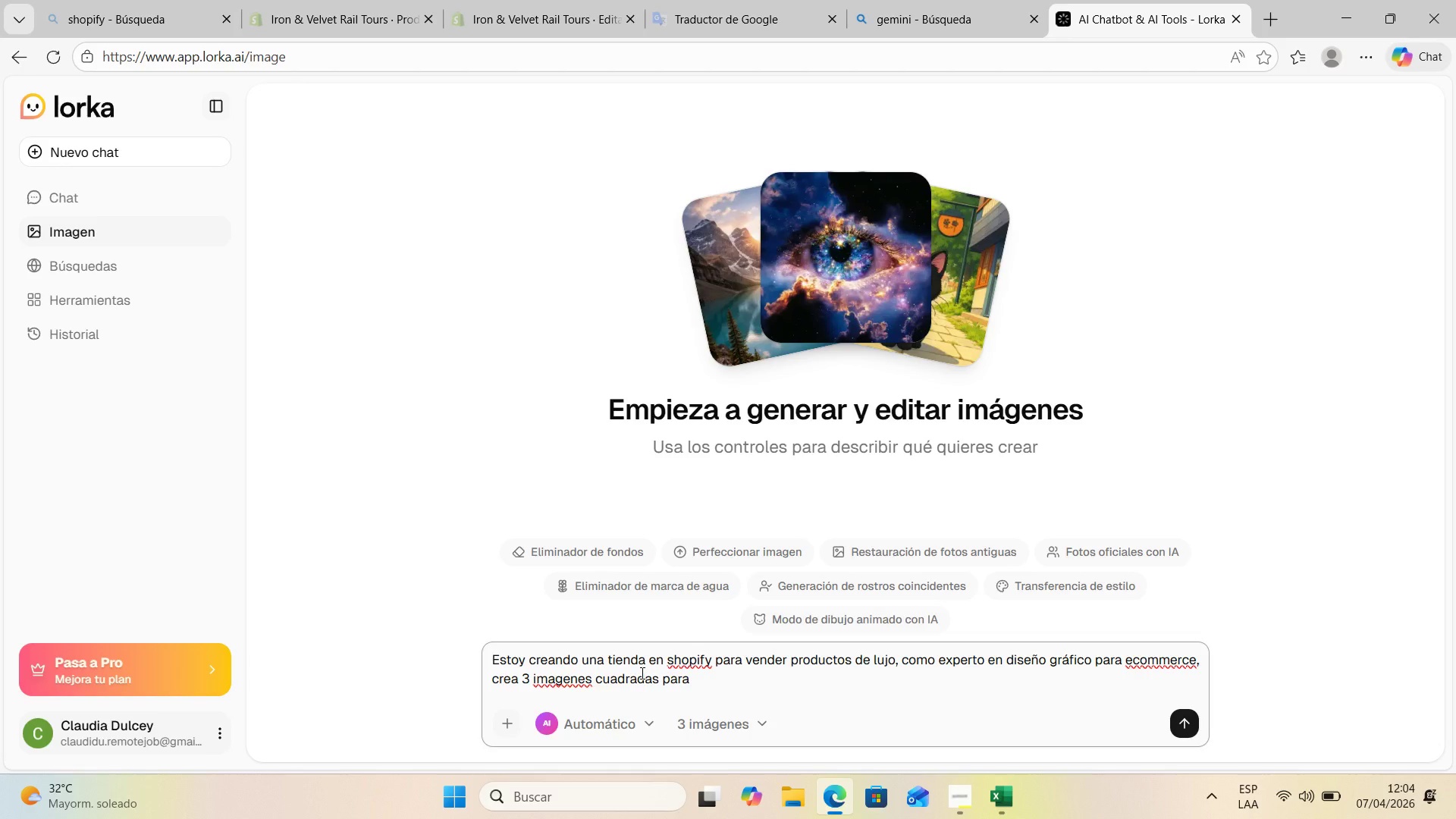 
type(la foto en la seccion de creacion de producto, )
key(Backspace)
key(Backspace)
type(, la relacion de aspecto es 1>1 u)
key(Backspace)
type(y de 1000pz)
key(Backspace)
type(x x 1000px. El conye)
key(Backspace)
key(Backspace)
type(texto es el d)
key(Backspace)
type(siguiente> )
 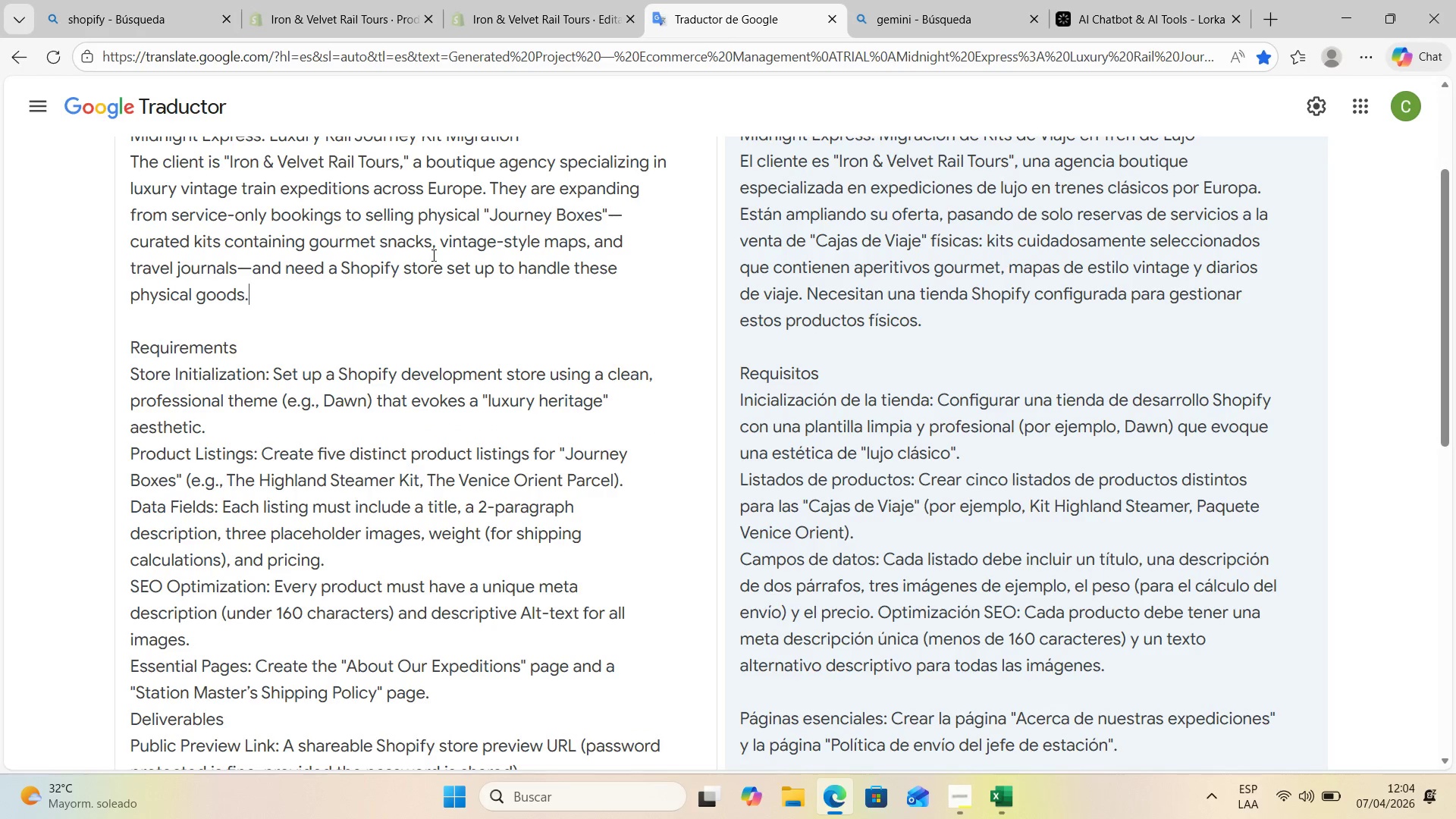 
scroll: coordinate [476, 430], scroll_direction: up, amount: 1.0
 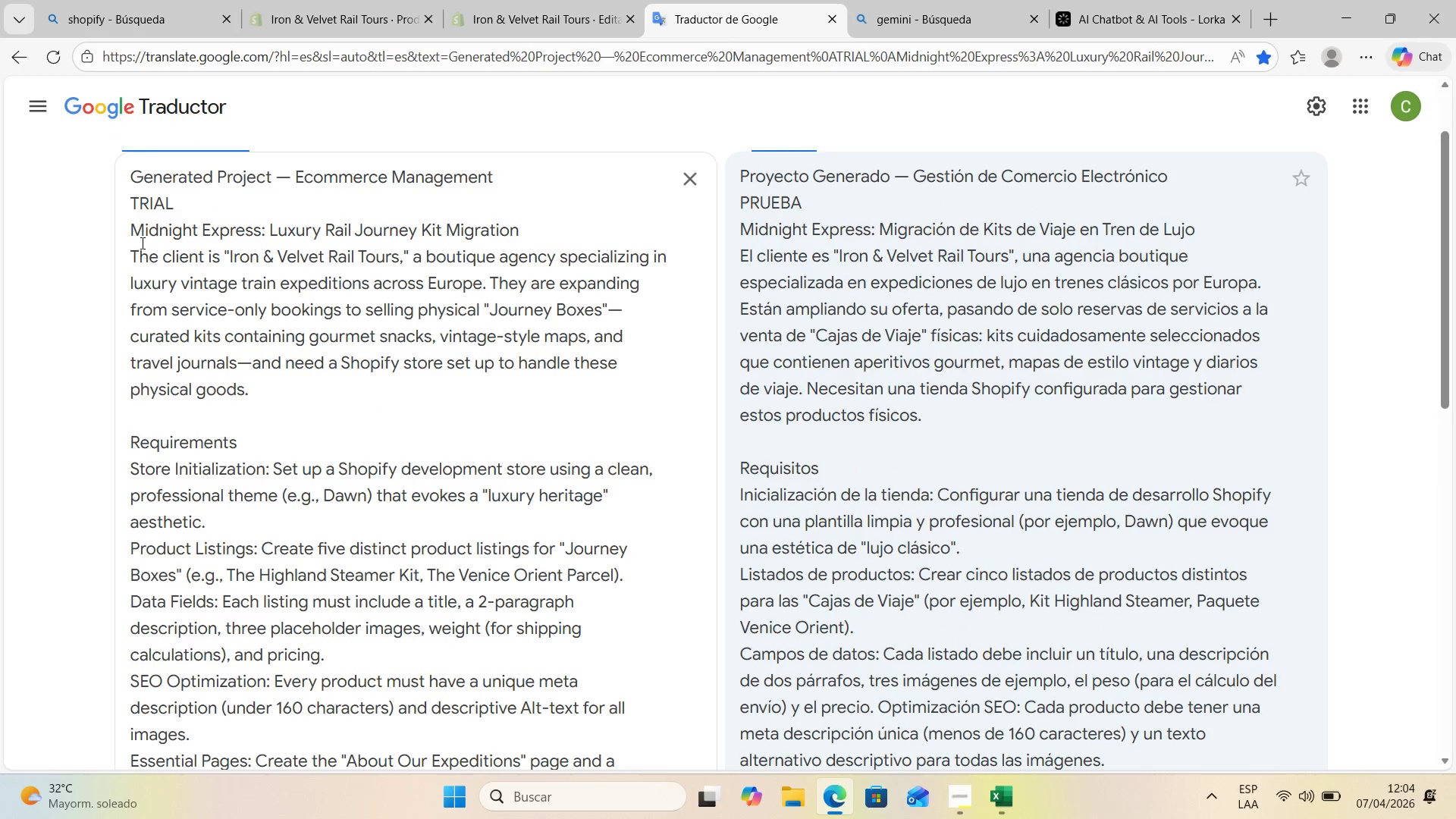 
left_click_drag(start_coordinate=[130, 229], to_coordinate=[292, 379])
 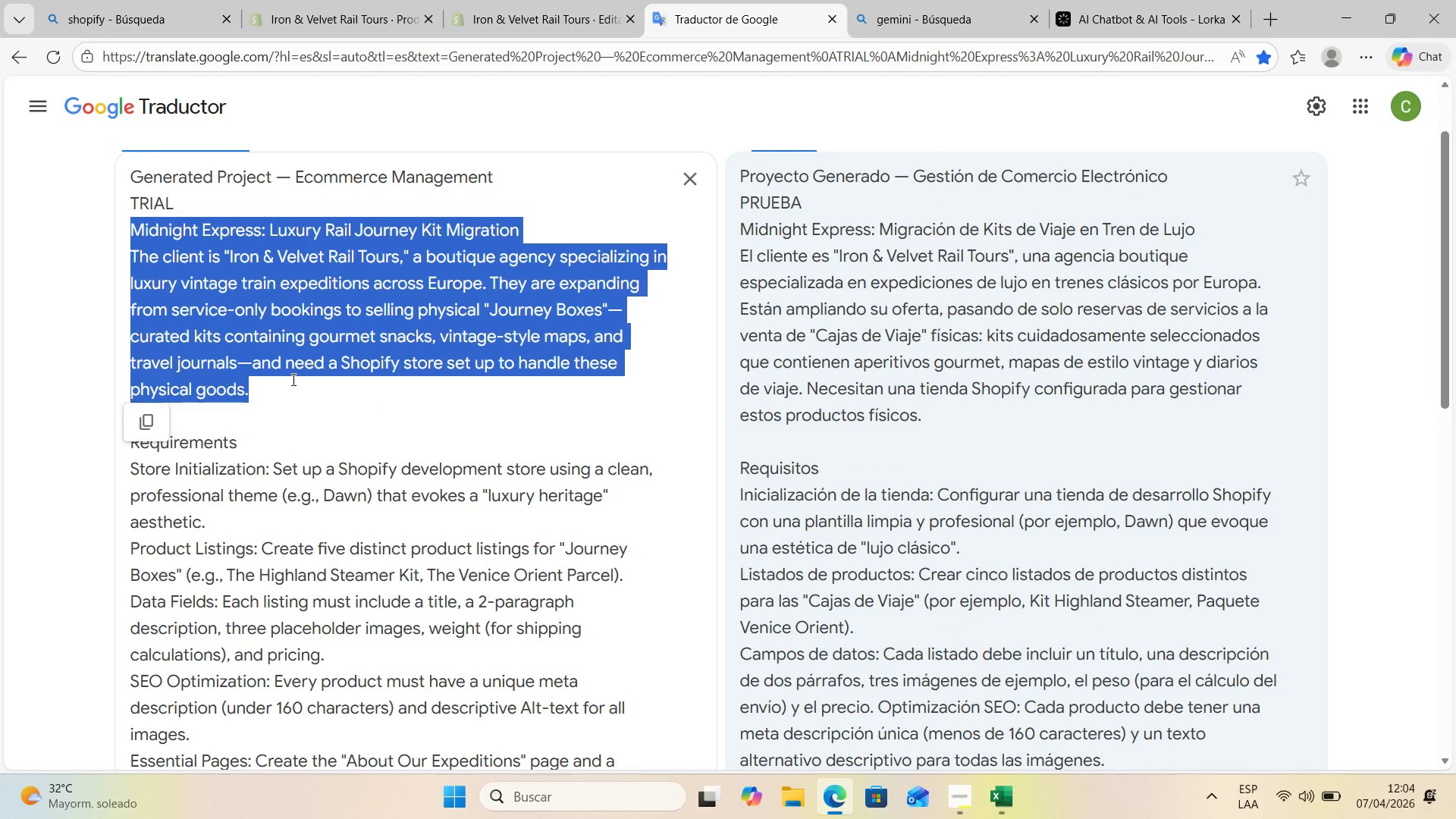 
key(Control+C)
 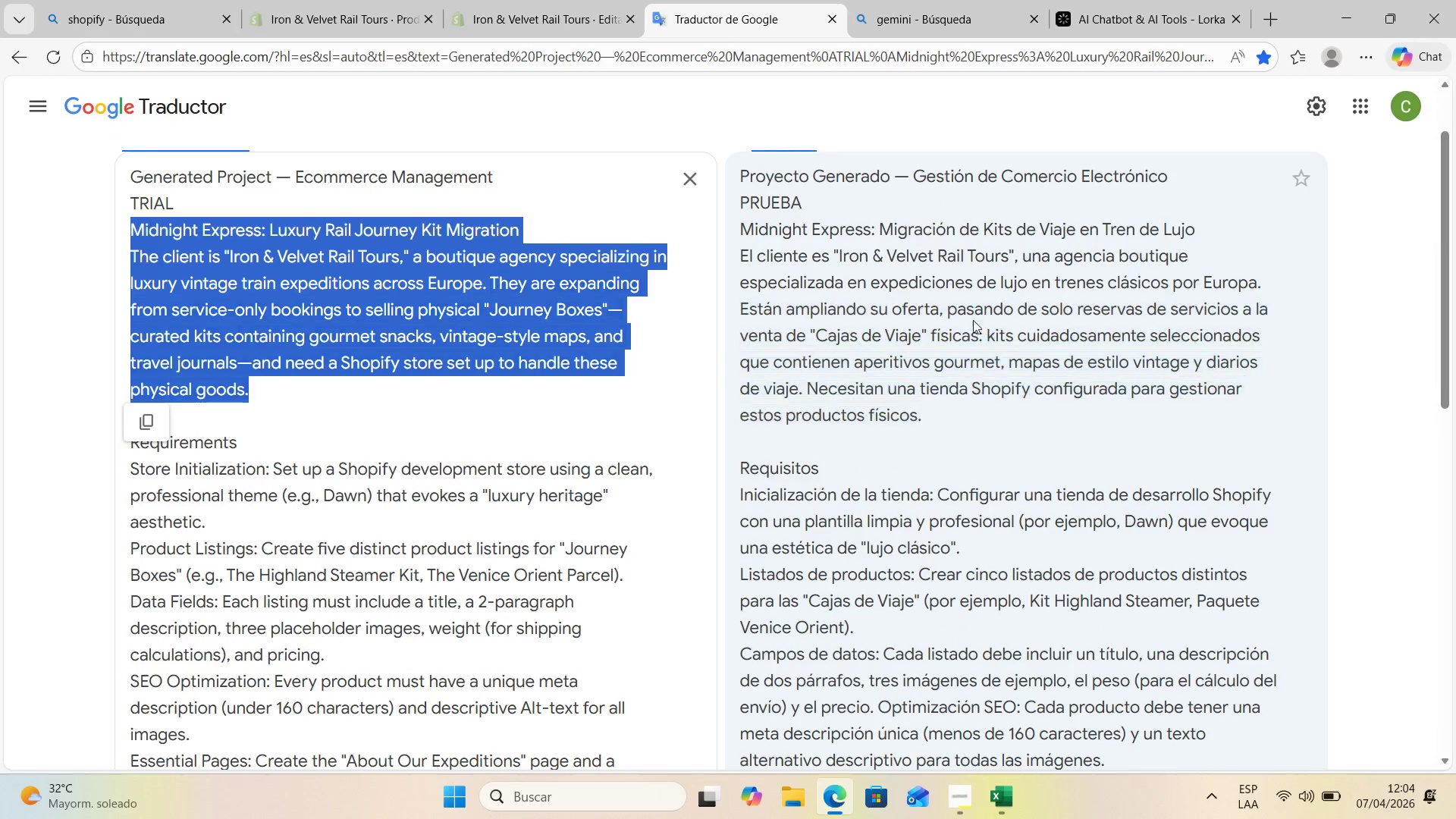 
key(Control+C)
 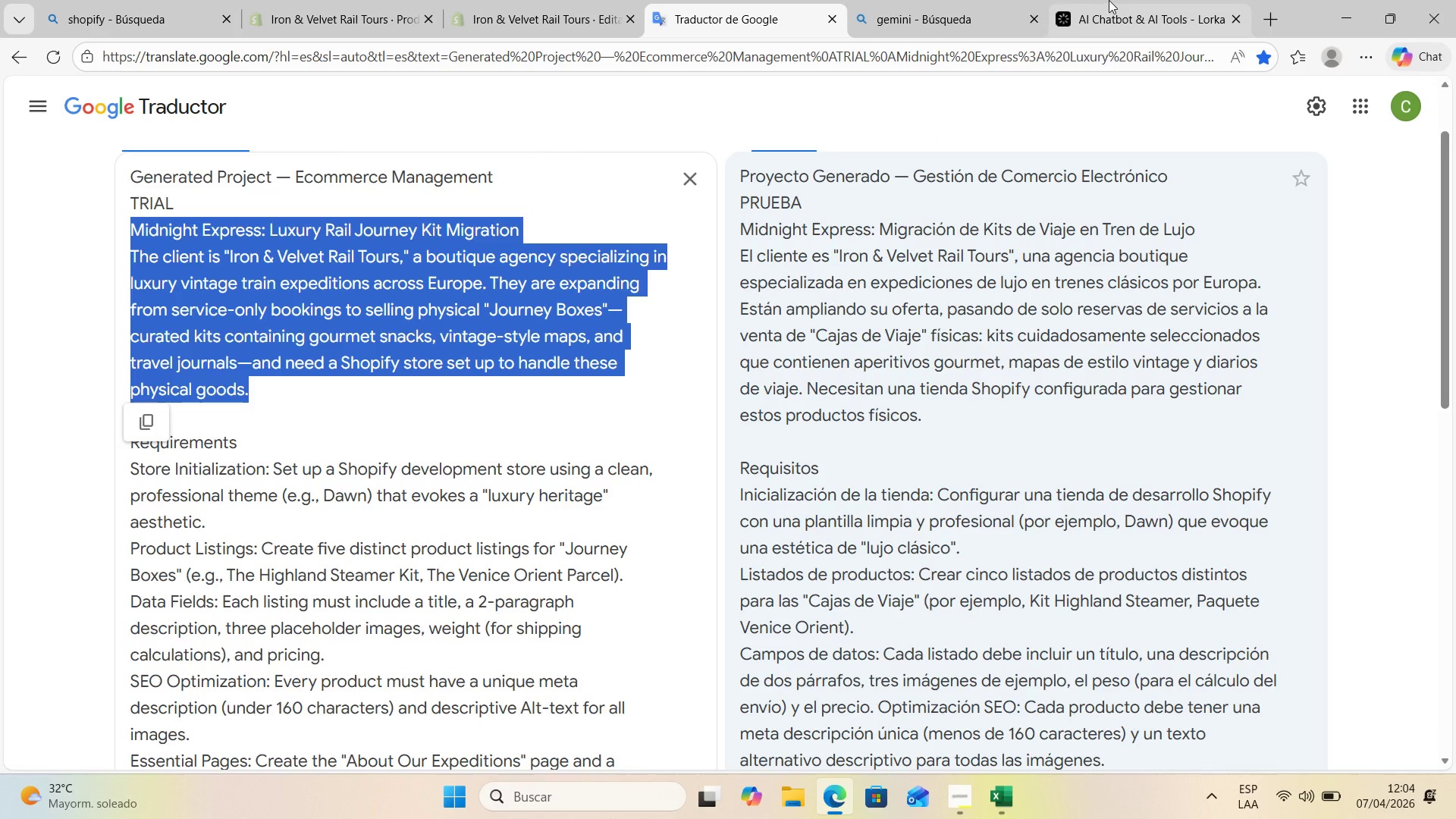 
left_click([1088, 0])
 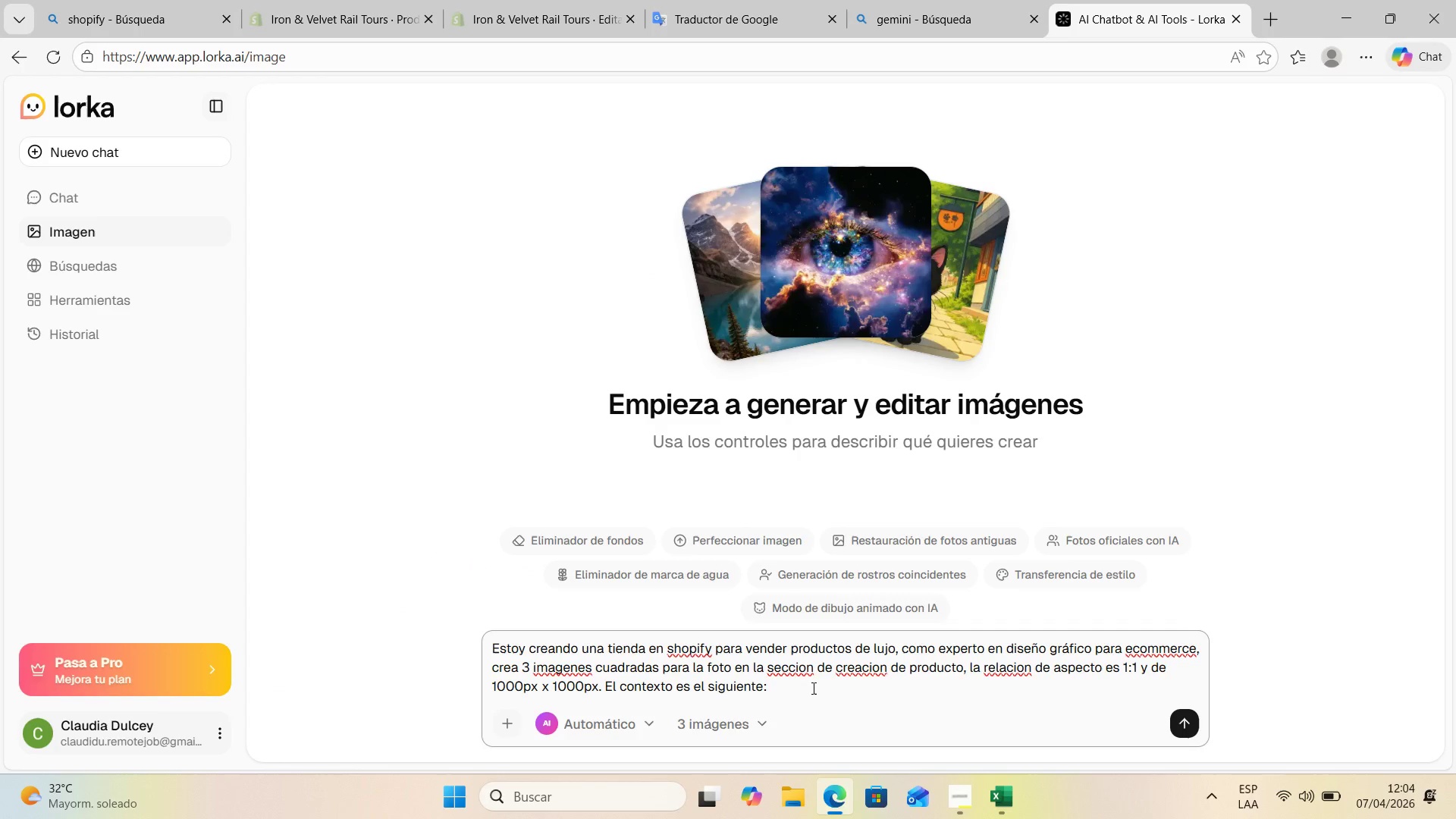 
left_click_drag(start_coordinate=[811, 690], to_coordinate=[815, 685])
 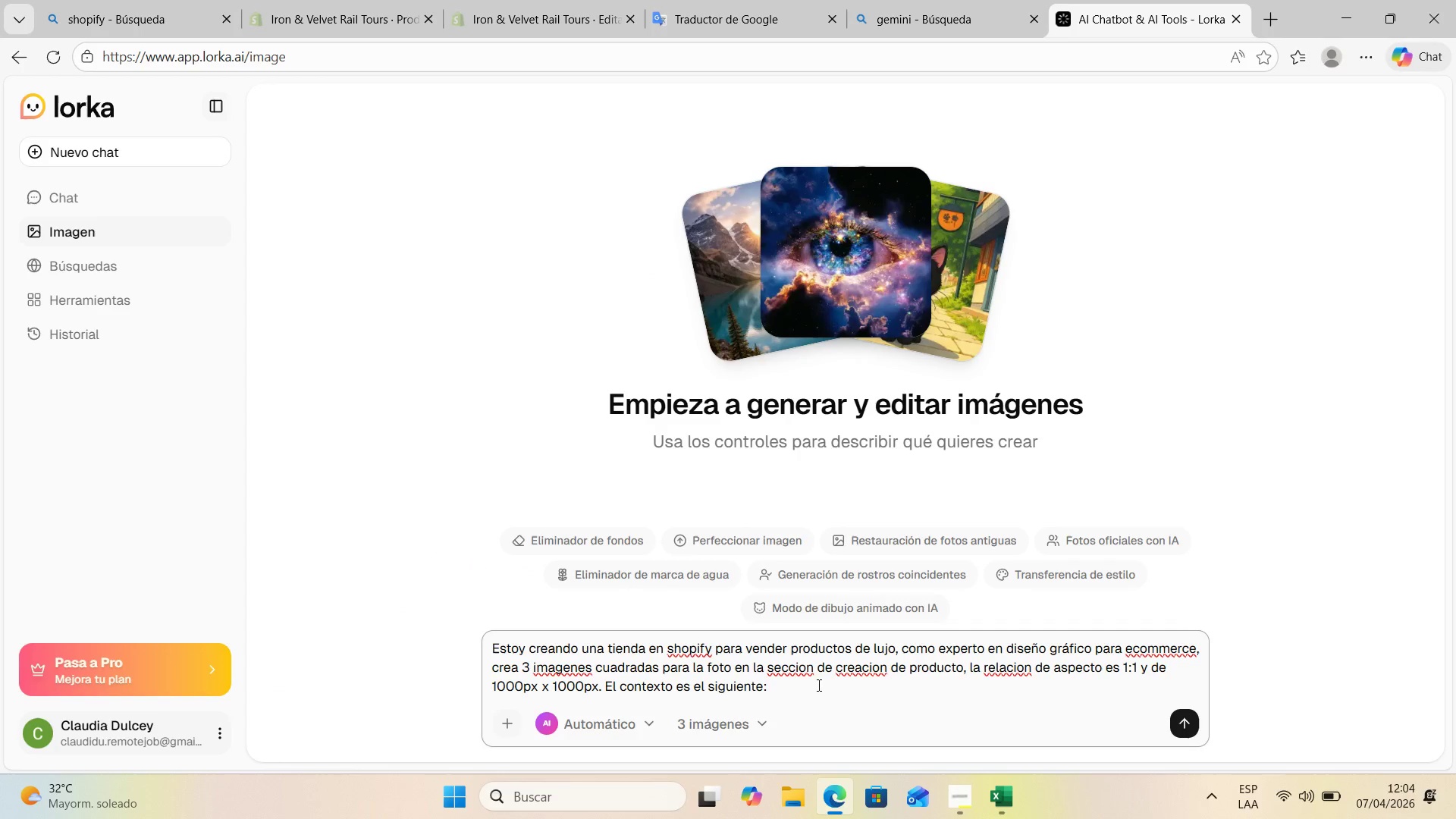 
key(Control+V)
 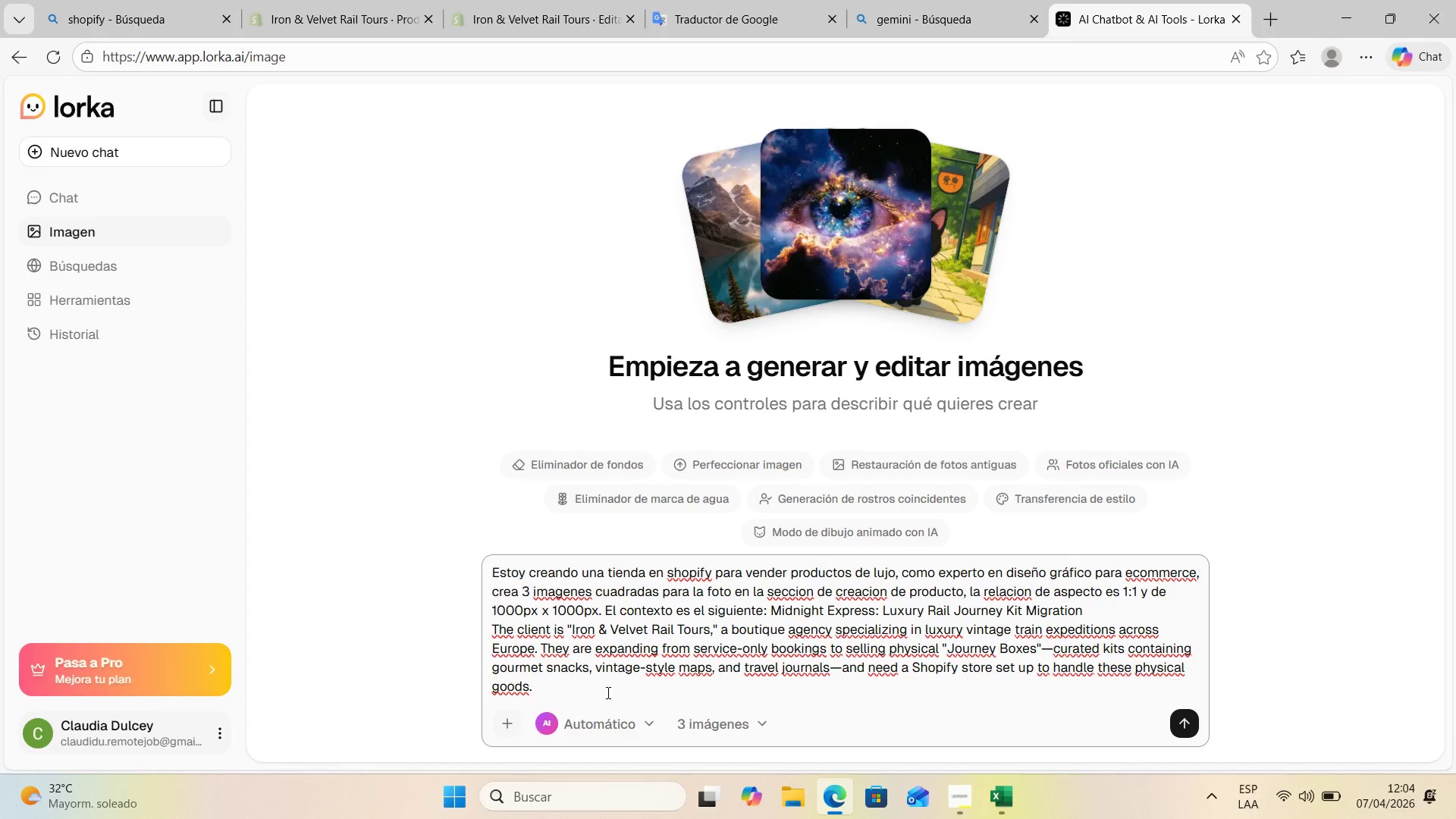 
left_click_drag(start_coordinate=[557, 703], to_coordinate=[443, 548])
 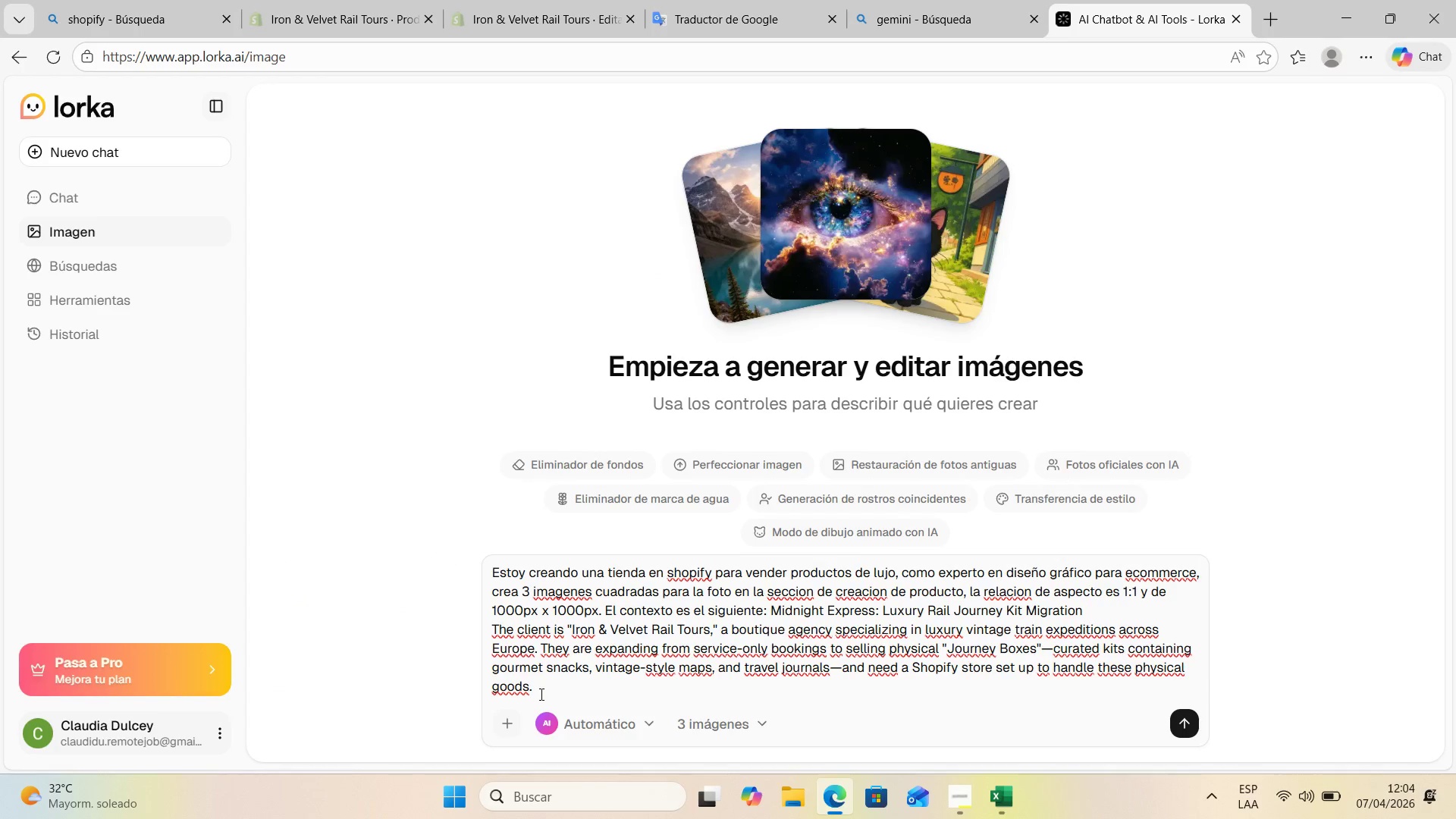 
left_click_drag(start_coordinate=[540, 694], to_coordinate=[485, 561])
 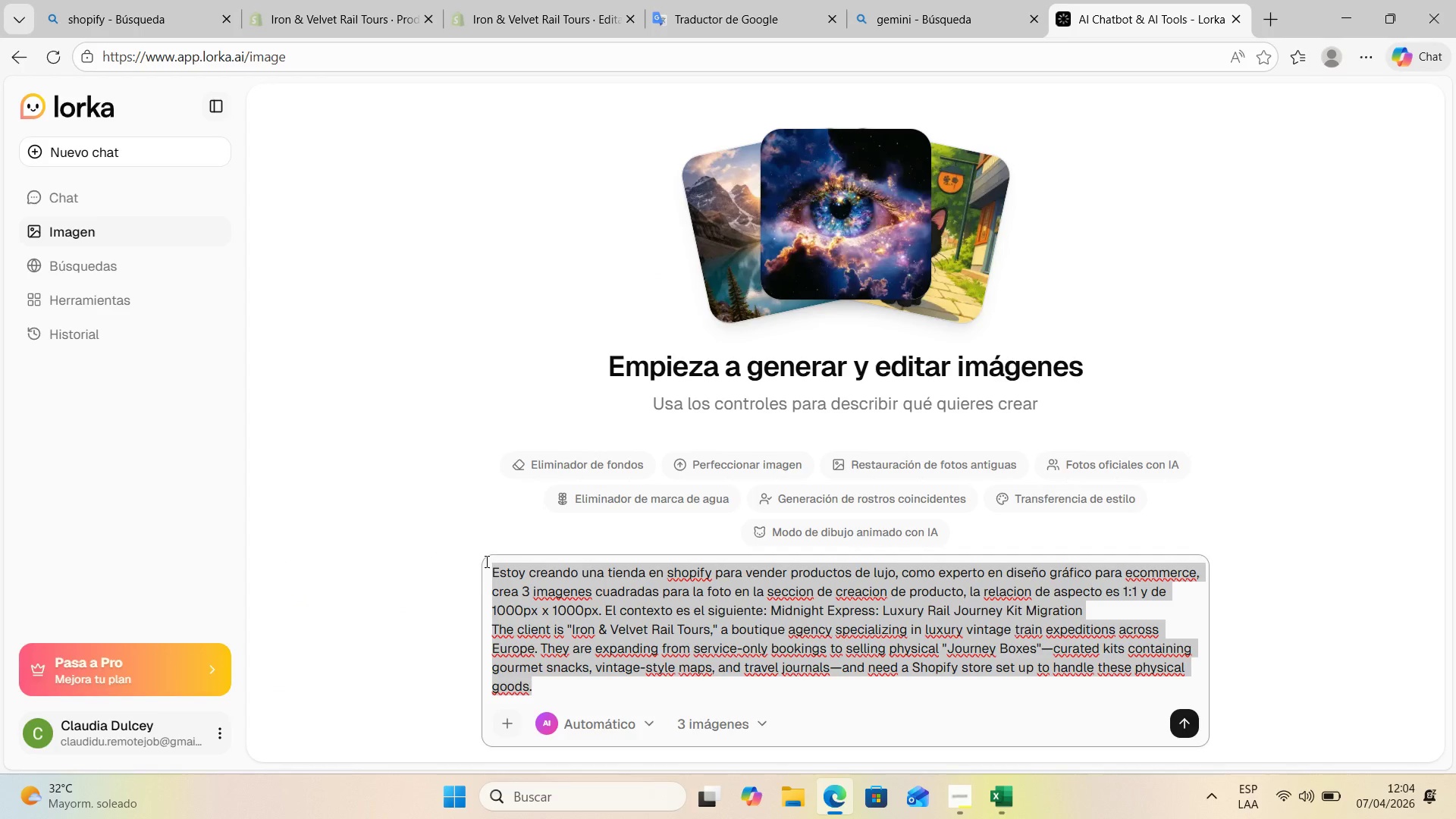 
key(Control+C)
 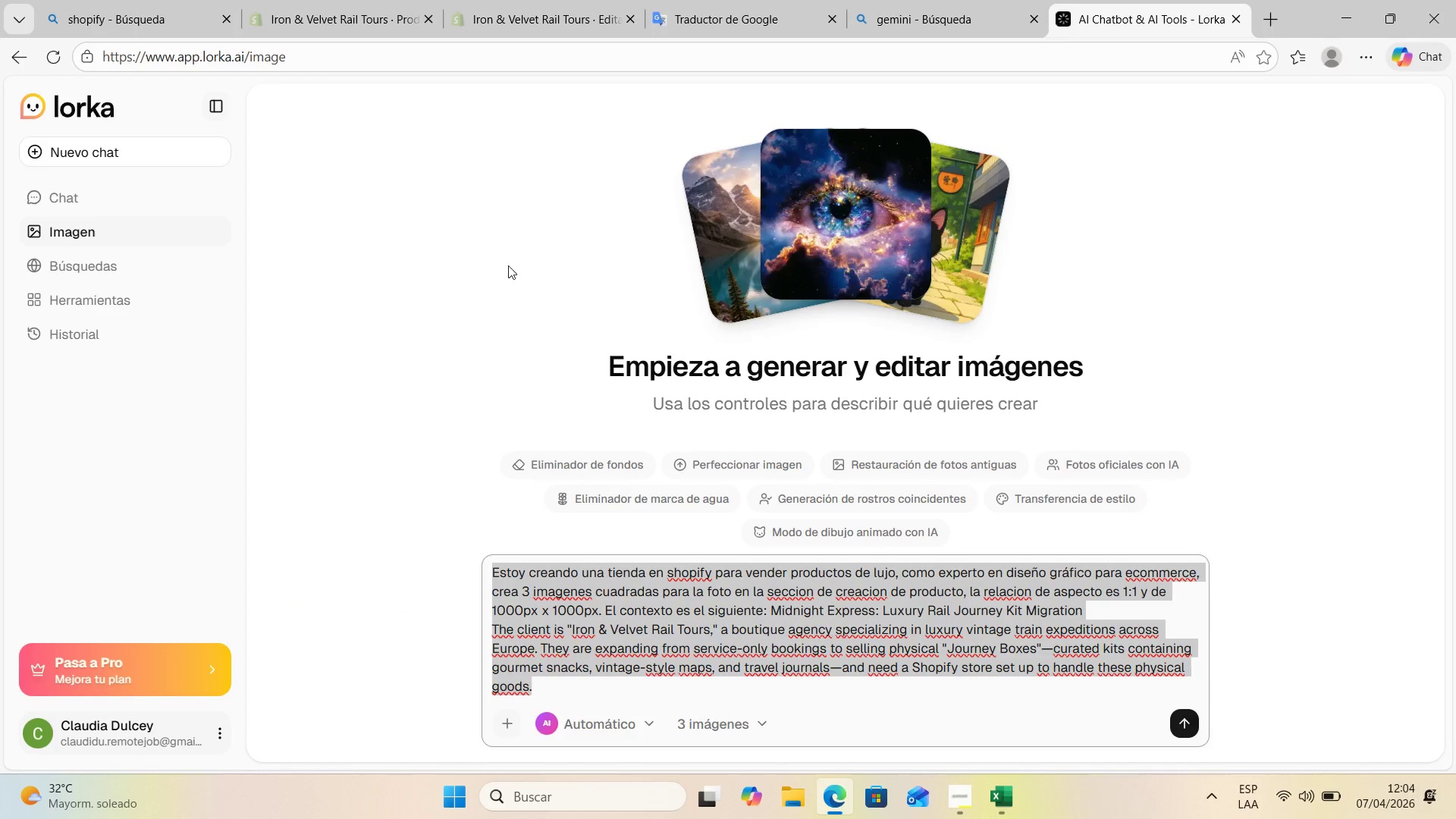 
key(Control+C)
 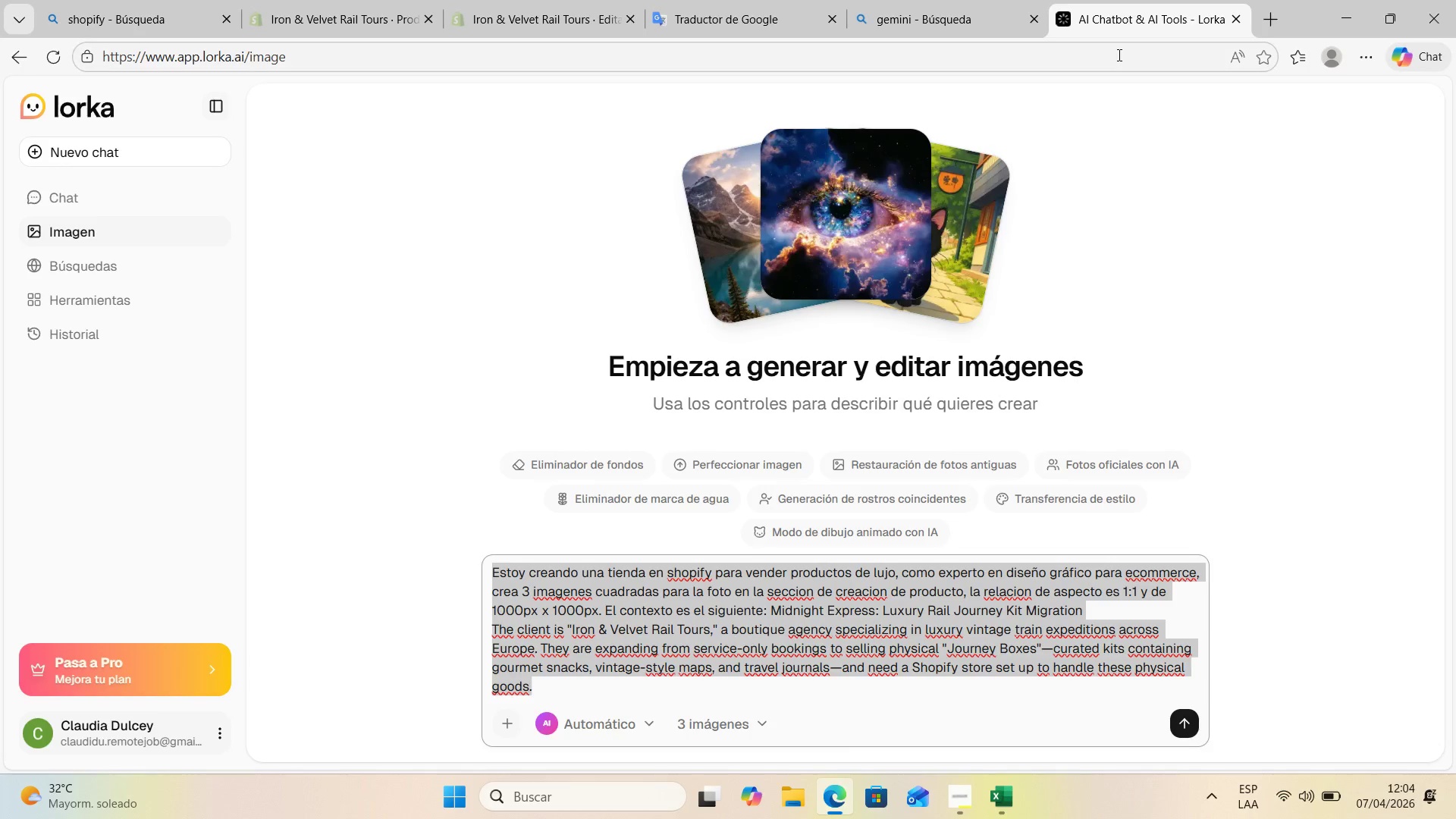 
double_click([1112, 61])
 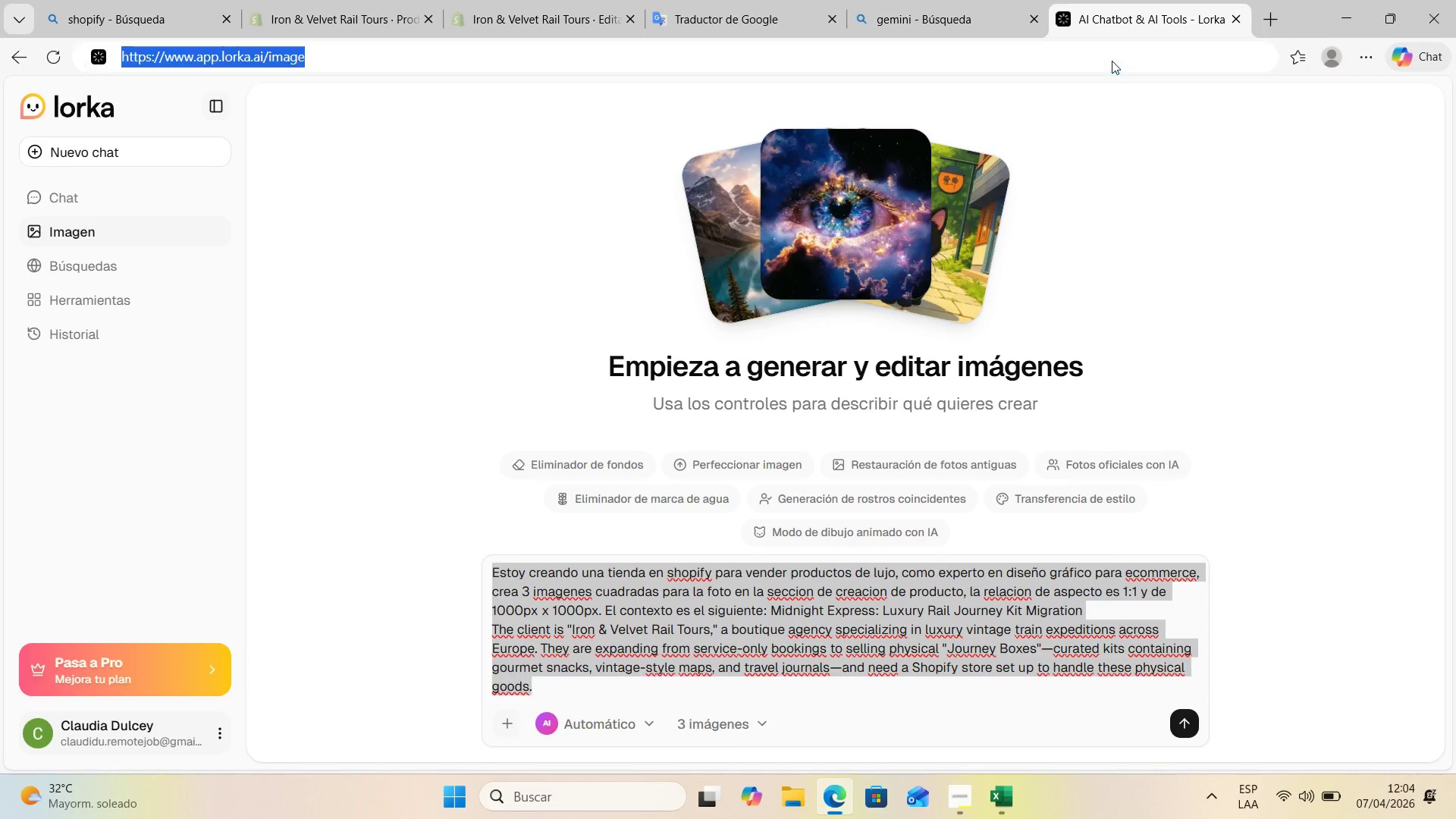 
triple_click([1112, 61])
 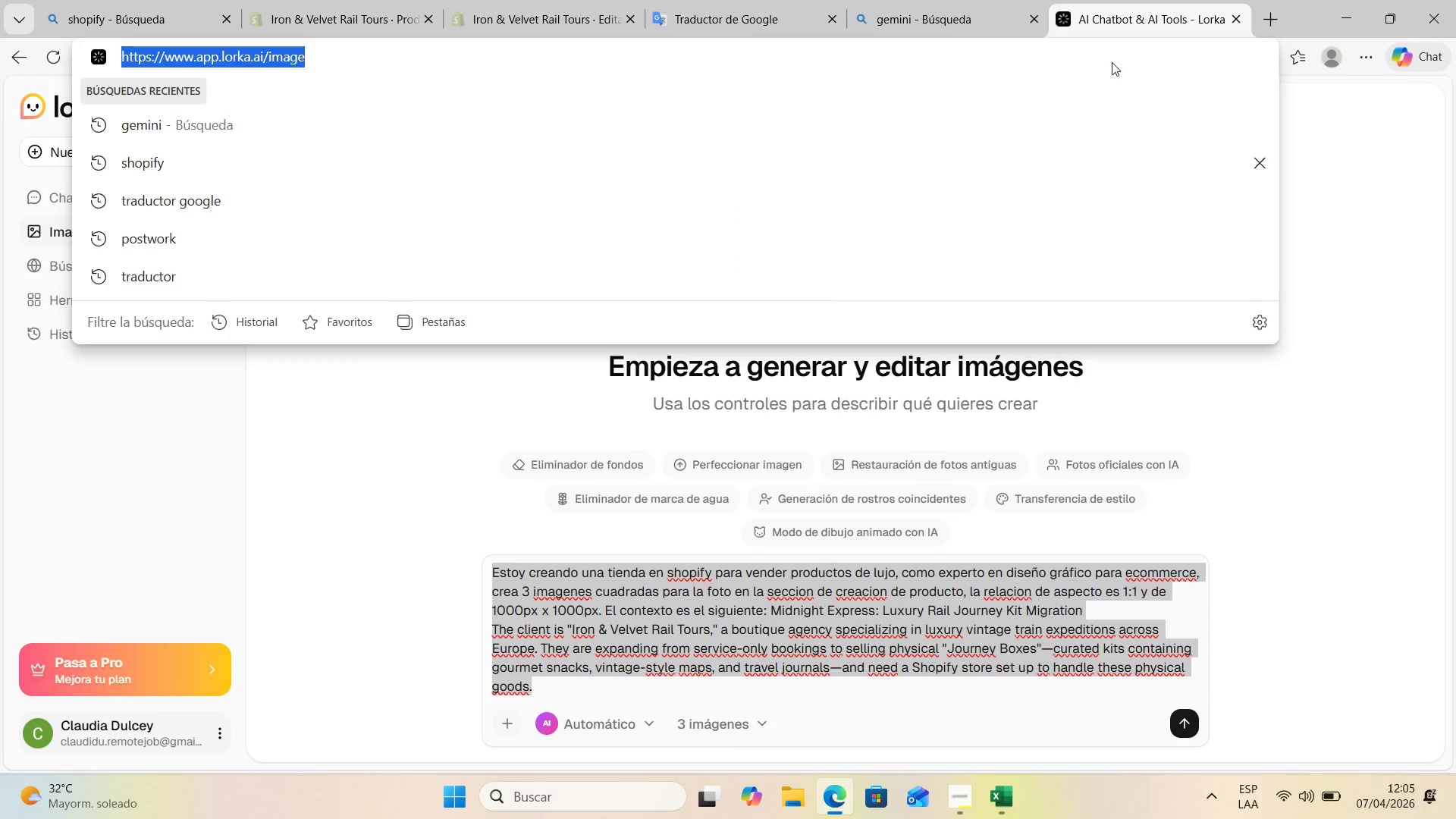 
type(gemini)
 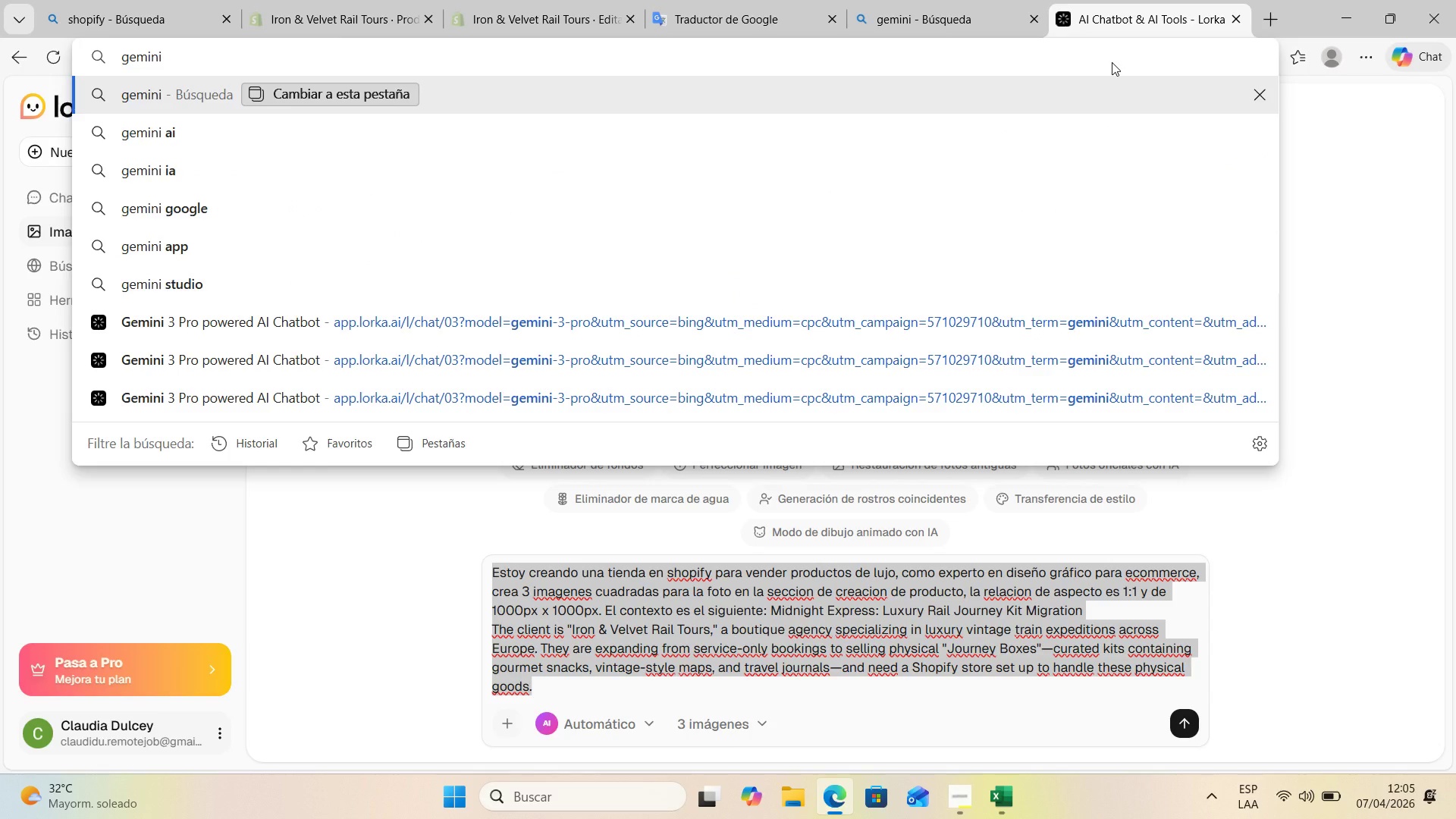 
key(Enter)
 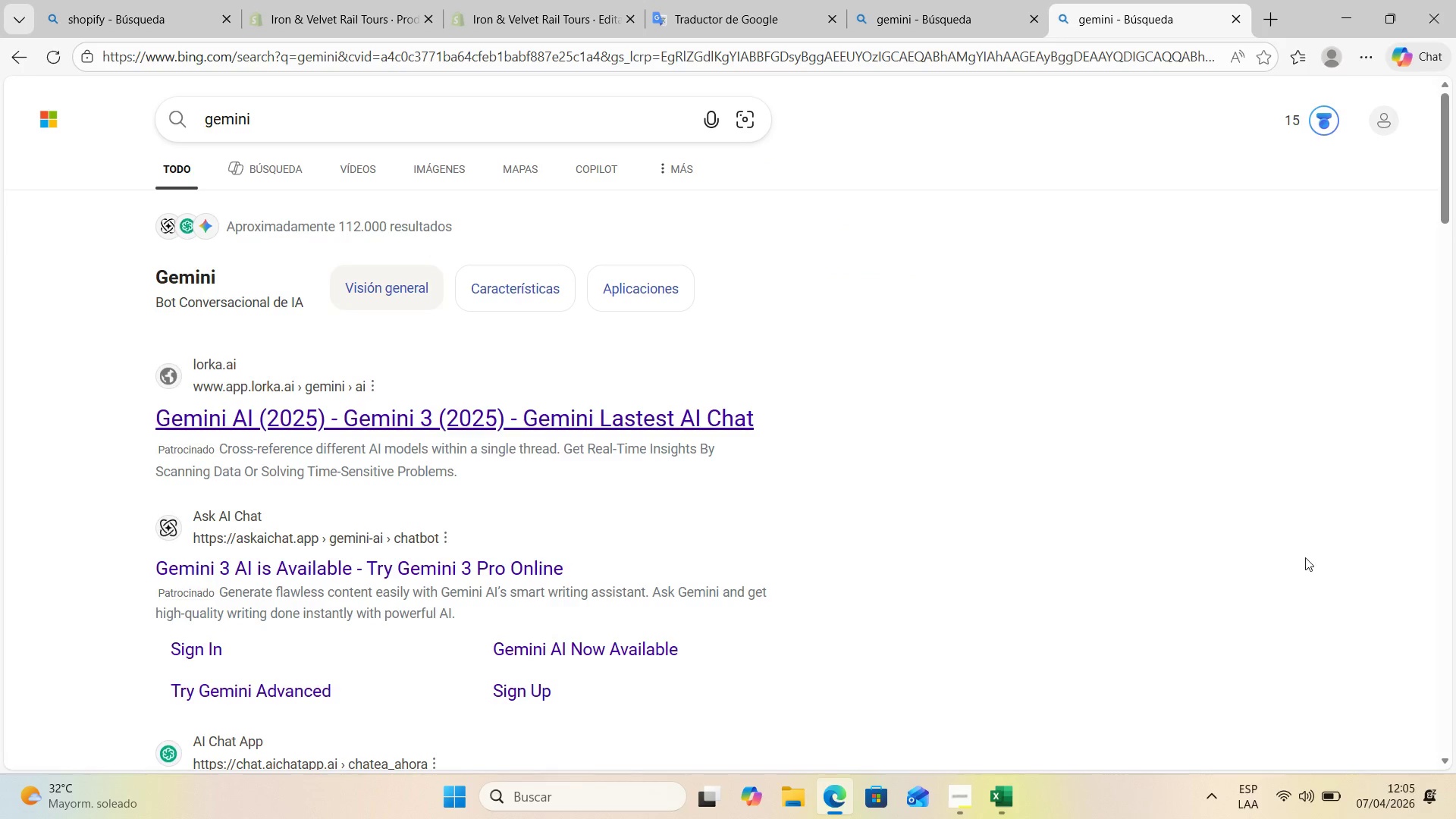 
scroll: coordinate [745, 414], scroll_direction: down, amount: 9.0
 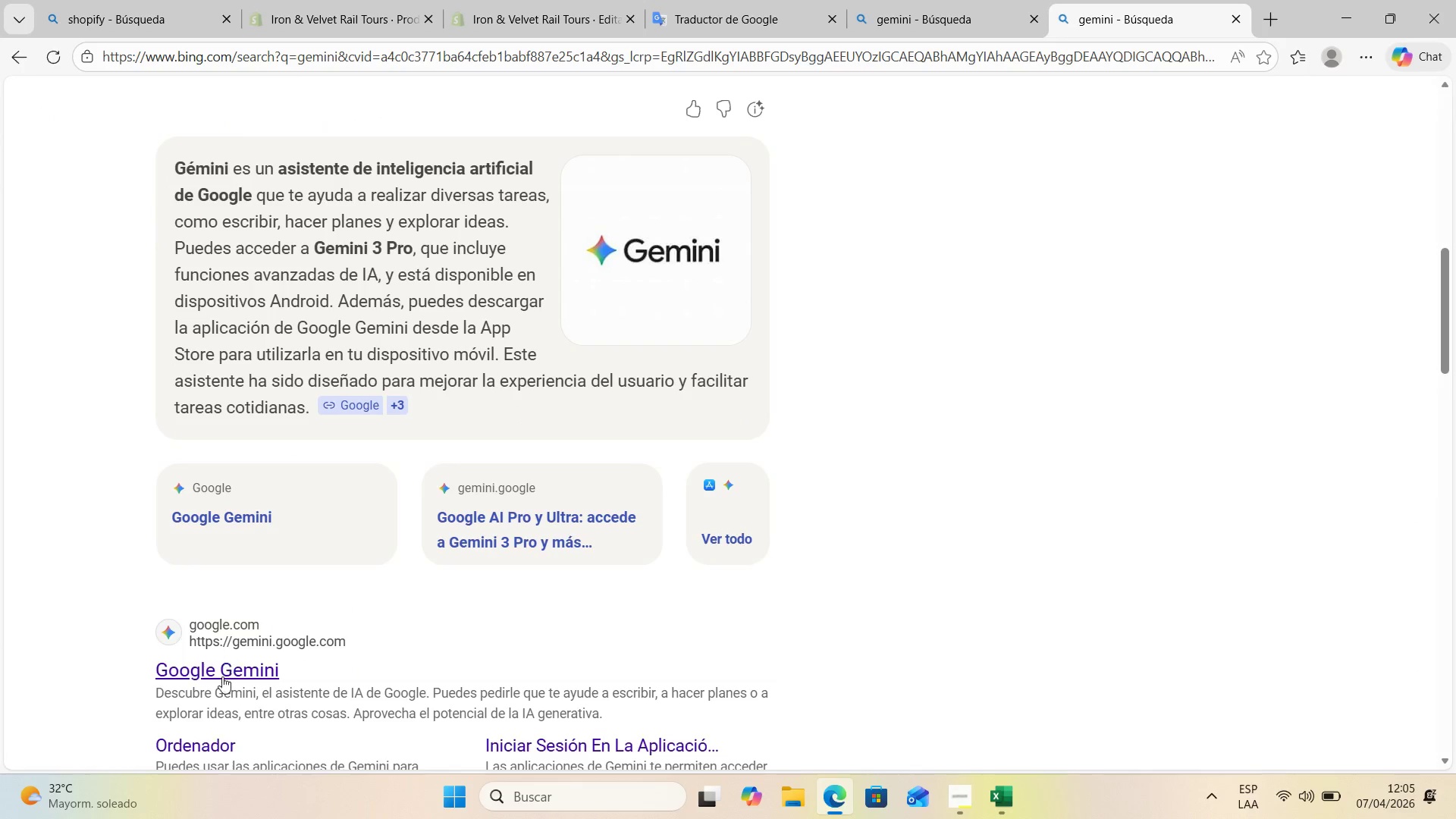 
left_click([217, 671])
 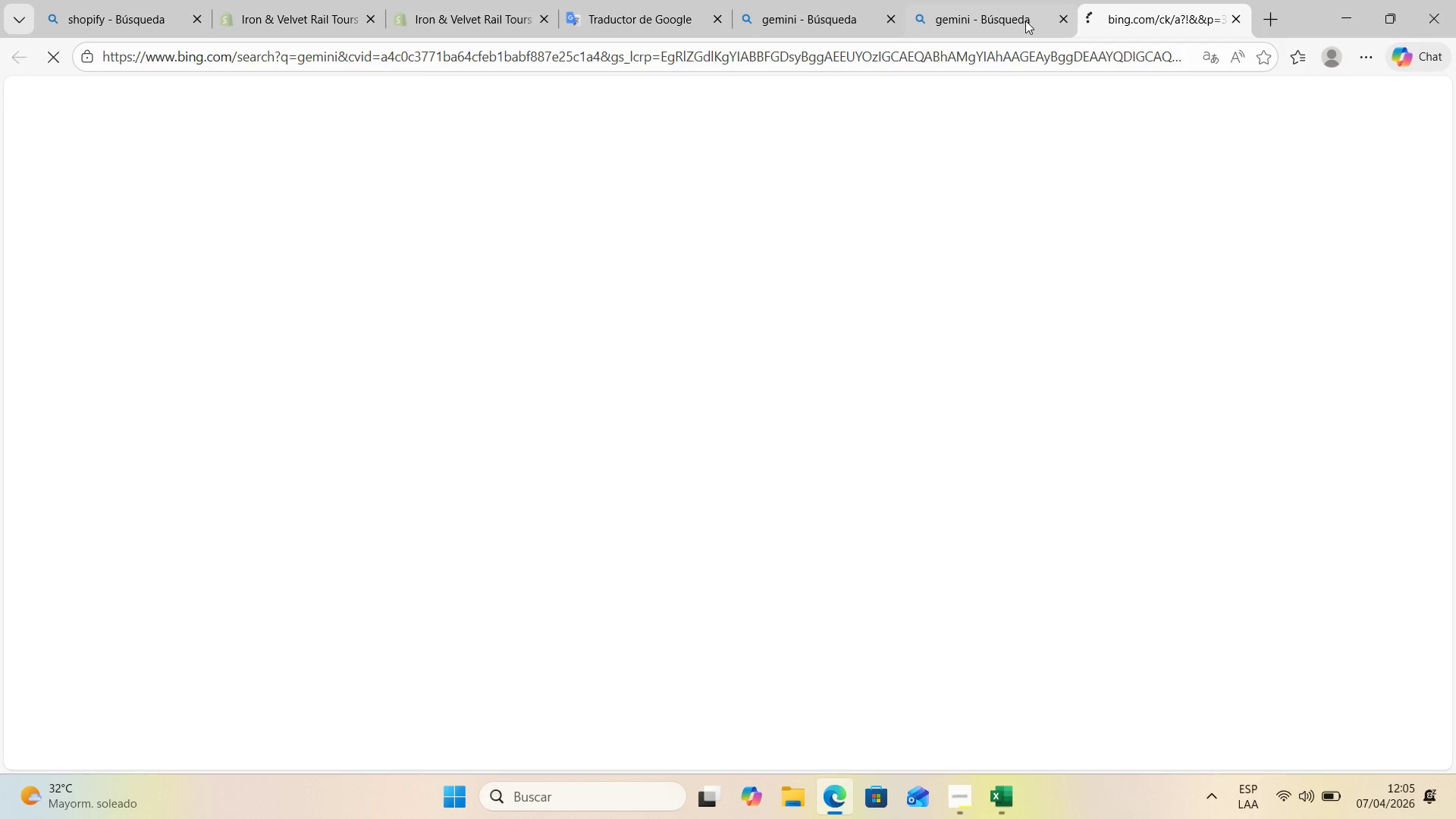 
left_click([1067, 14])
 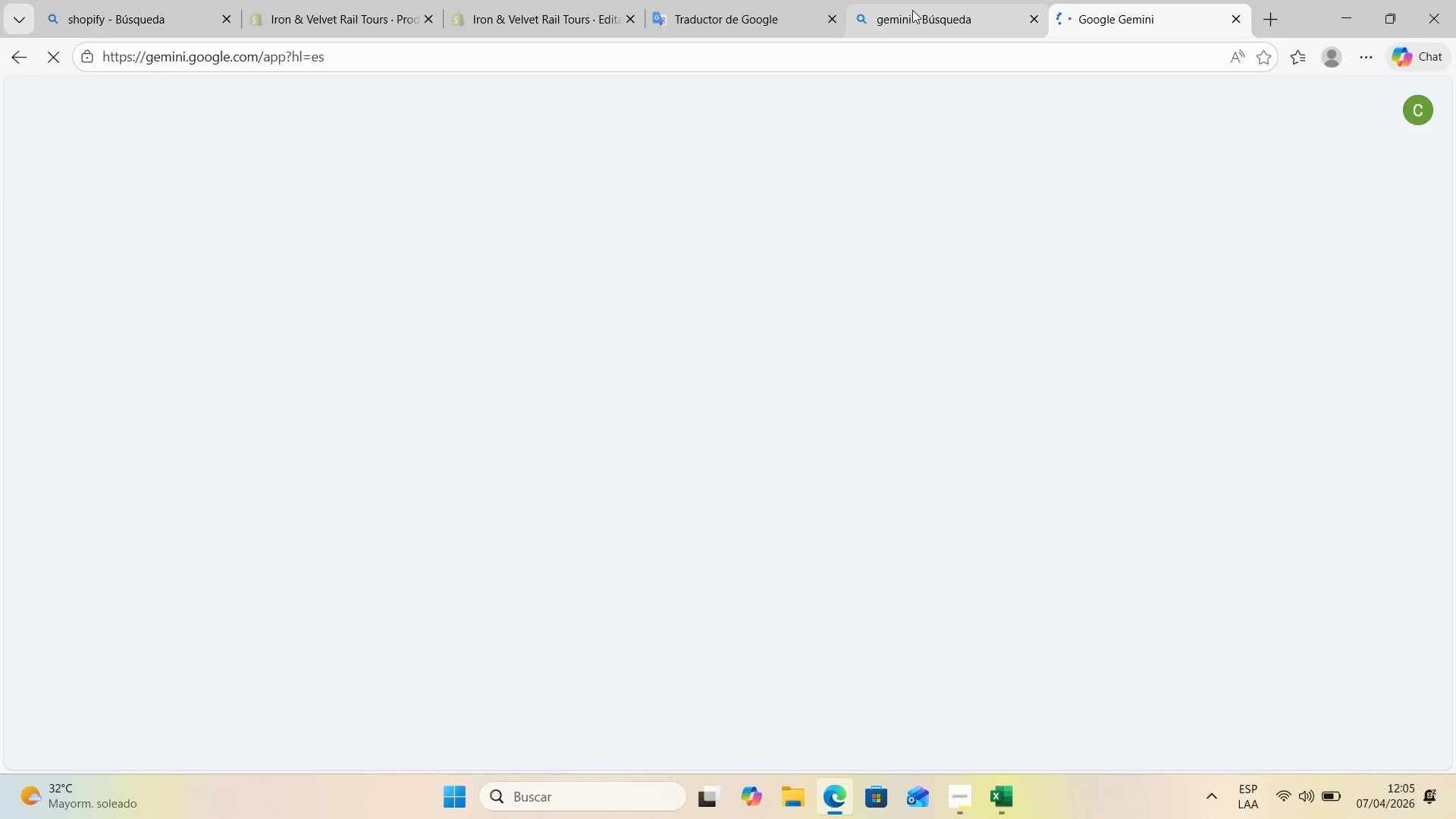 
left_click([915, 12])
 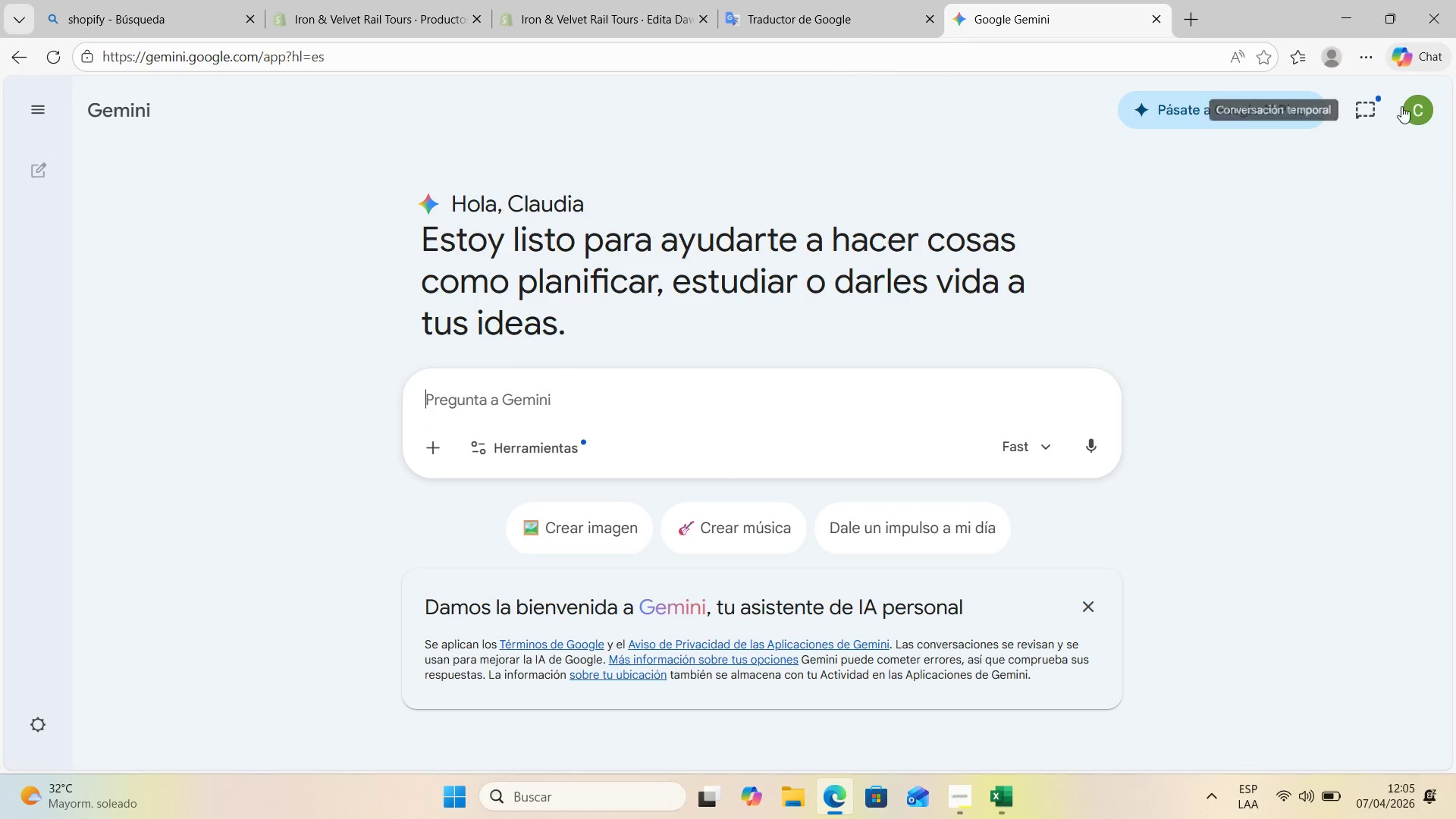 
wait(5.39)
 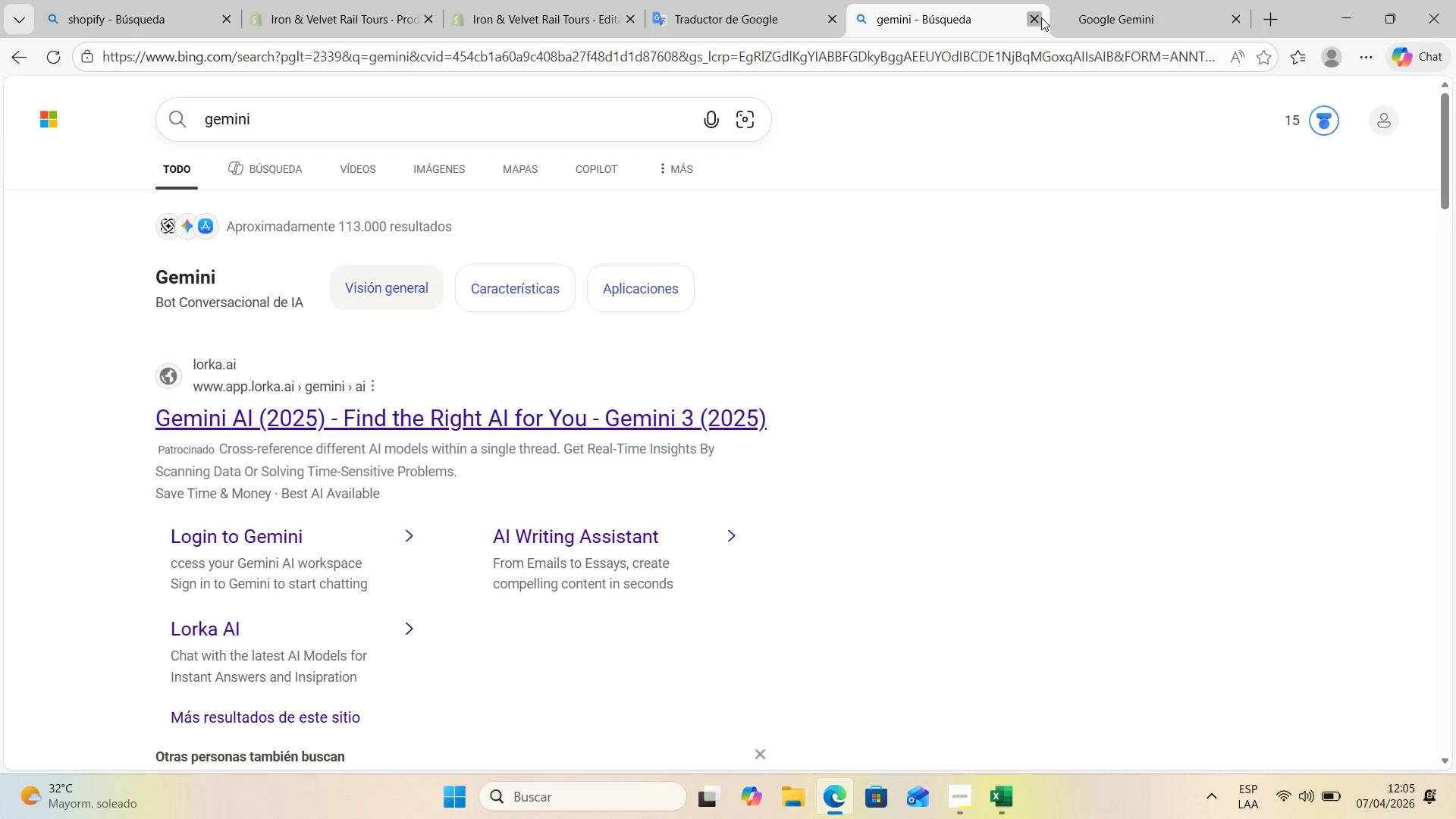 
left_click([438, 452])
 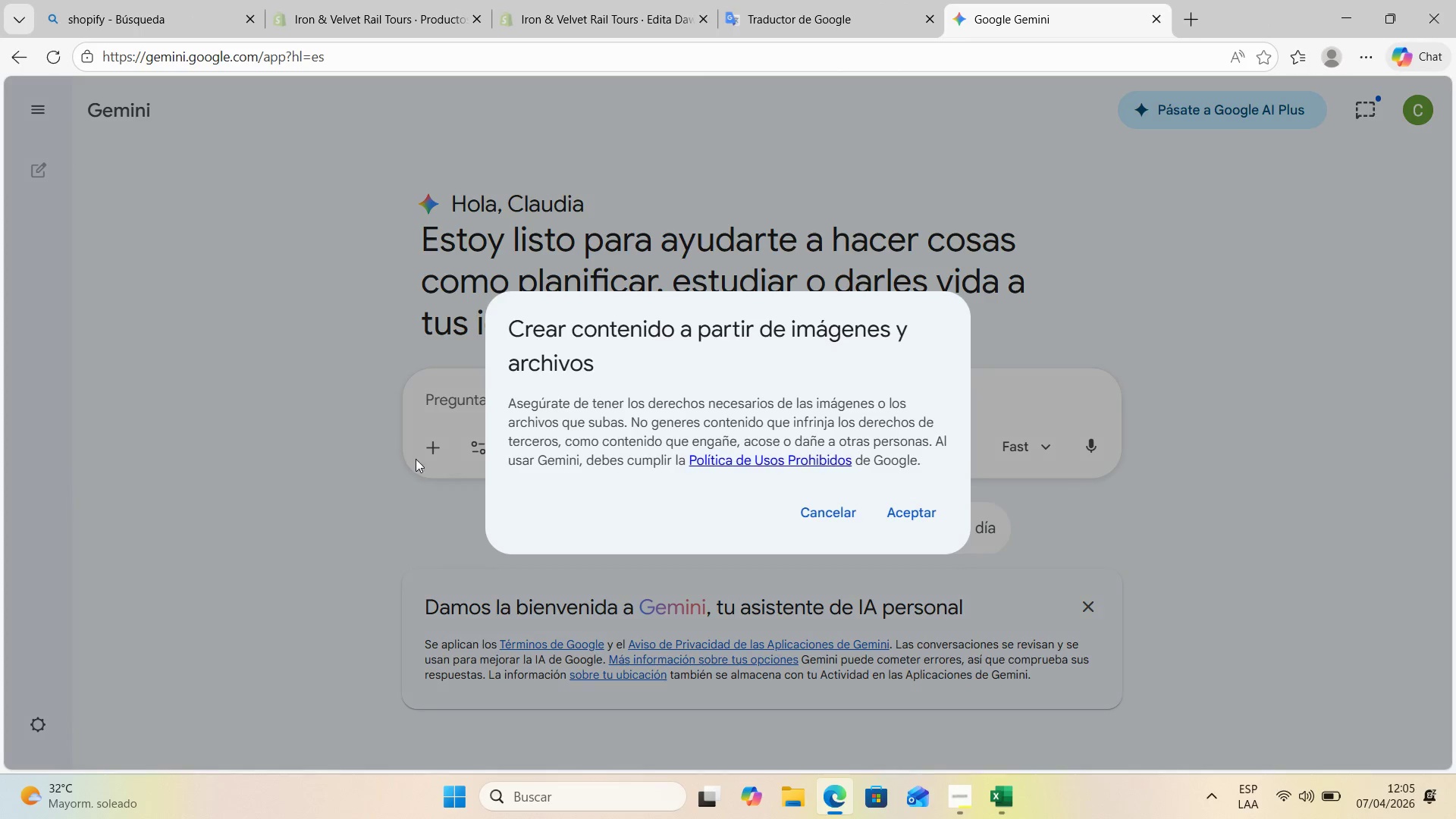 
left_click([324, 500])
 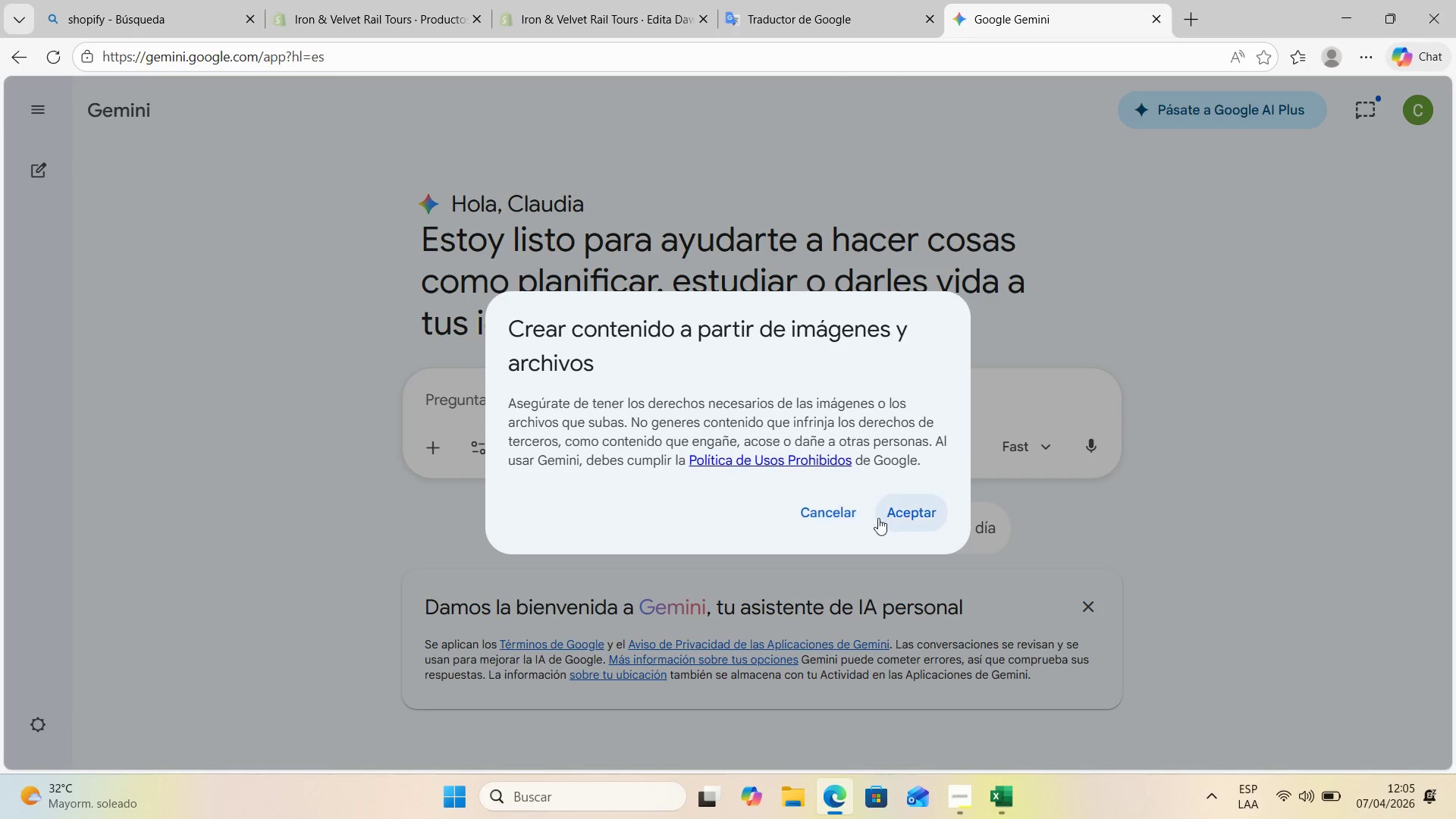 
left_click([906, 506])
 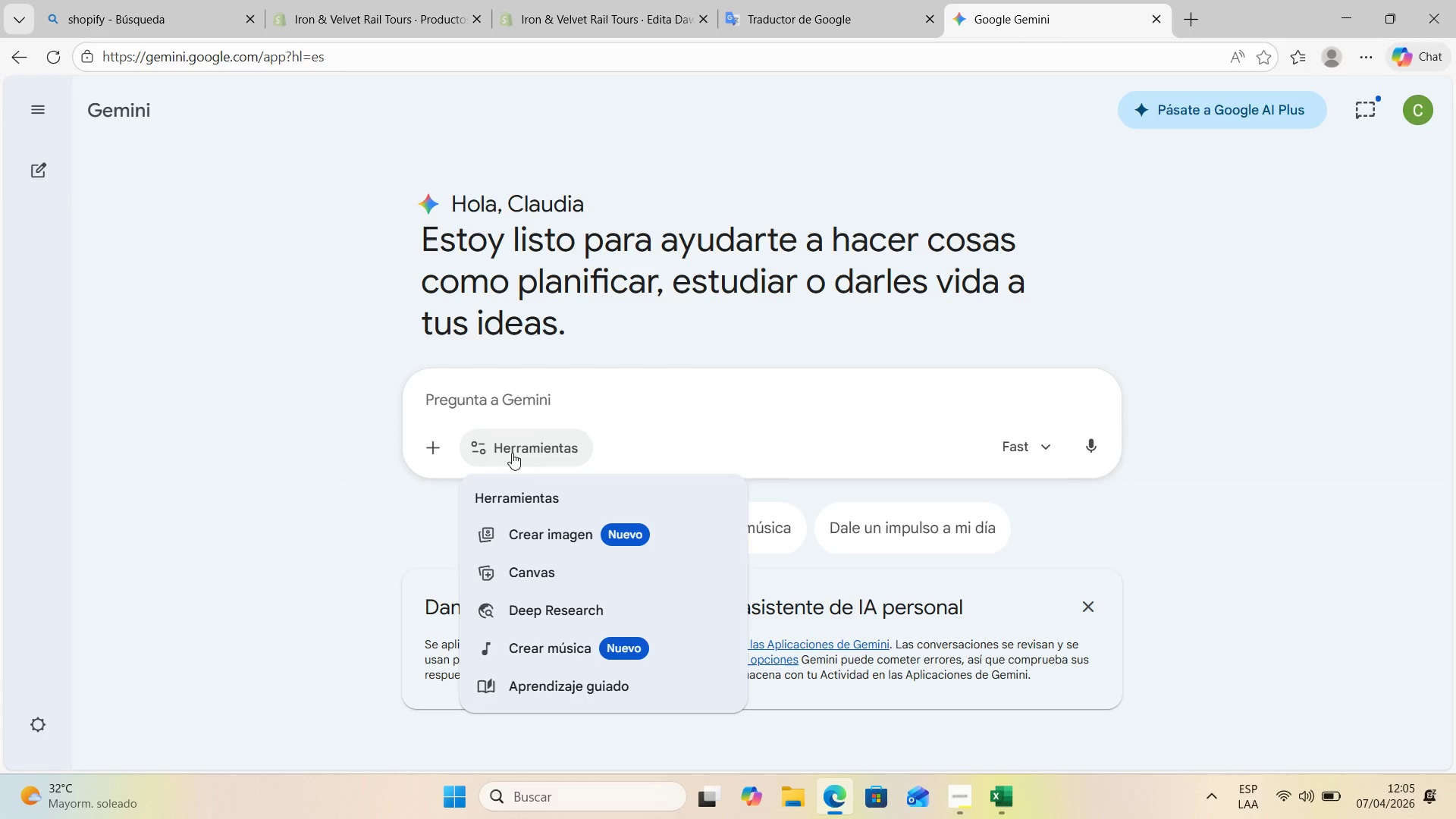 
left_click([548, 532])
 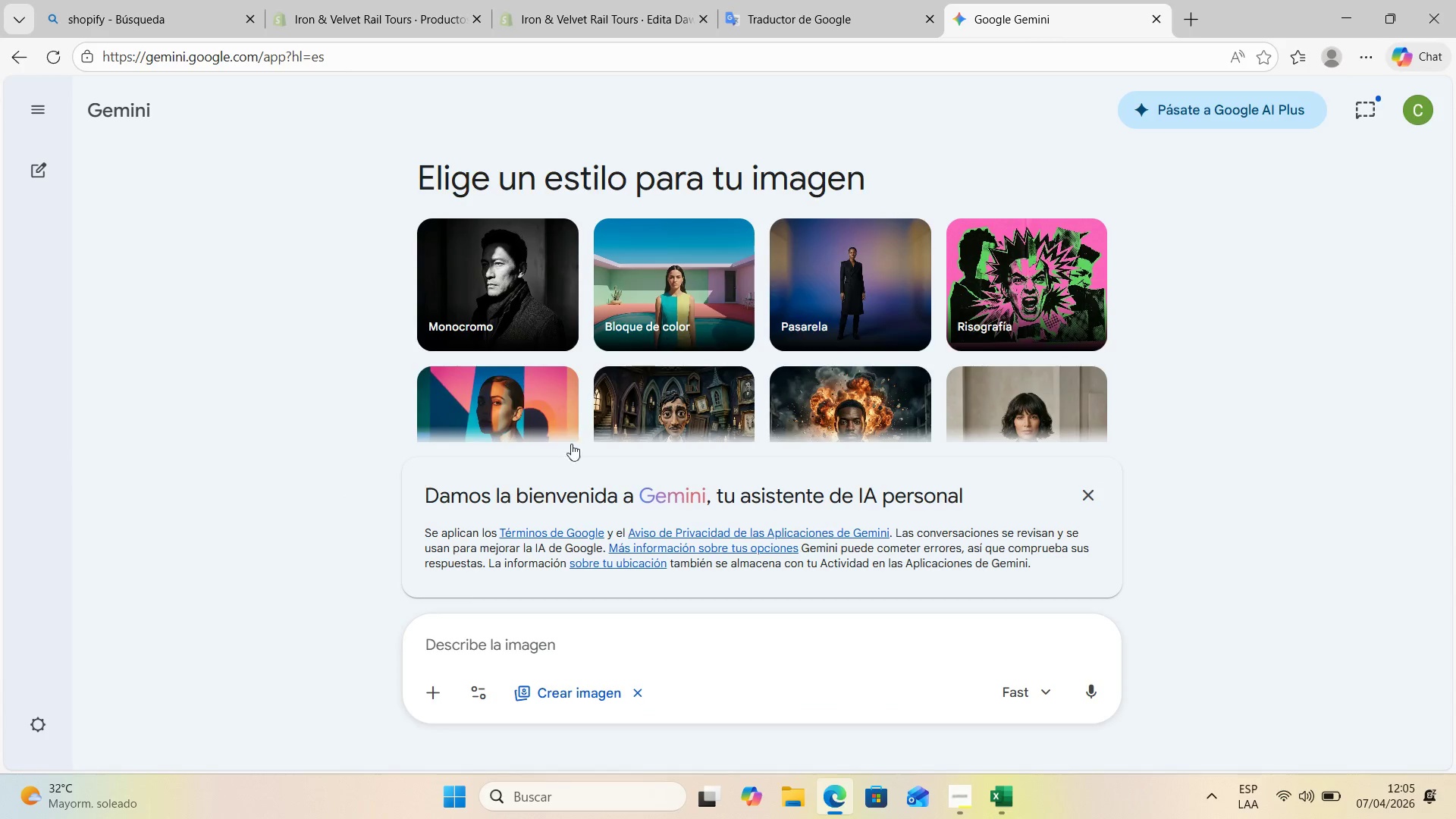 
scroll: coordinate [663, 564], scroll_direction: down, amount: 2.0
 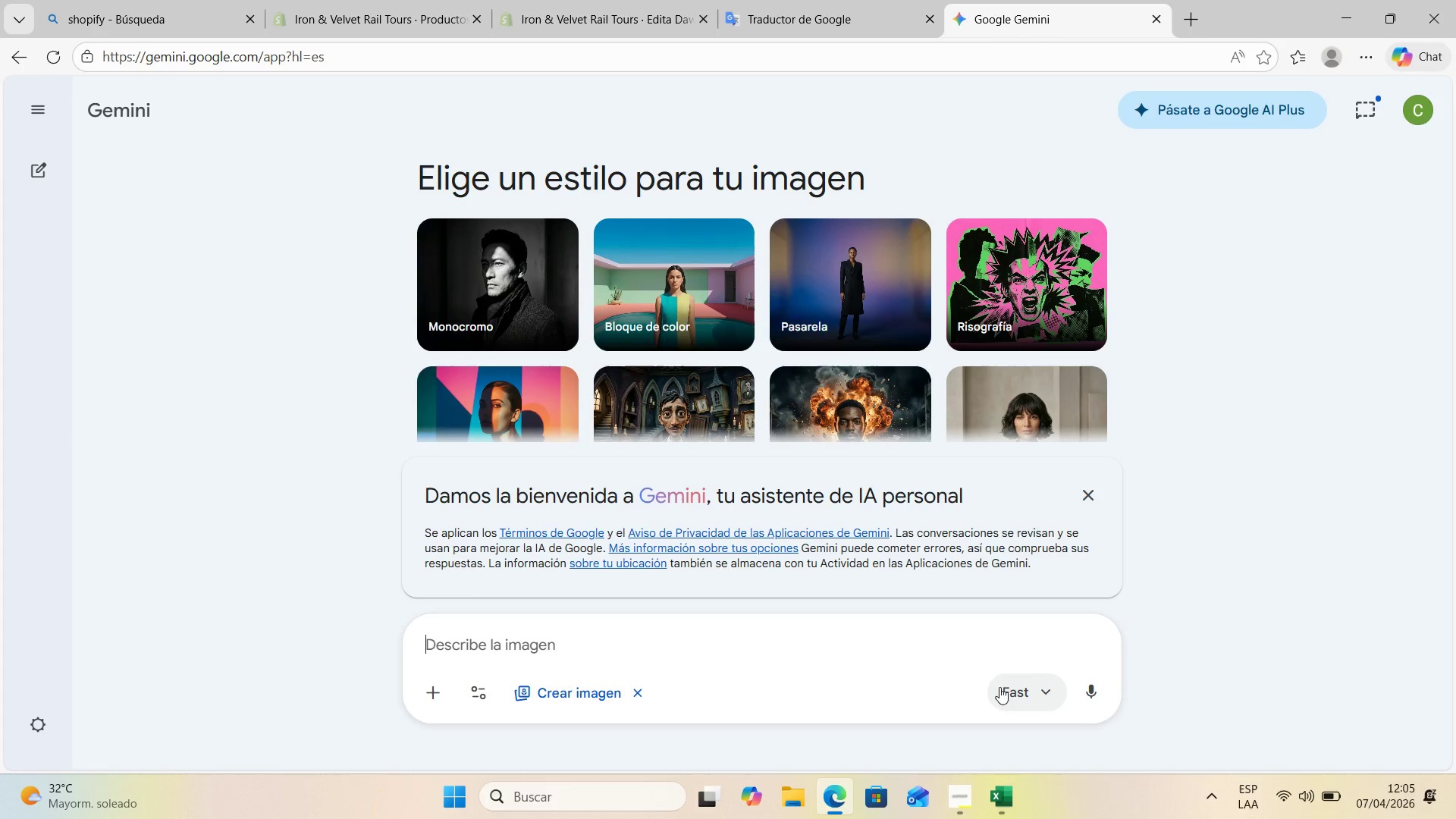 
left_click([1016, 683])
 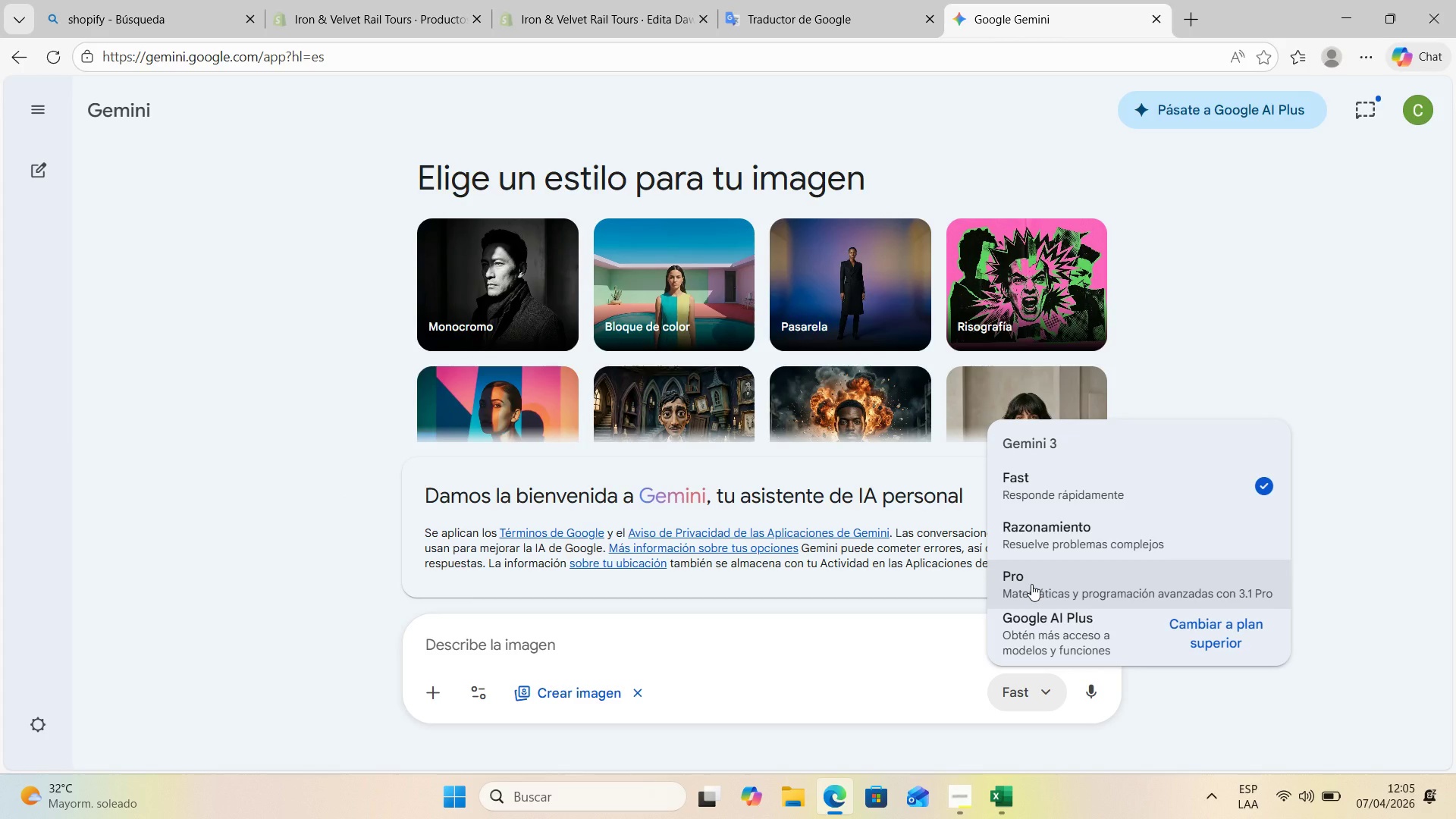 
left_click([1031, 584])
 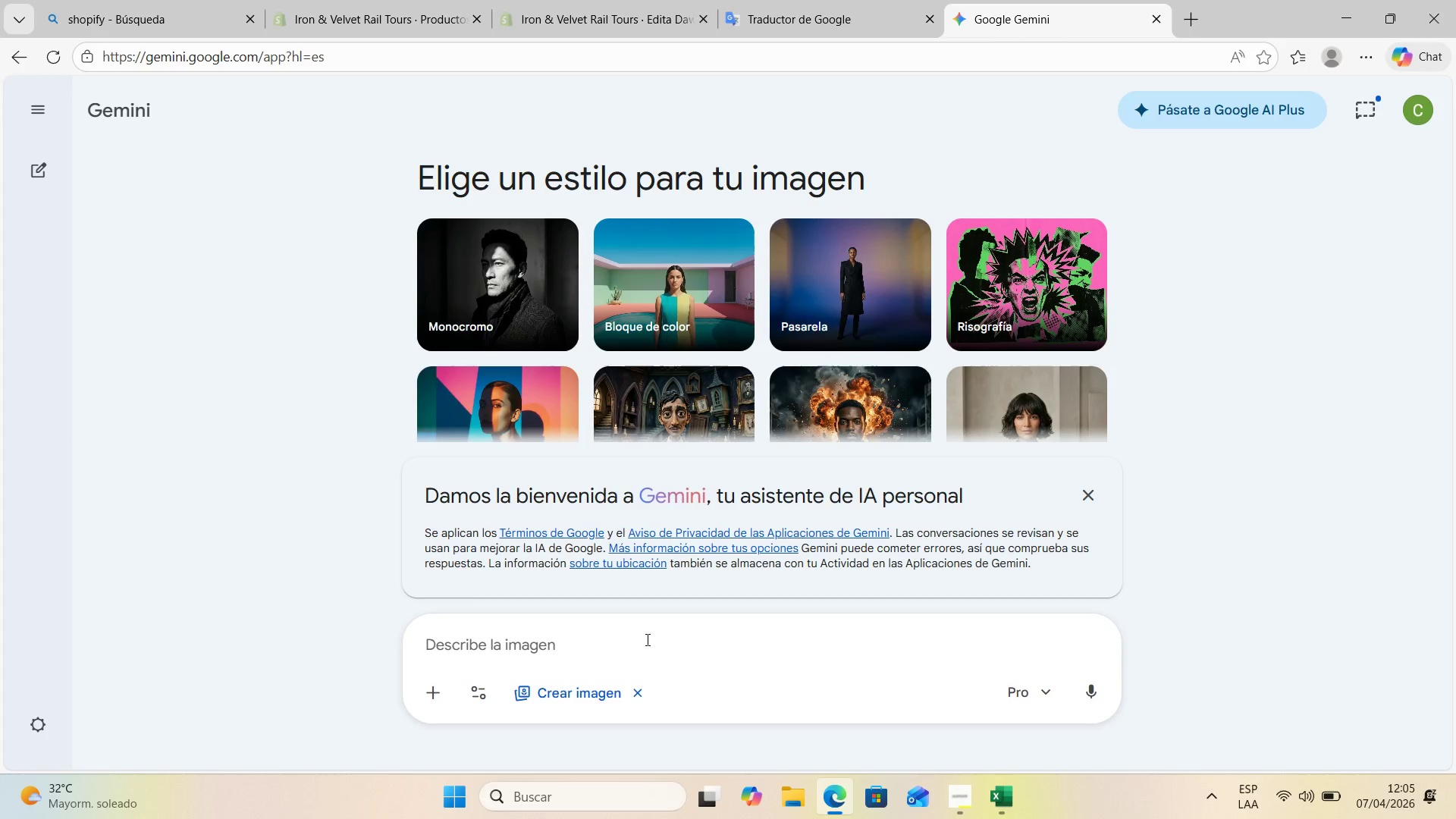 
left_click([629, 654])
 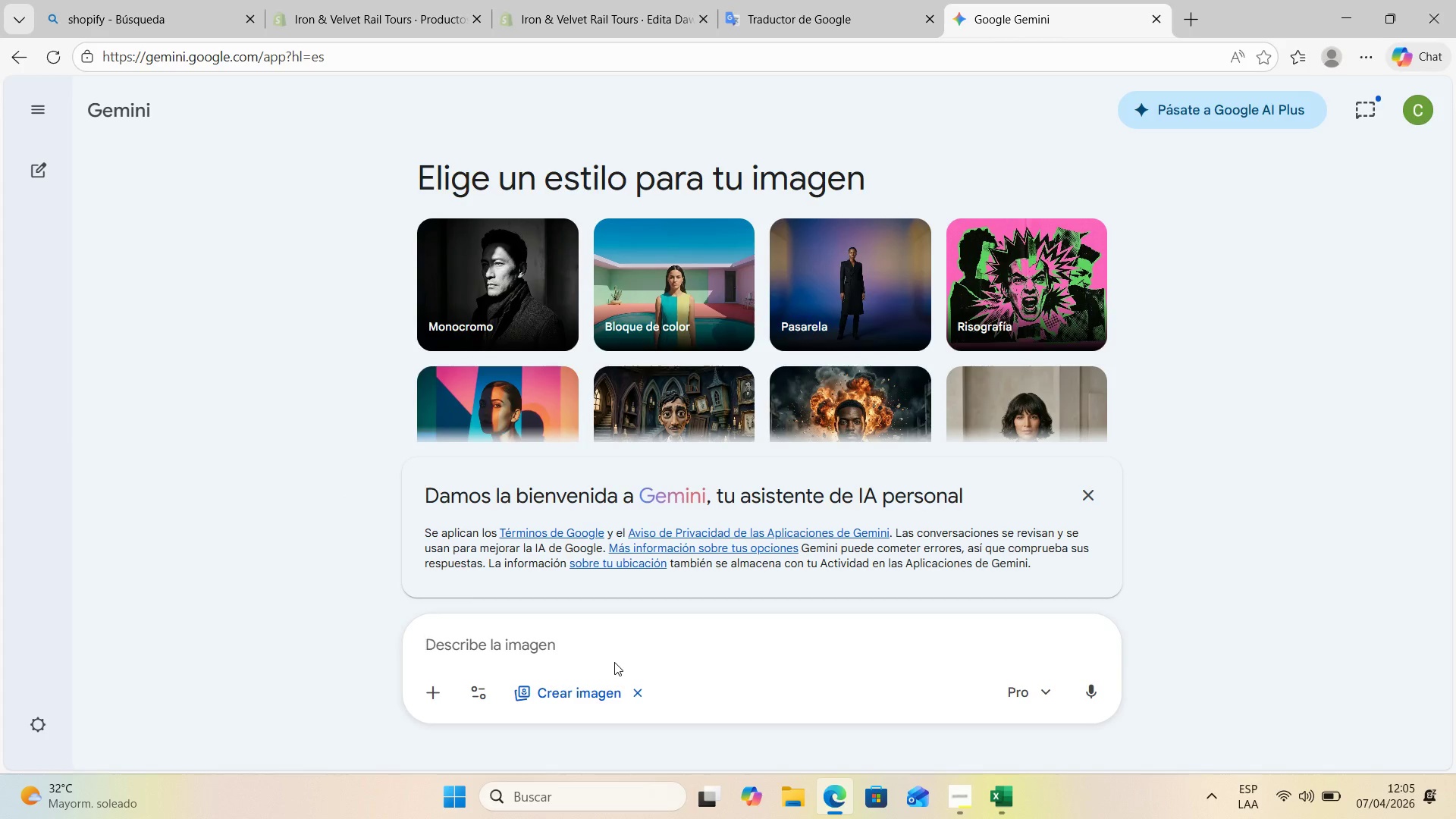 
key(Control+V)
 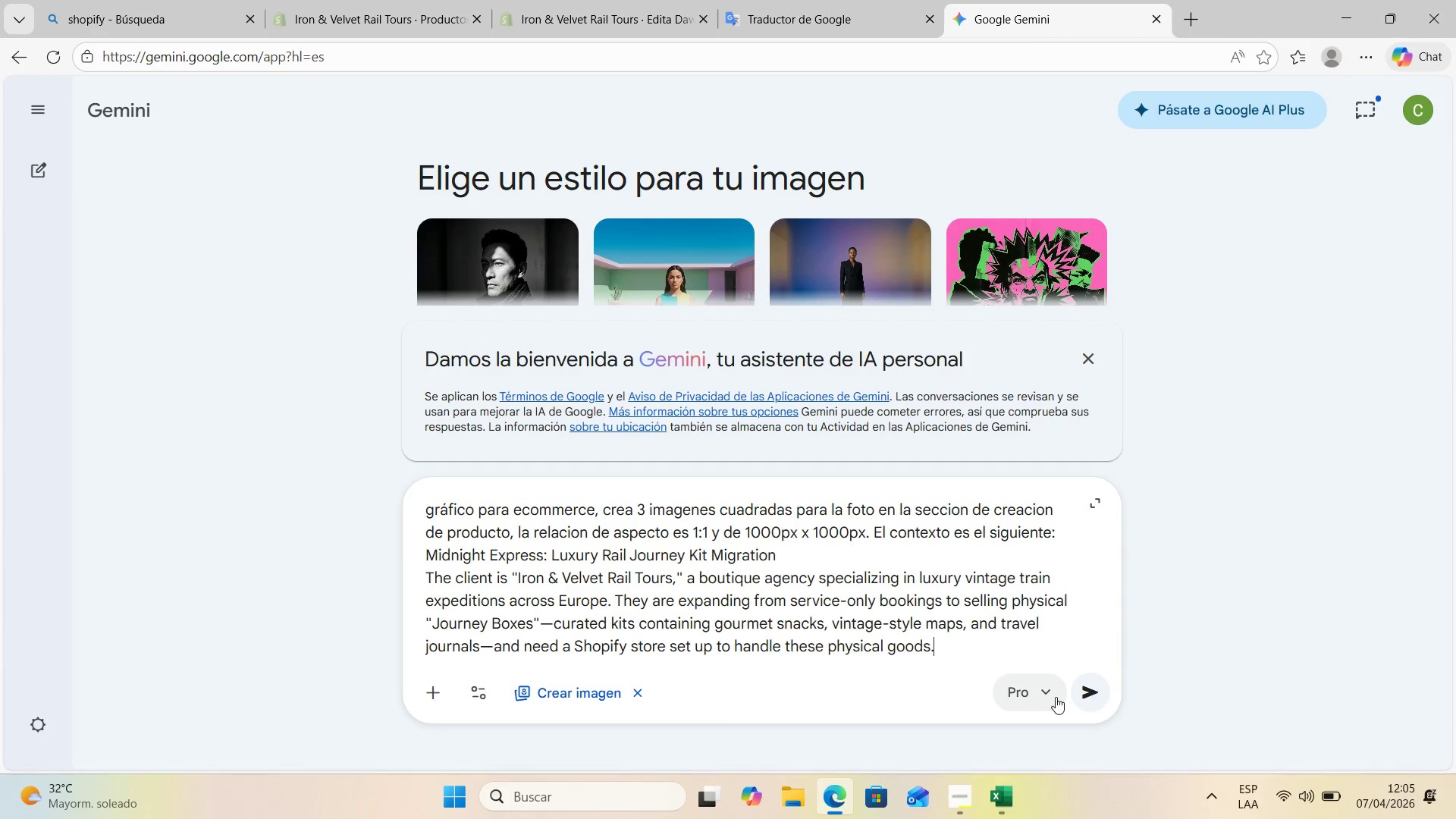 
key(Shift+Enter)
 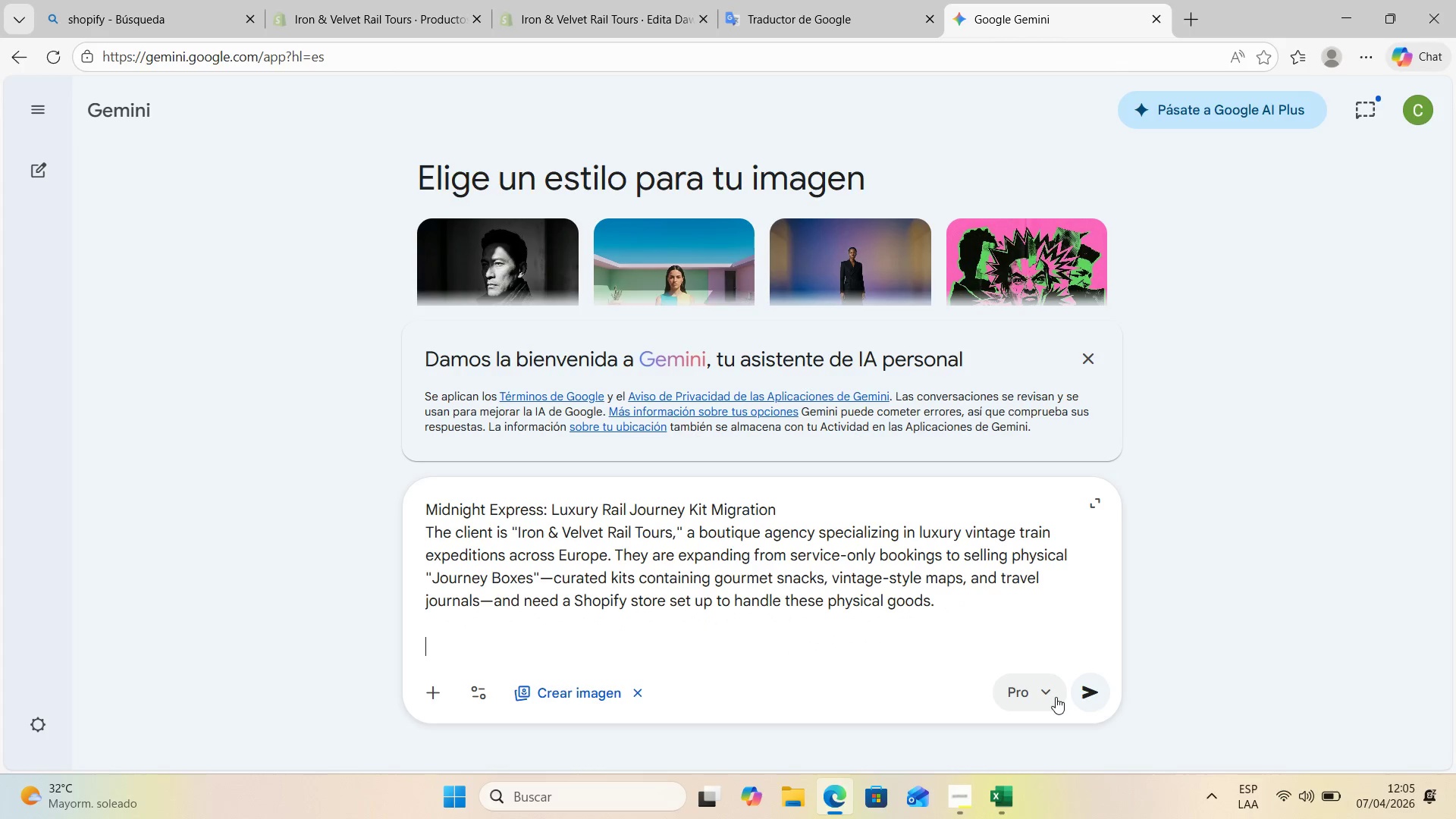 
key(Shift+Enter)
 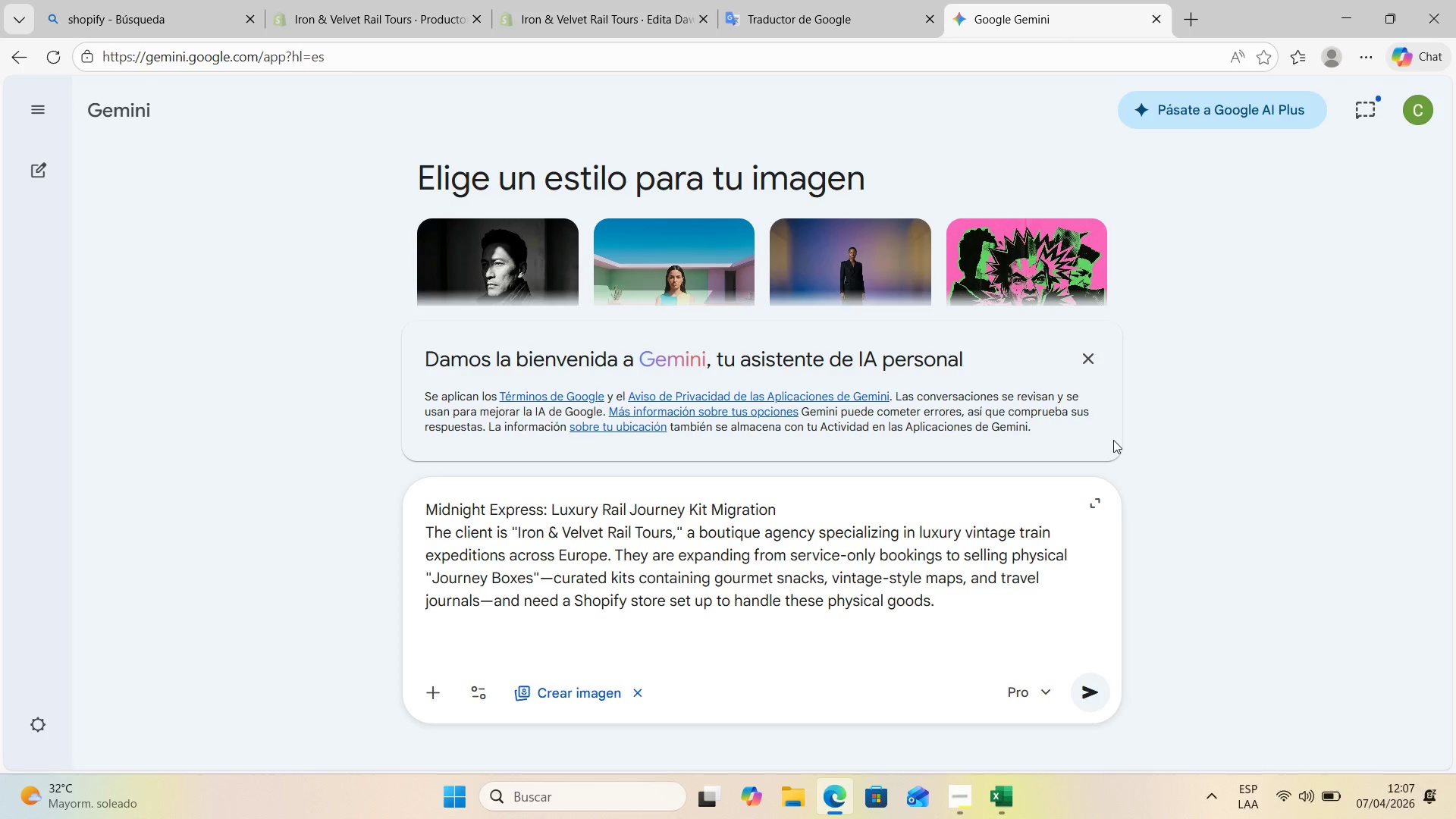 
wait(132.06)
 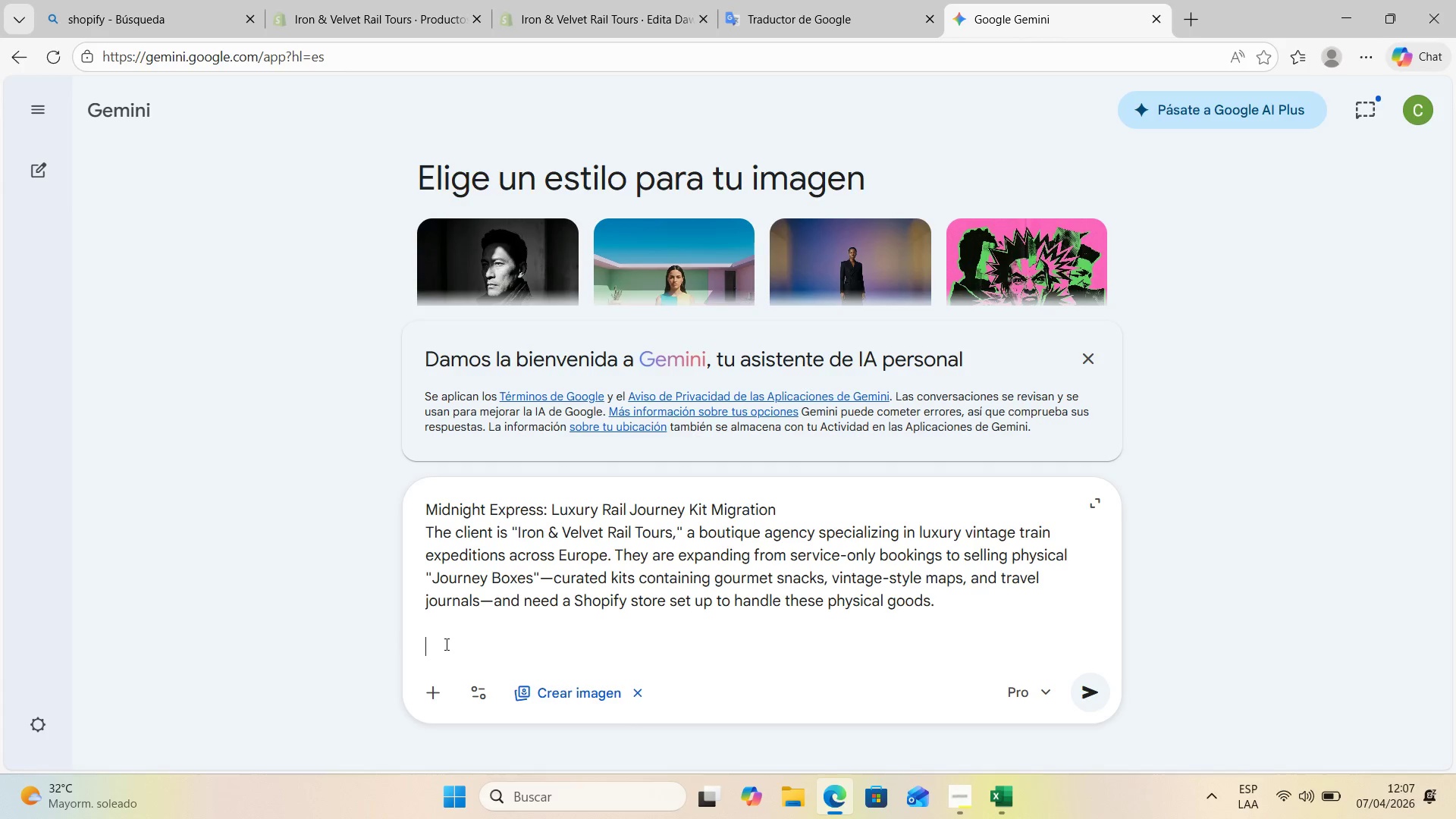 
left_click([455, 646])
 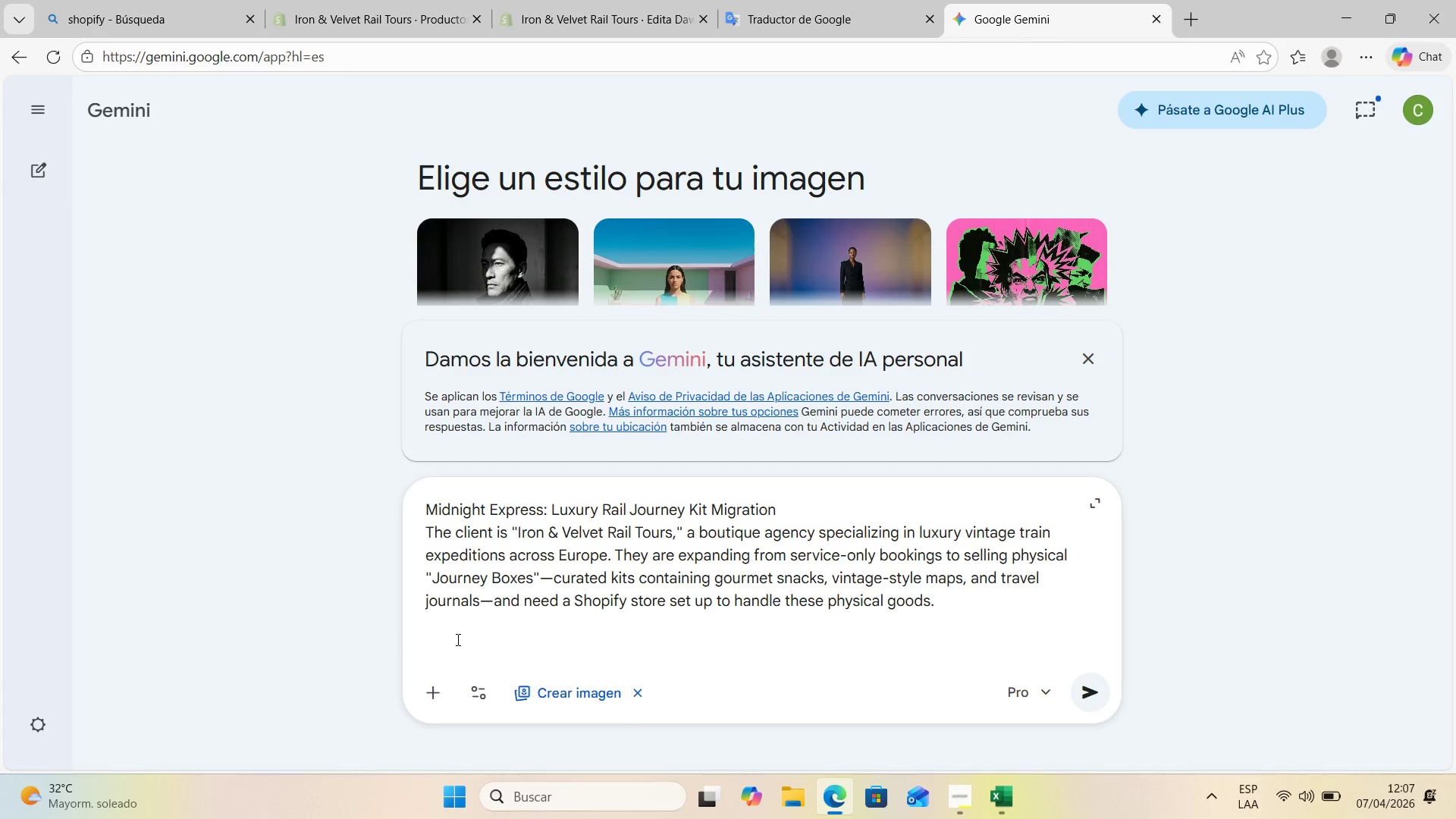 
scroll: coordinate [412, 650], scroll_direction: down, amount: 2.0
 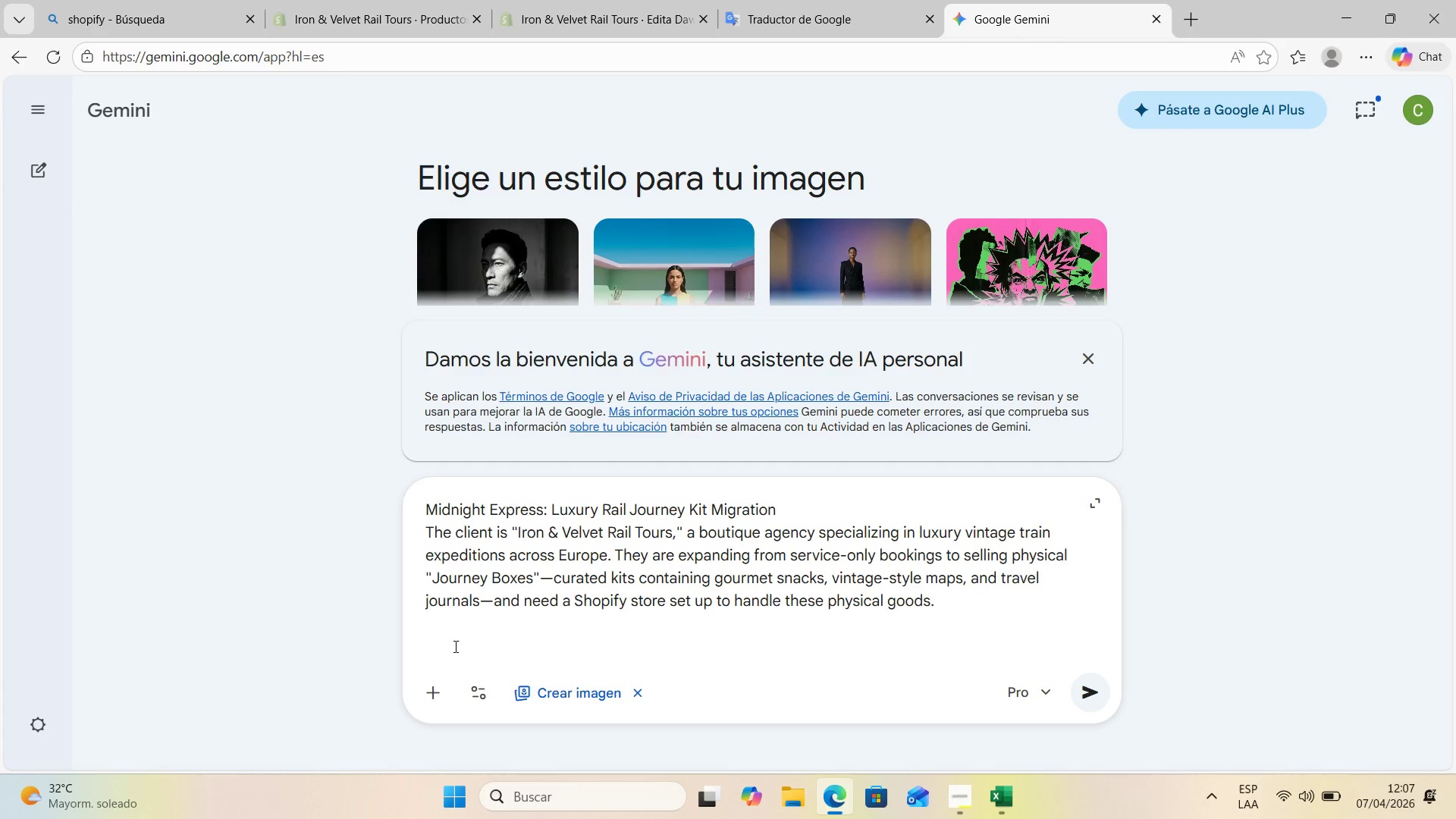 
left_click_drag(start_coordinate=[450, 635], to_coordinate=[388, 466])
 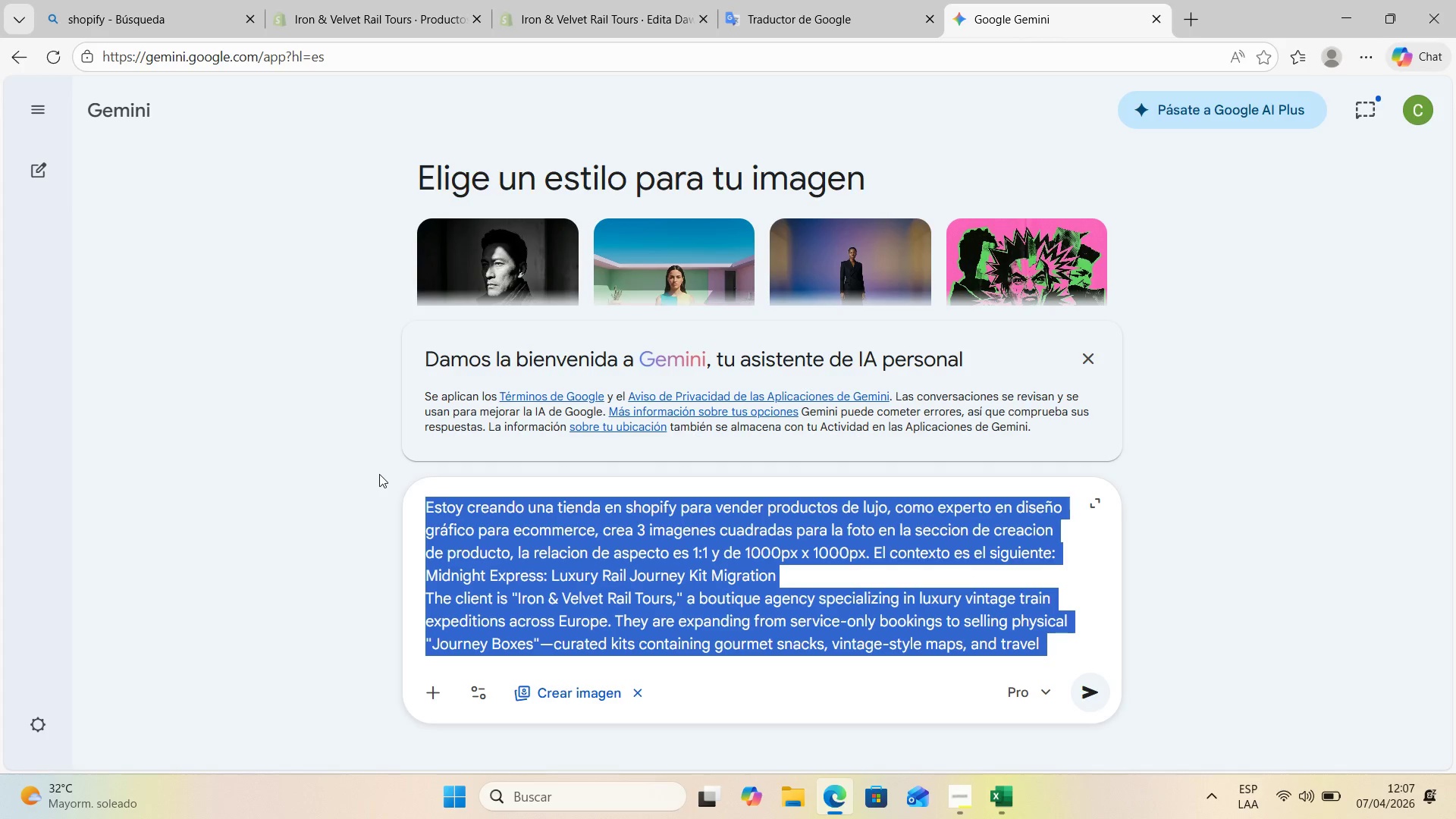 
key(Control+C)
 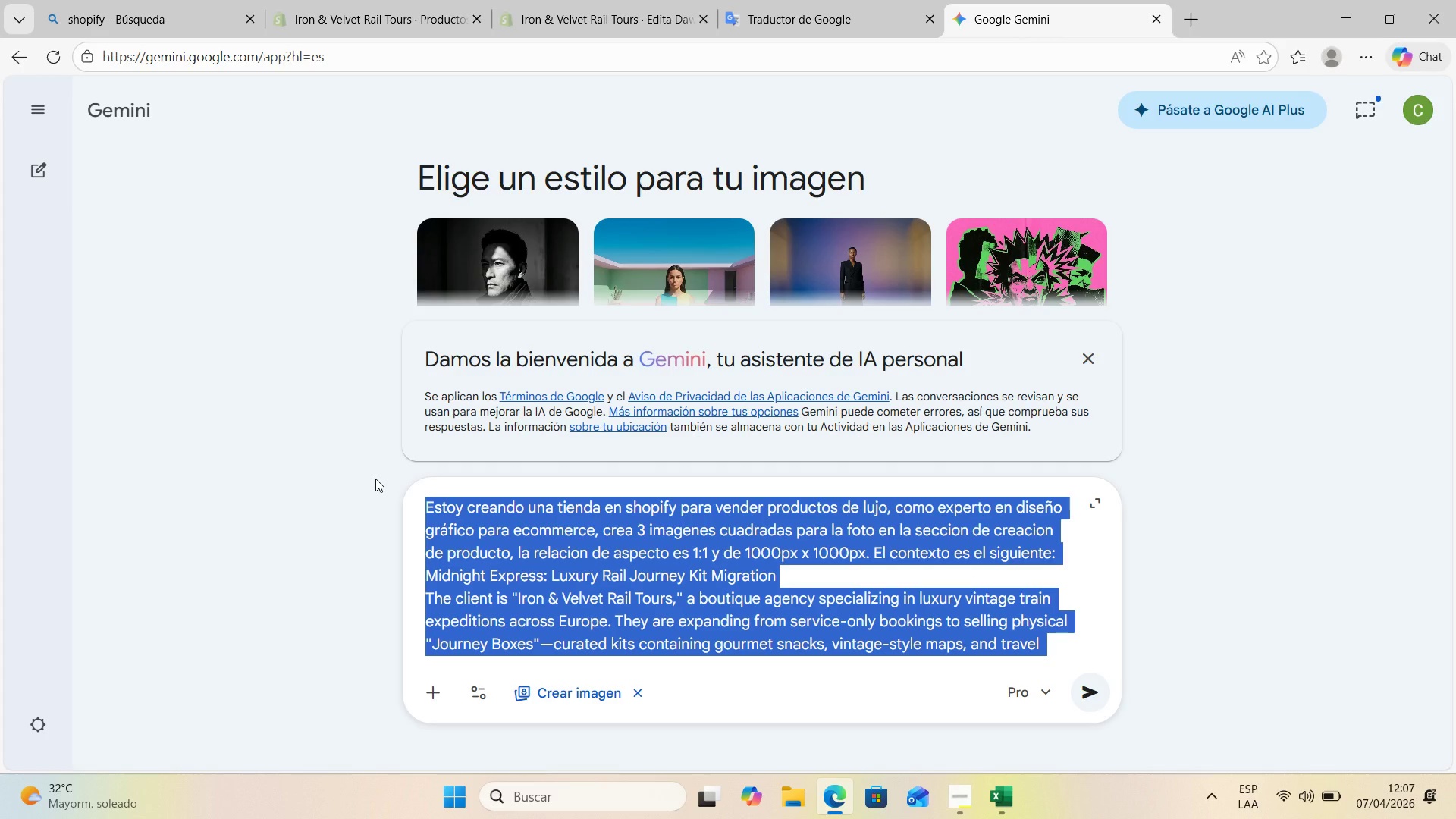 
key(Control+C)
 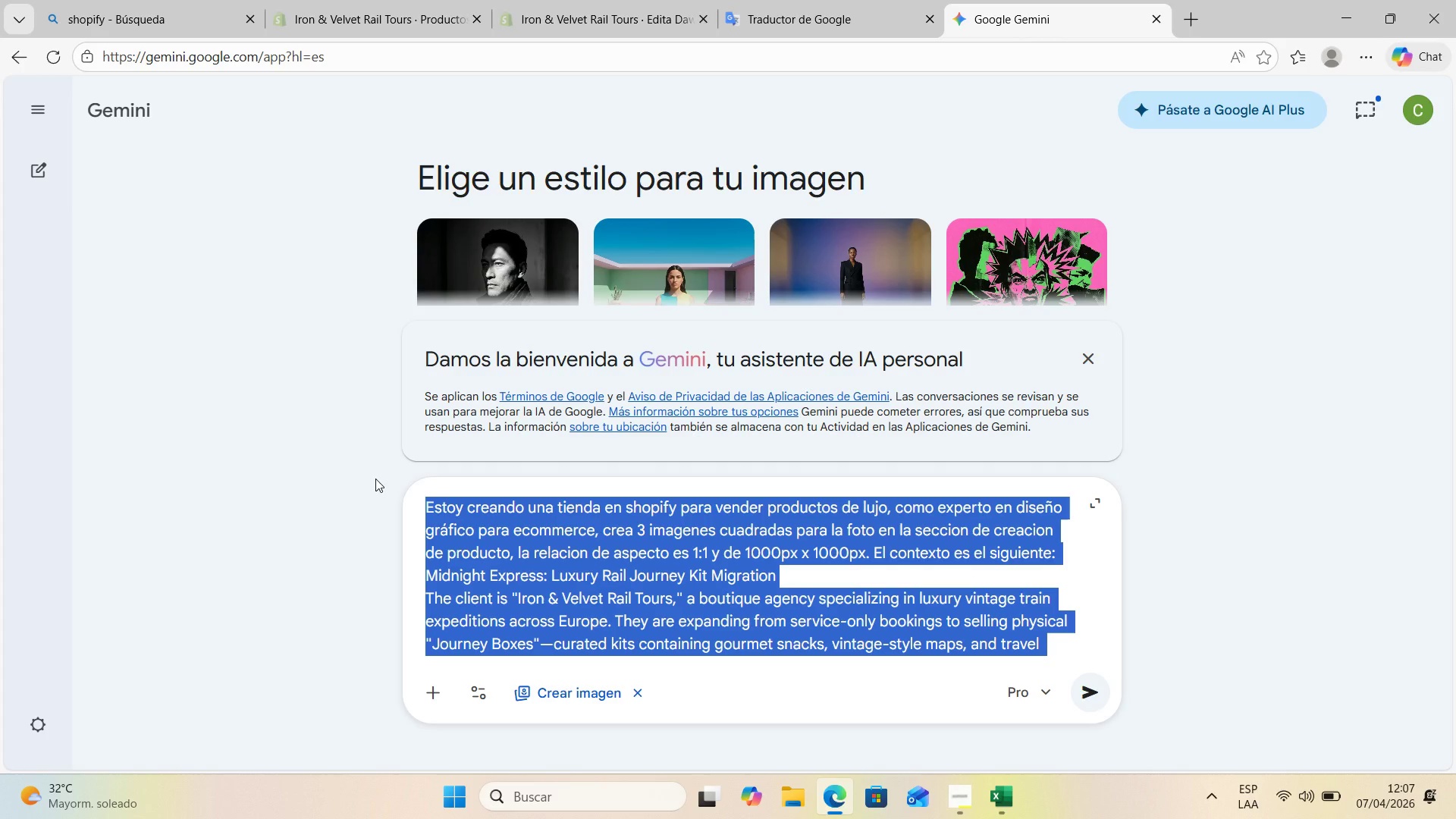 
key(Control+C)
 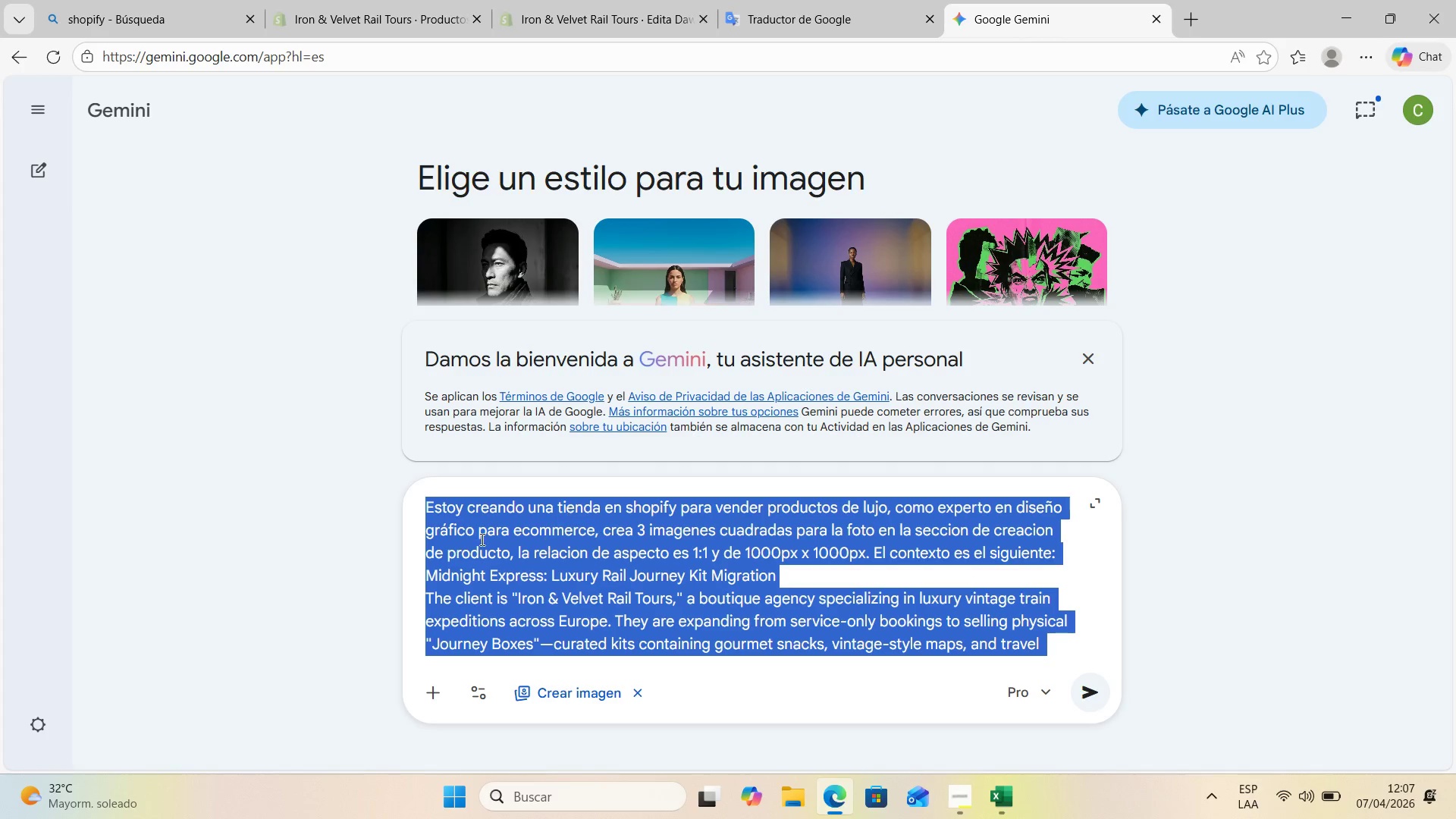 
left_click([268, 447])
 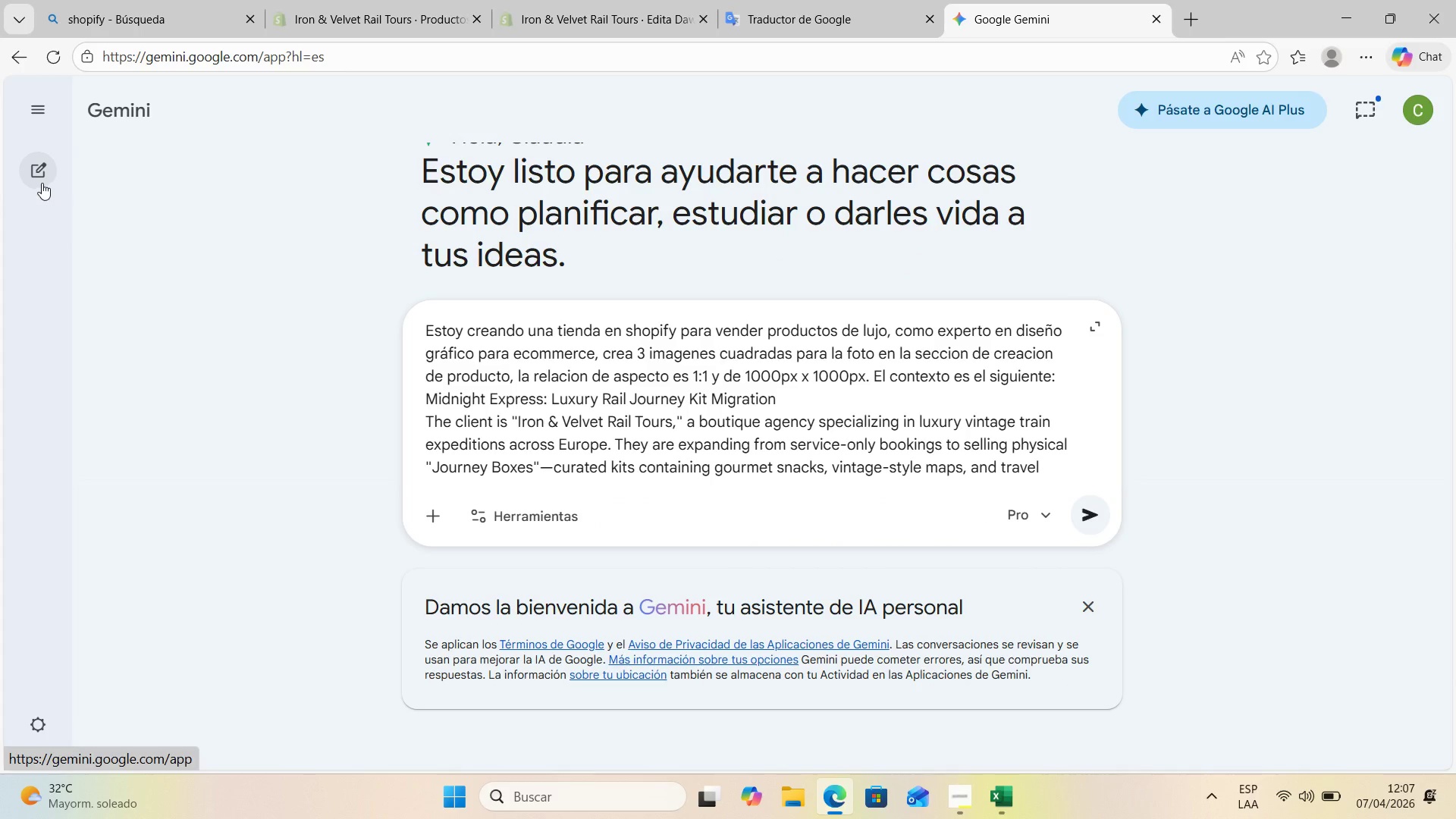 
left_click([46, 101])
 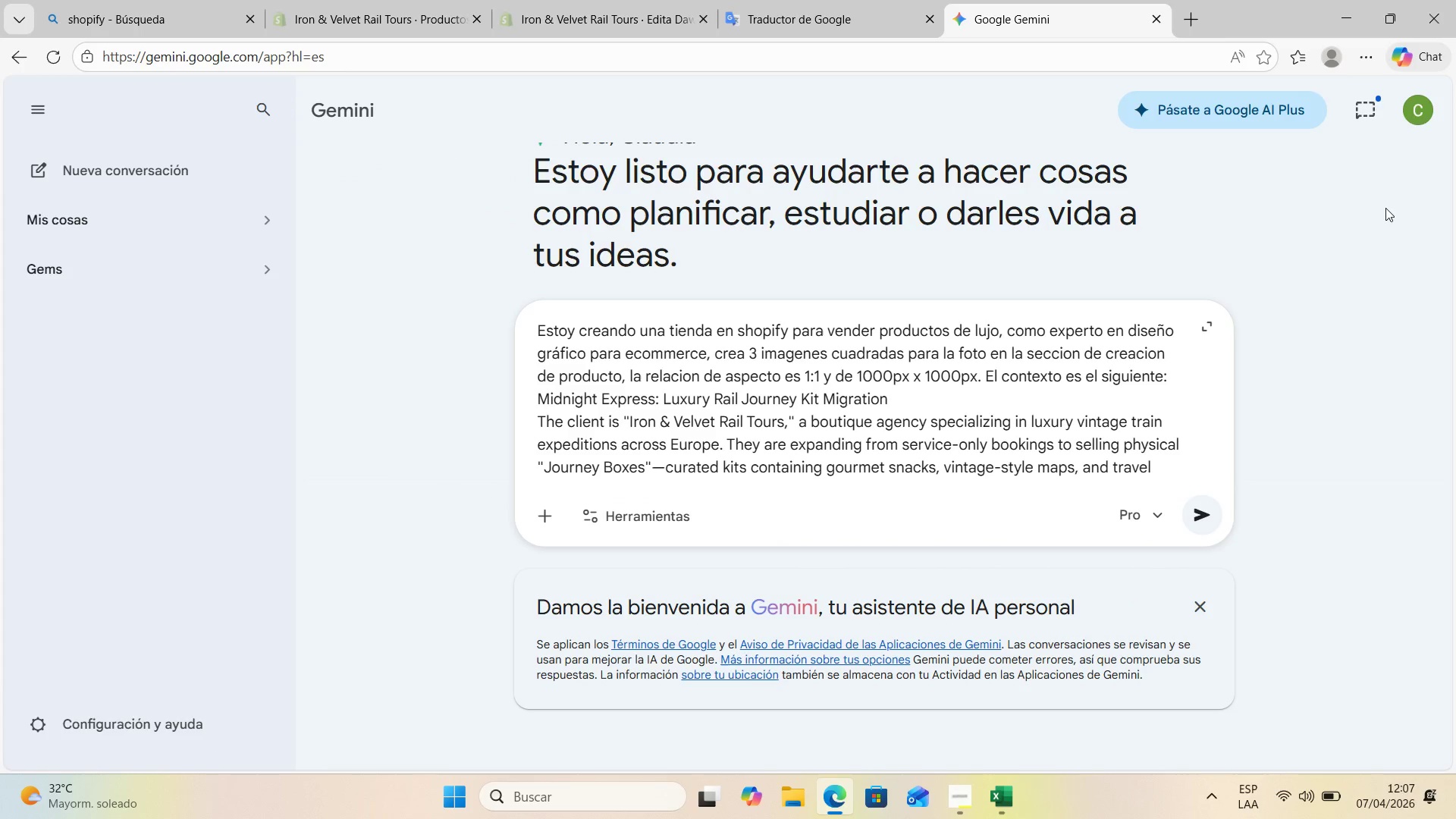 
wait(8.66)
 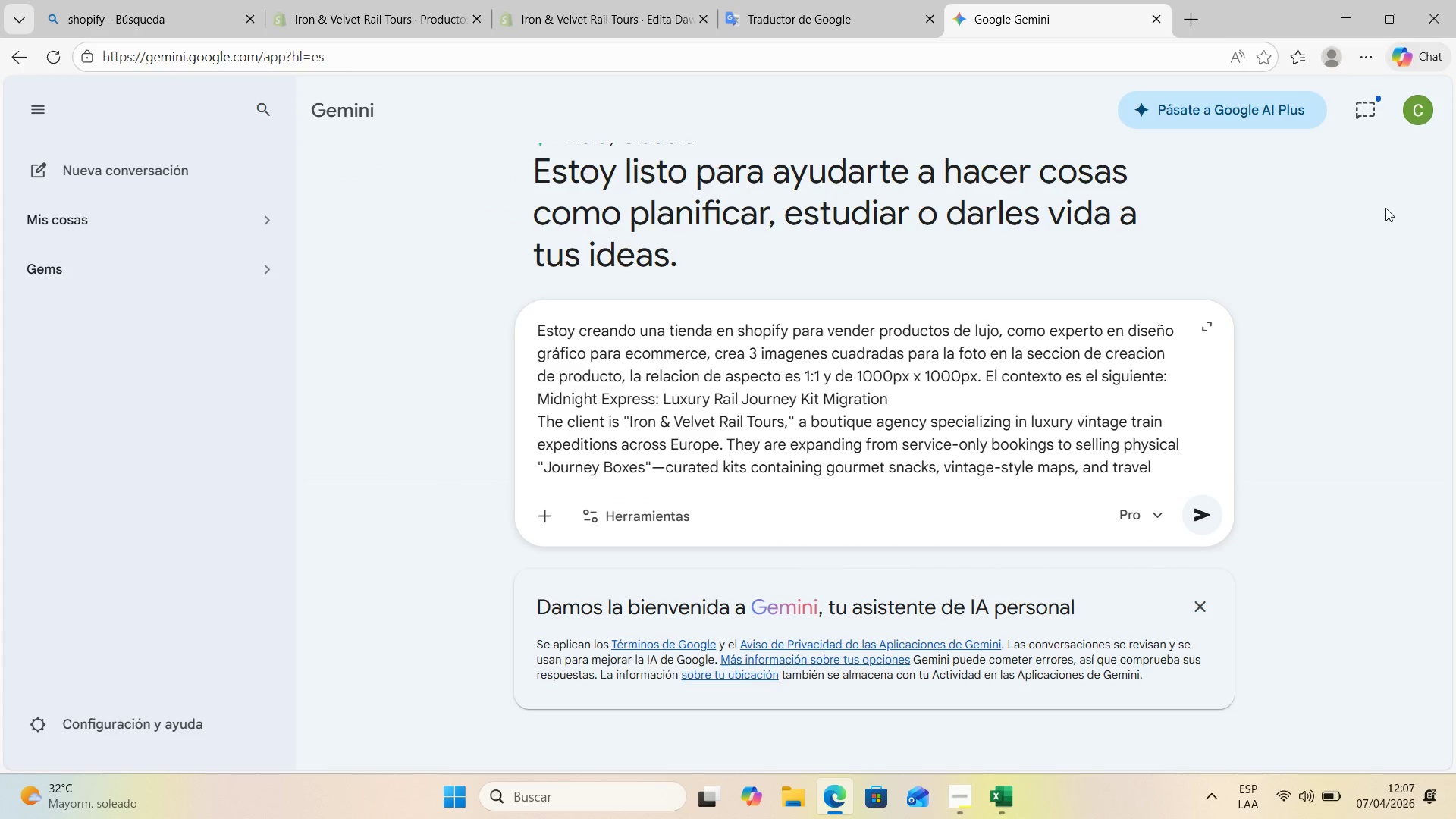 
double_click([1000, 20])
 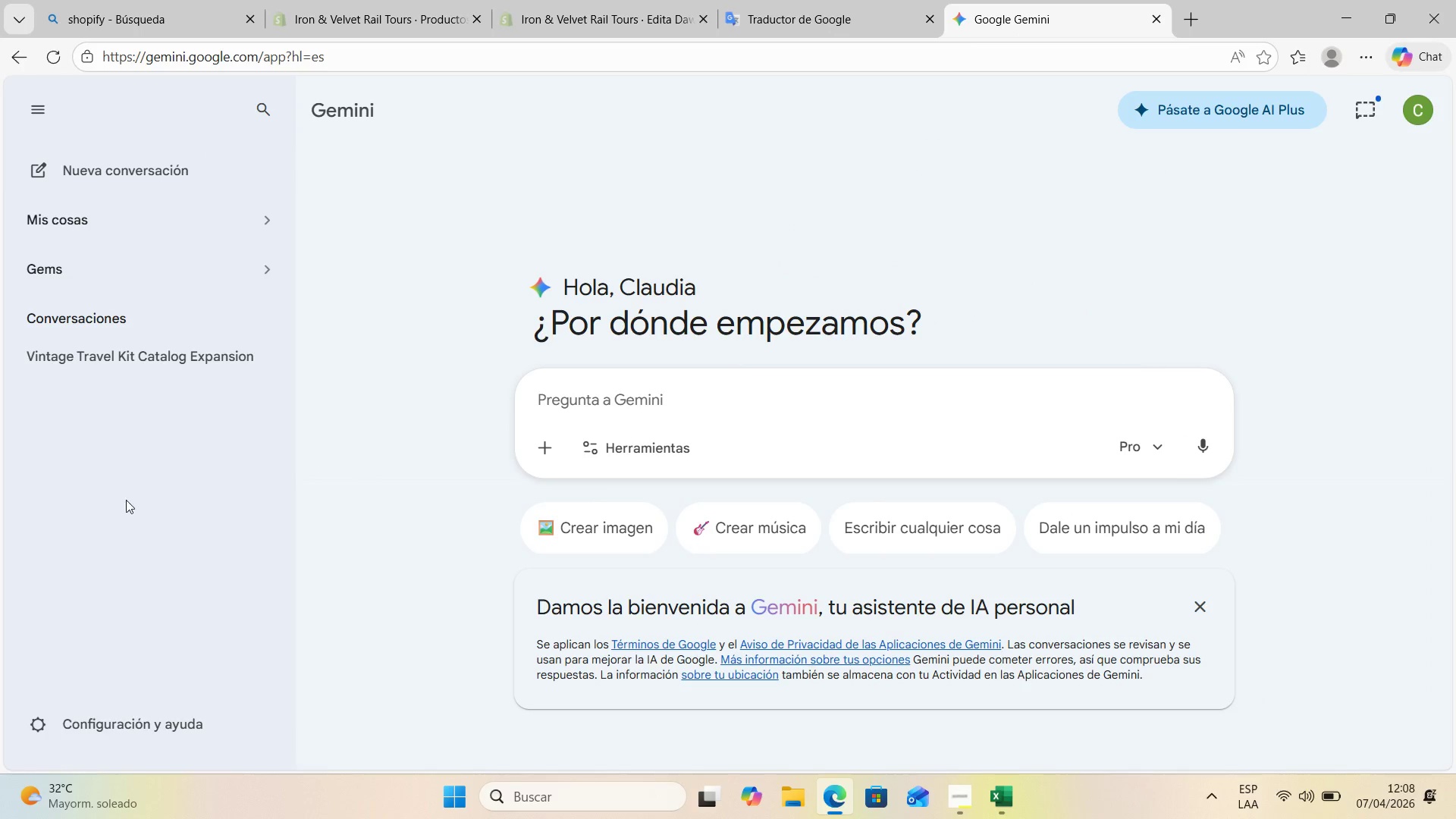 
left_click([81, 358])
 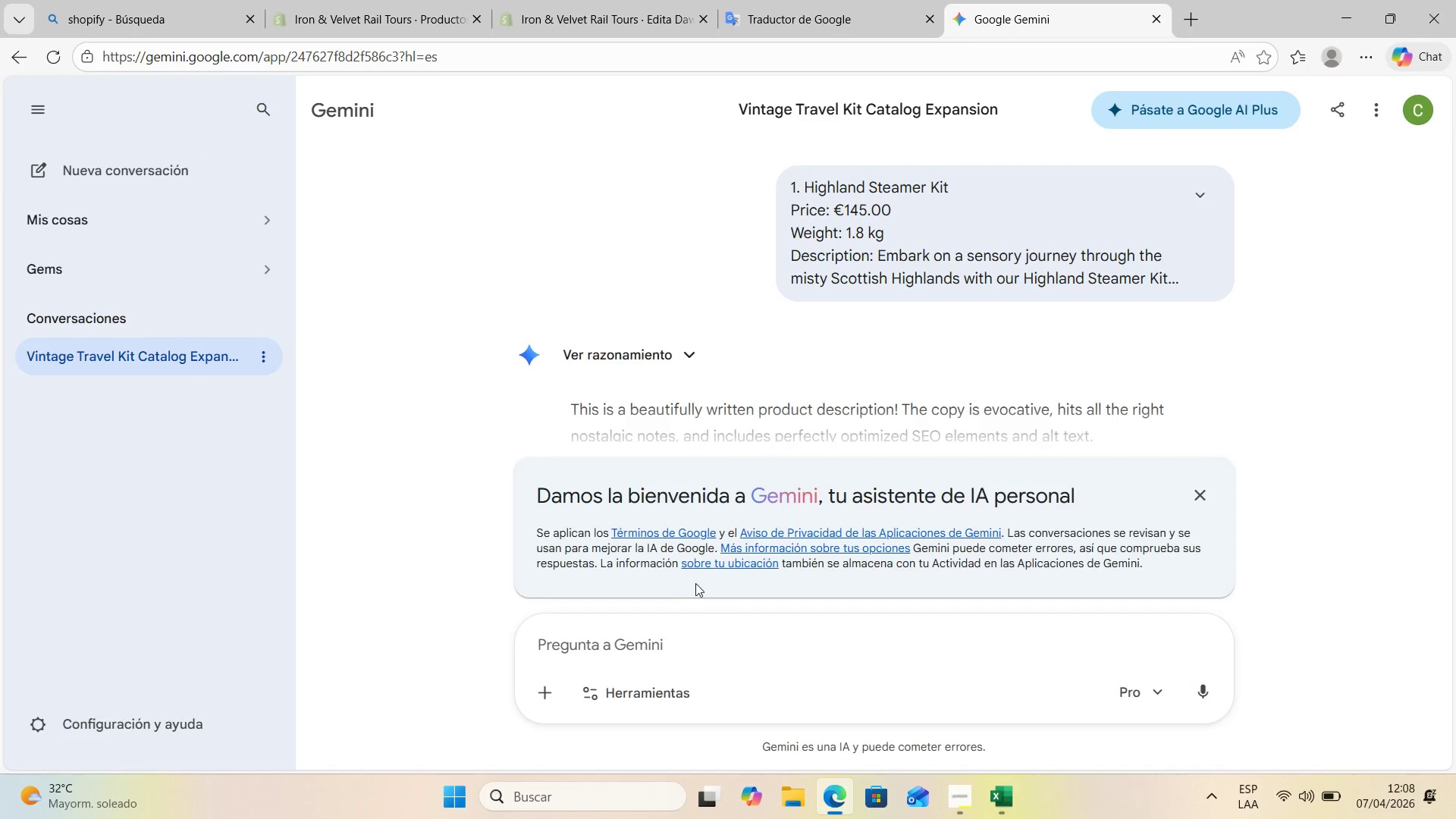 
scroll: coordinate [804, 548], scroll_direction: down, amount: 3.0
 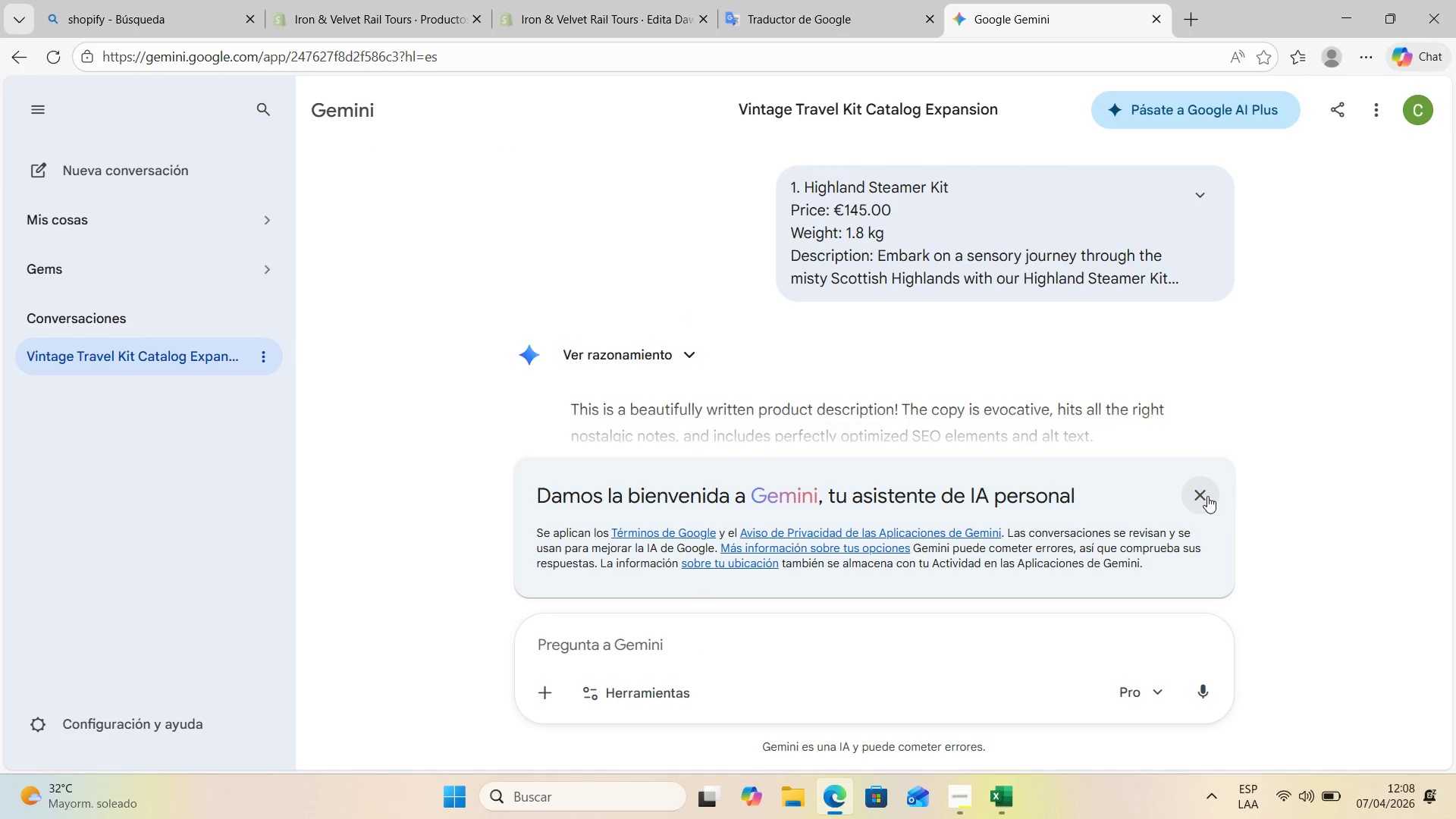 
left_click([1206, 495])
 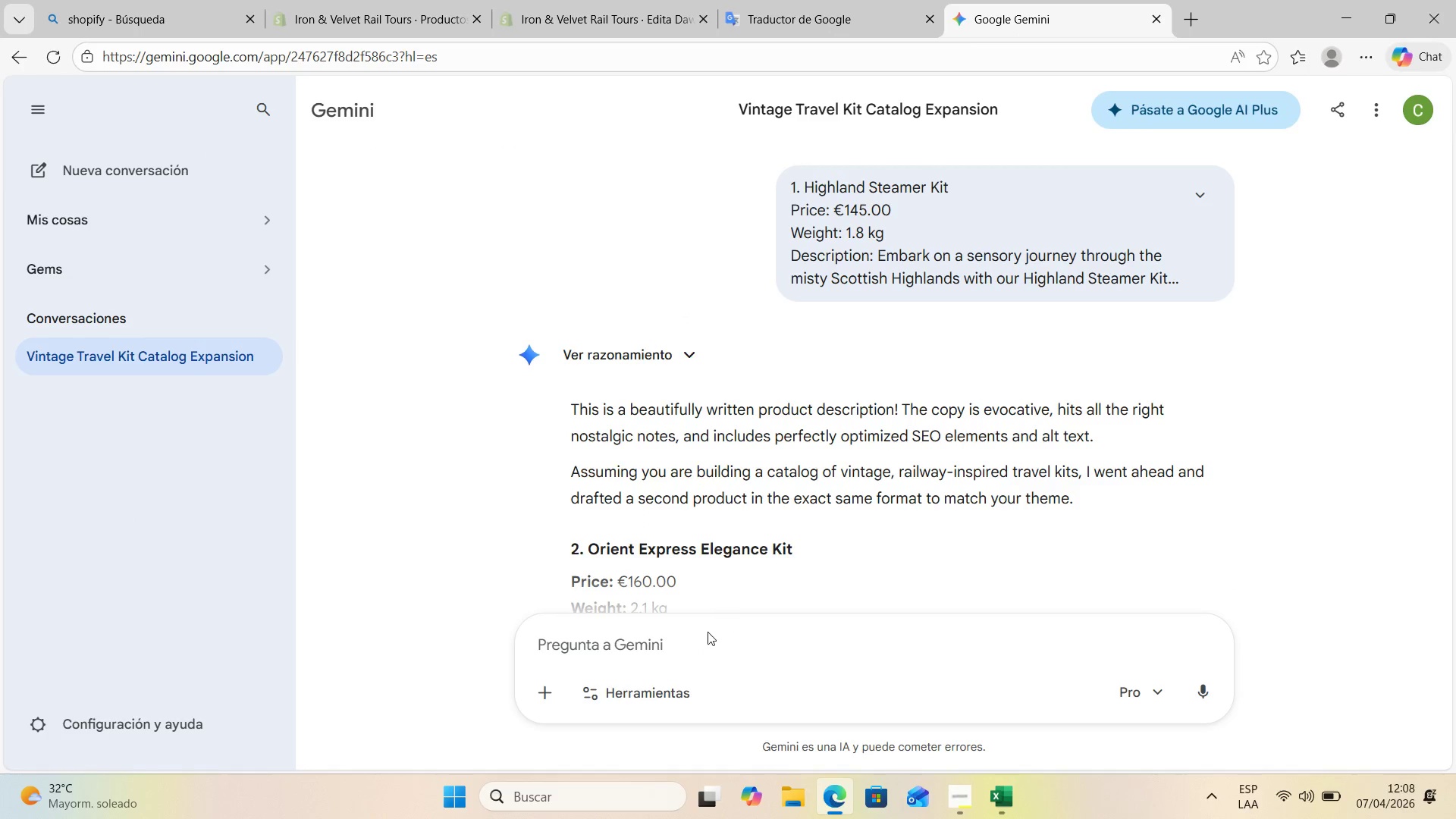 
left_click([695, 645])
 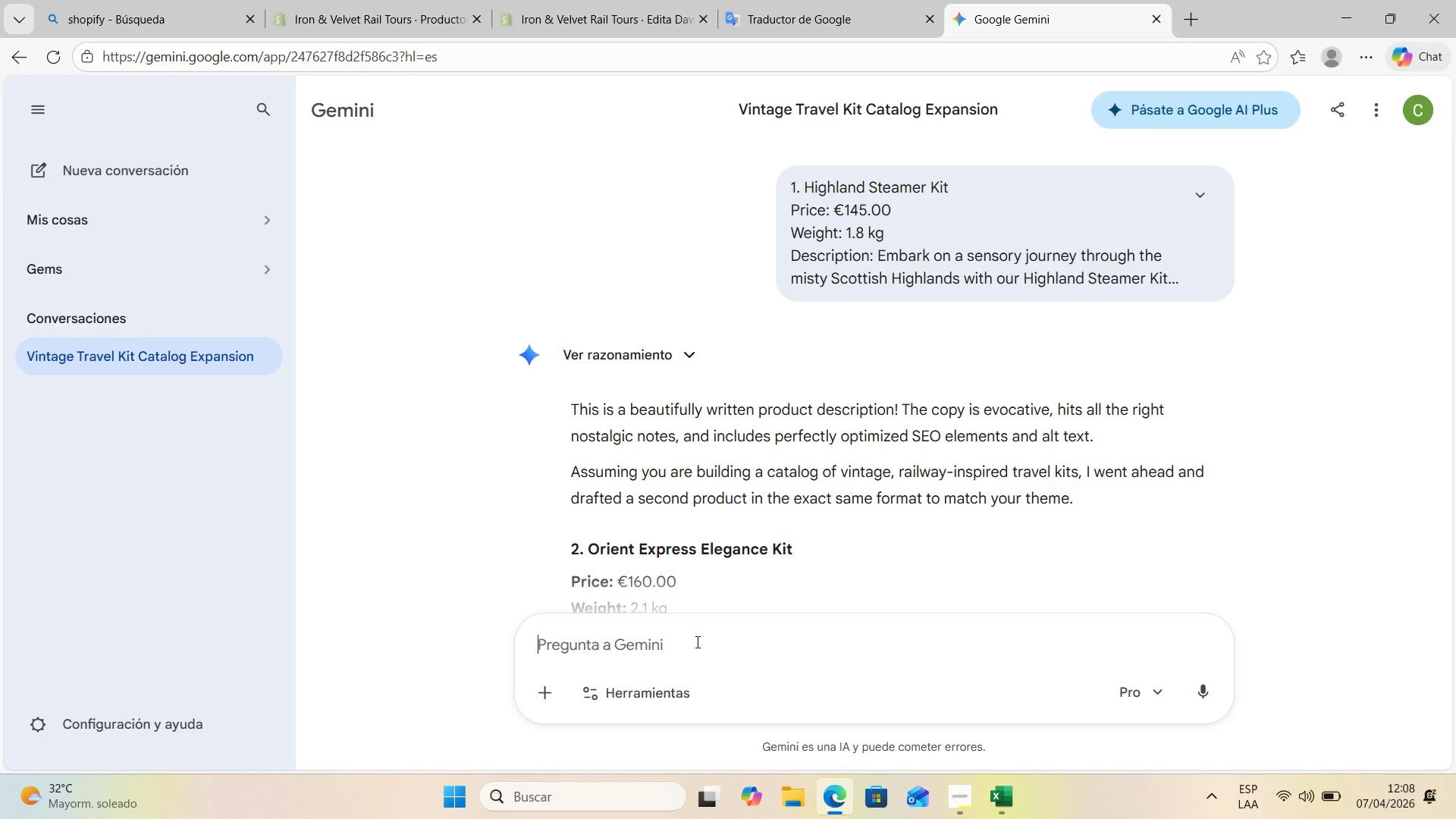 
key(Control+V)
 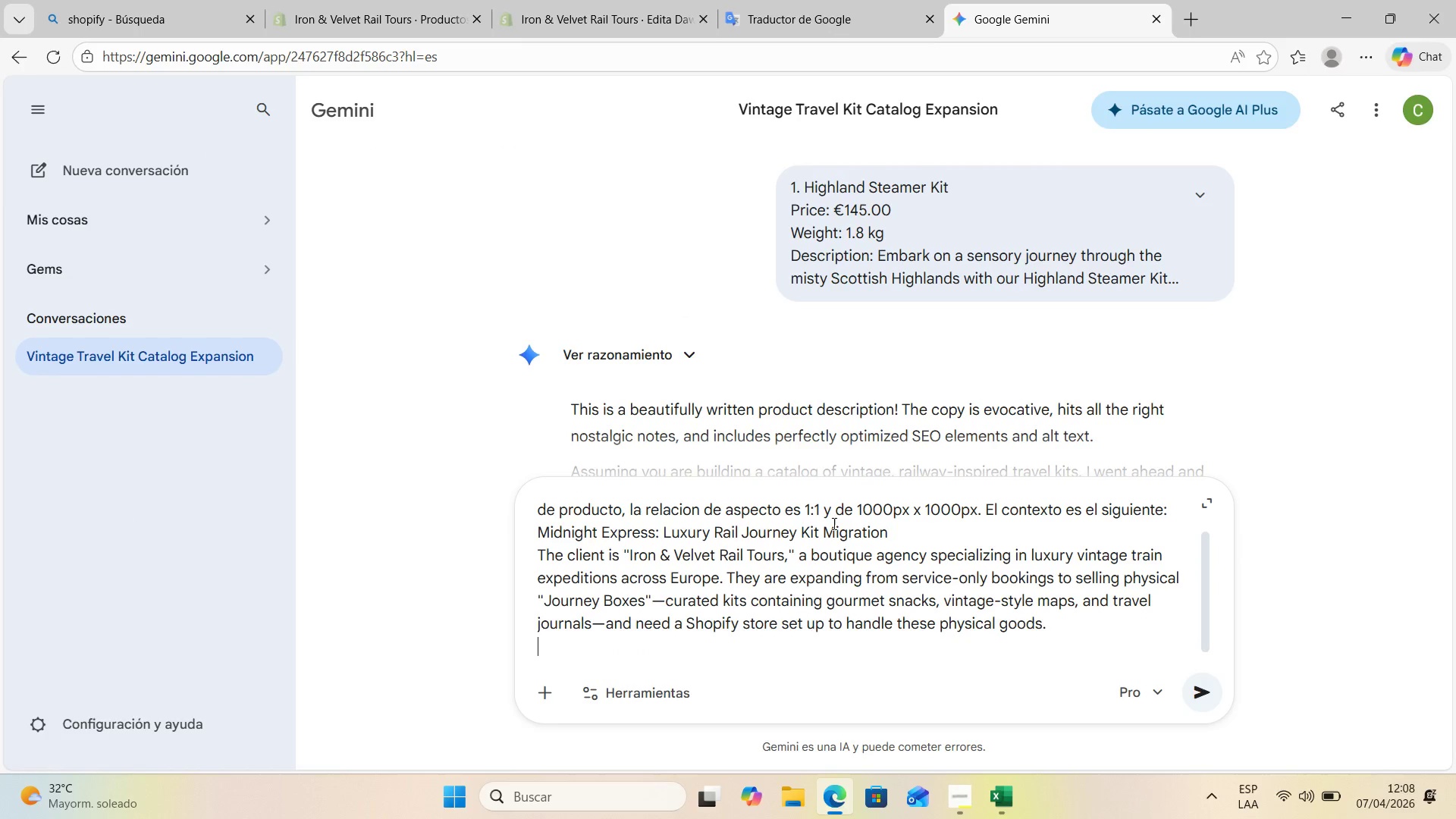 
key(Shift+Enter)
 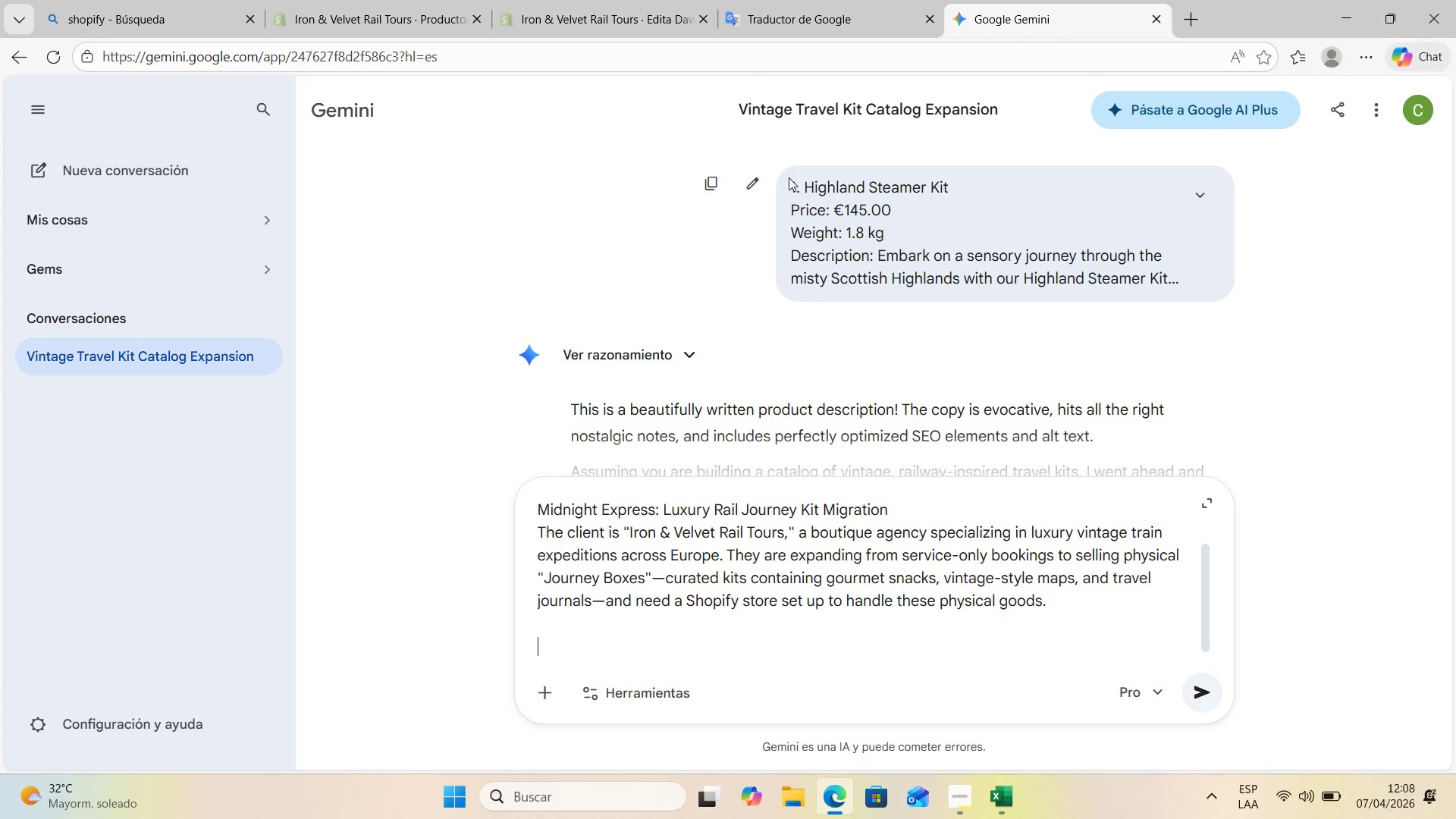 
left_click([716, 179])
 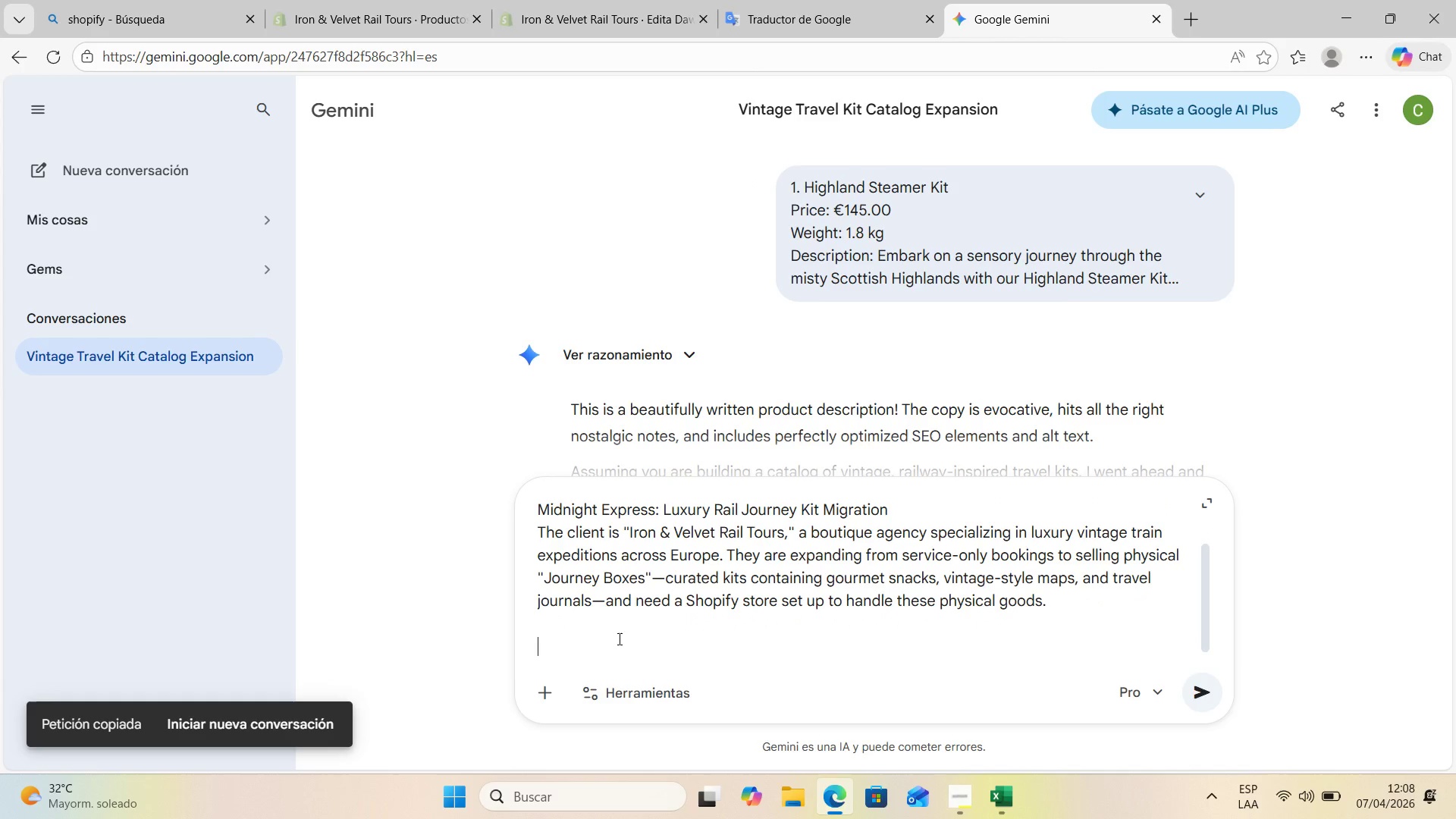 
key(Control+V)
 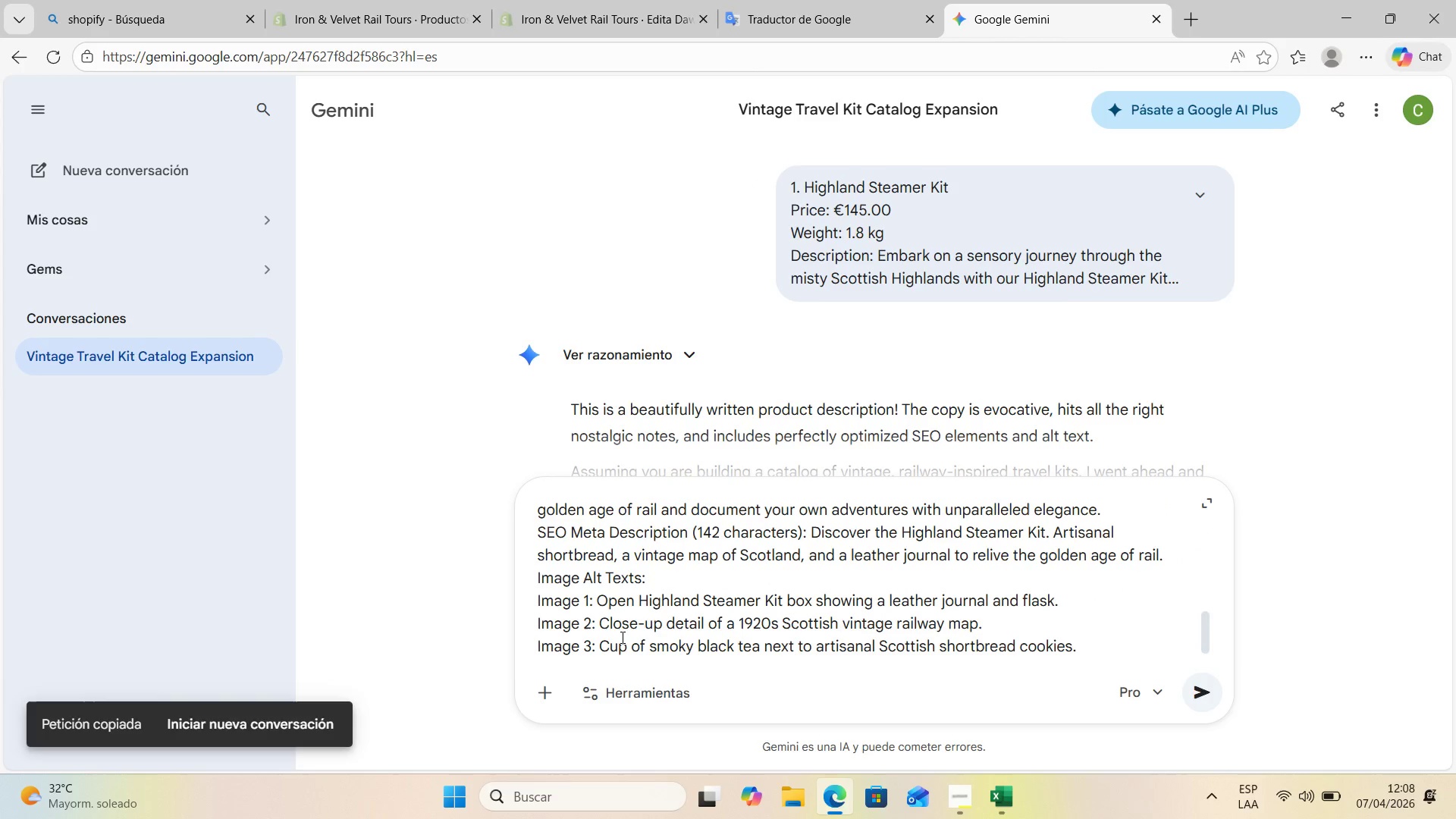 
key(Enter)
 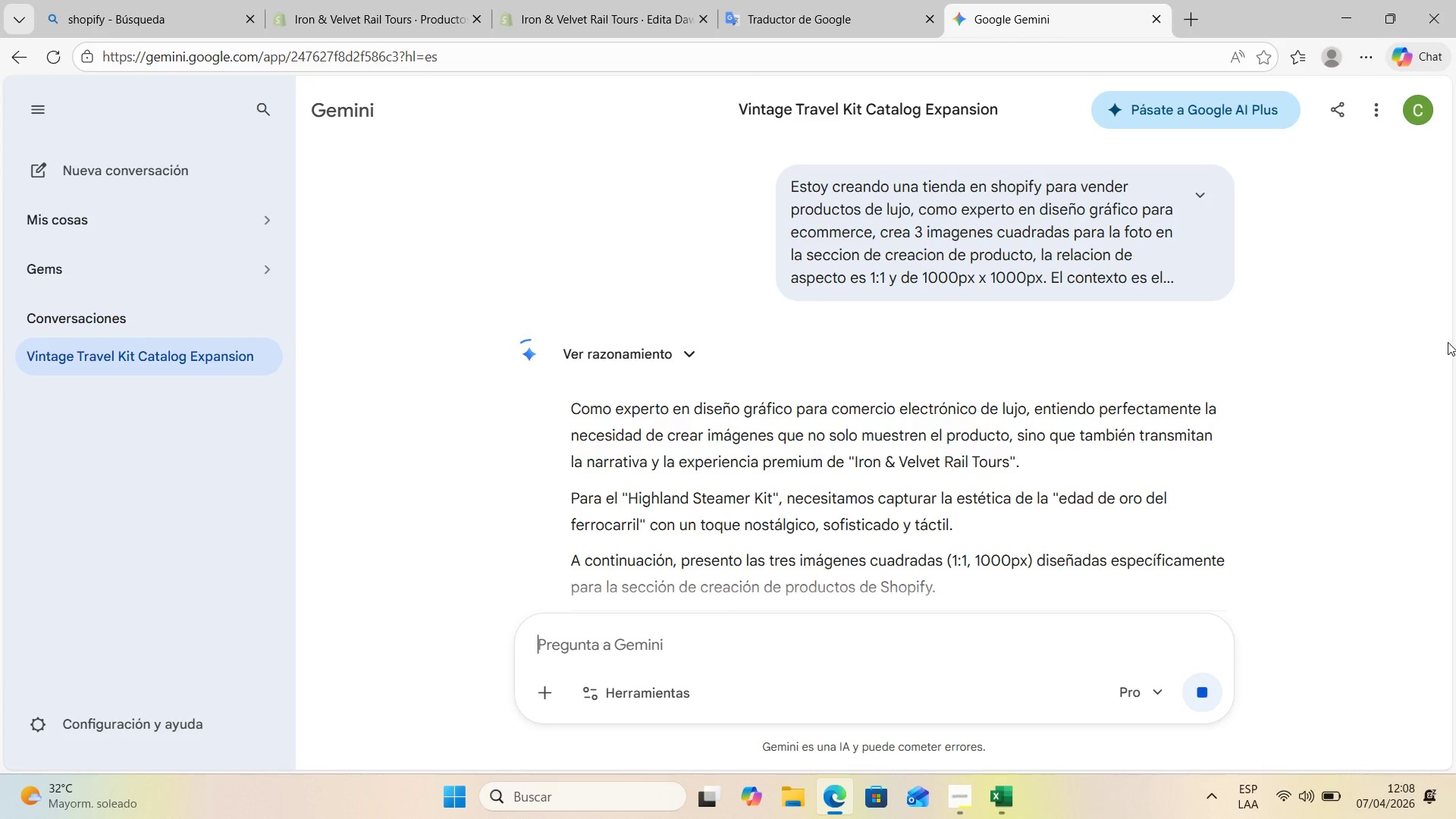 
wait(21.39)
 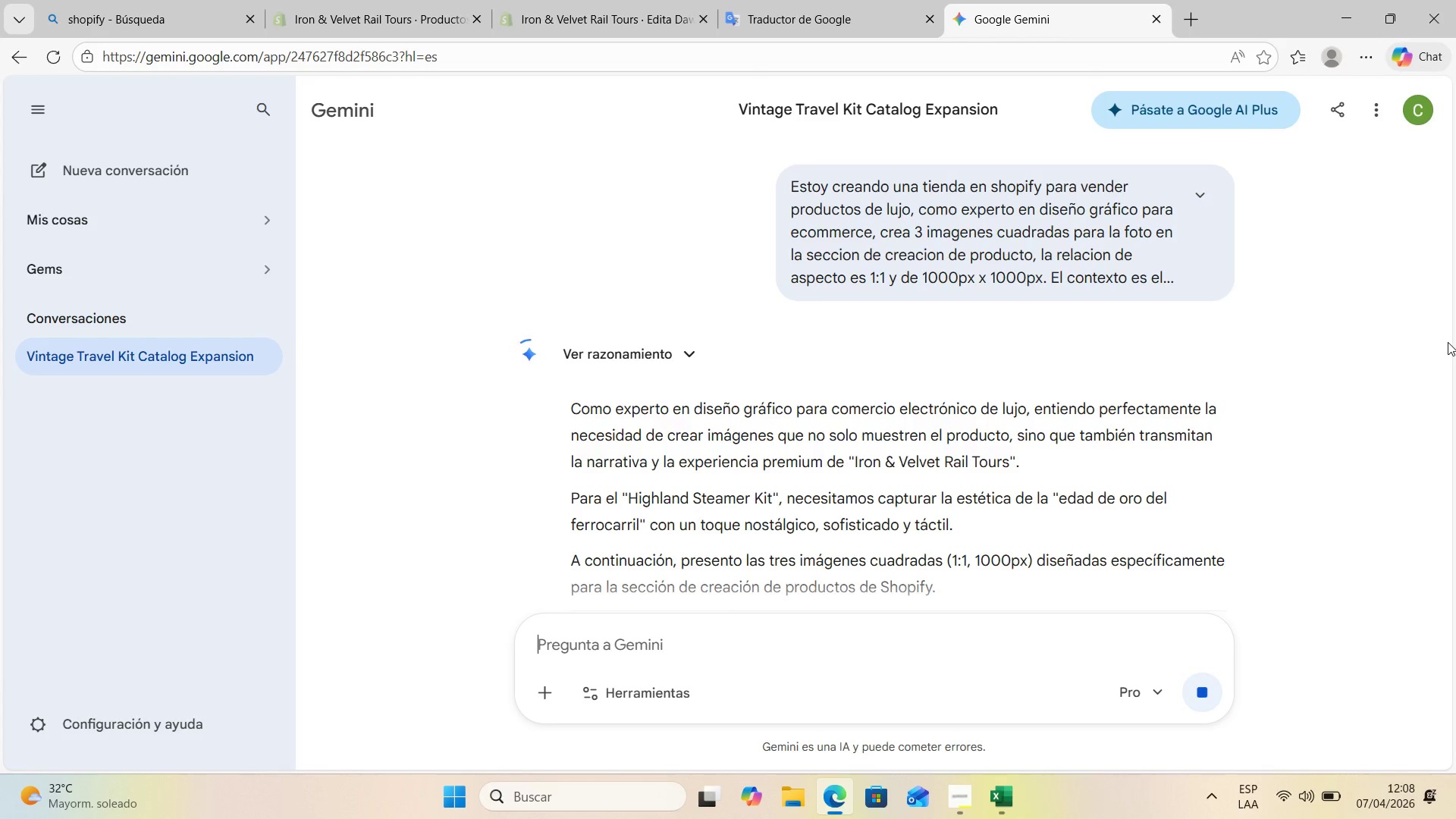 
scroll: coordinate [935, 353], scroll_direction: down, amount: 8.0
 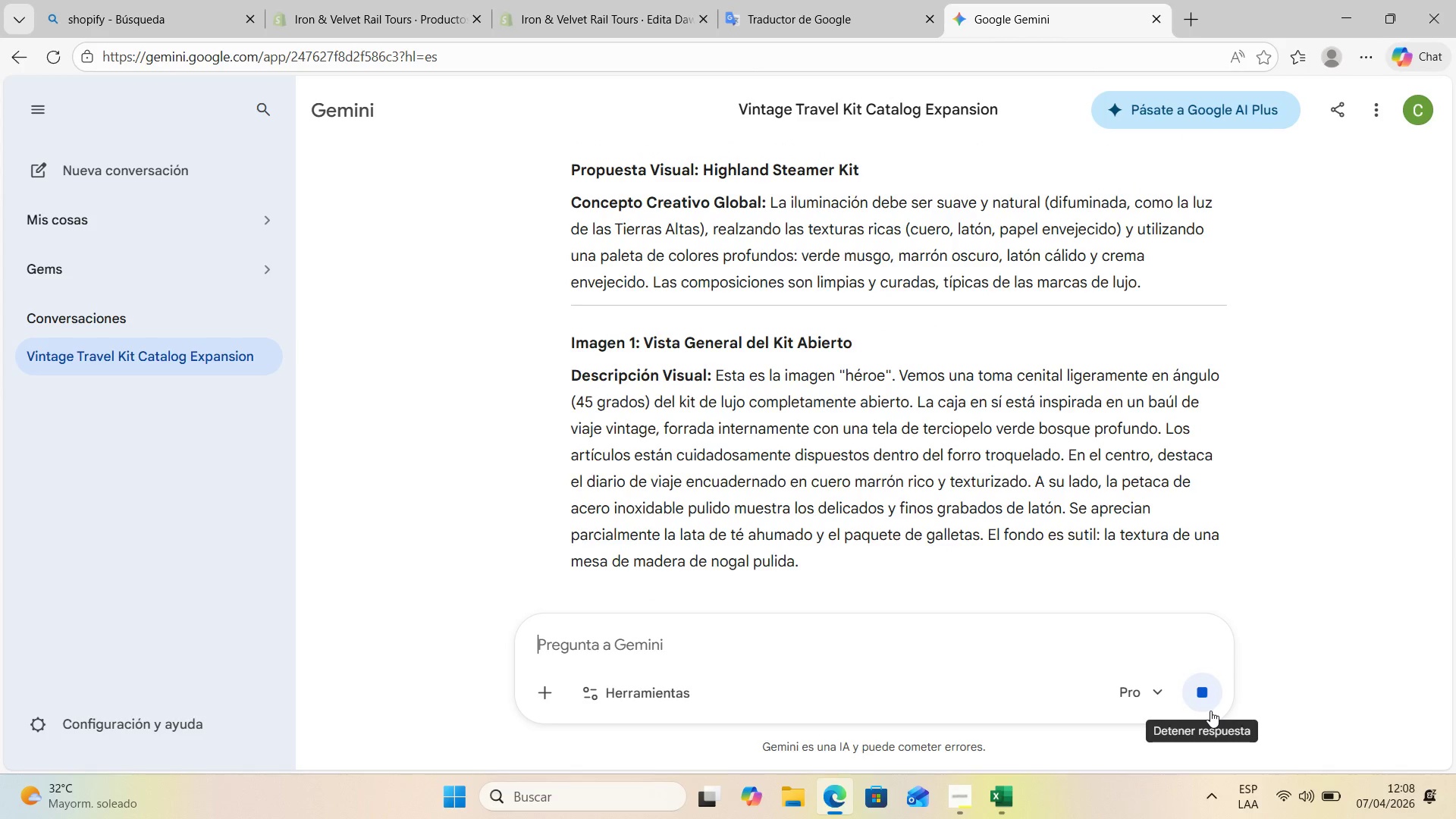 
scroll: coordinate [789, 505], scroll_direction: up, amount: 1.0
 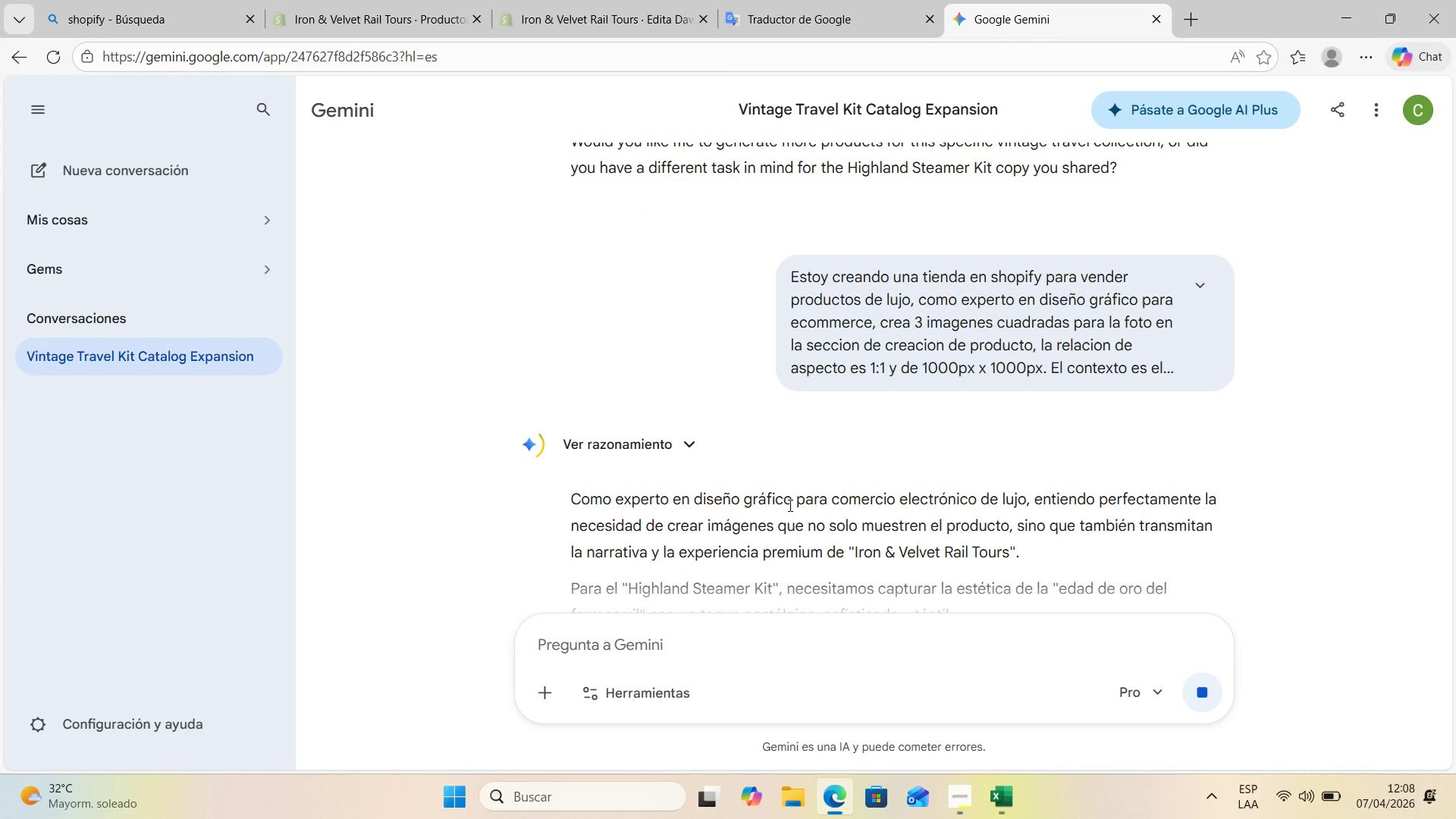 
scroll: coordinate [789, 505], scroll_direction: down, amount: 9.0
 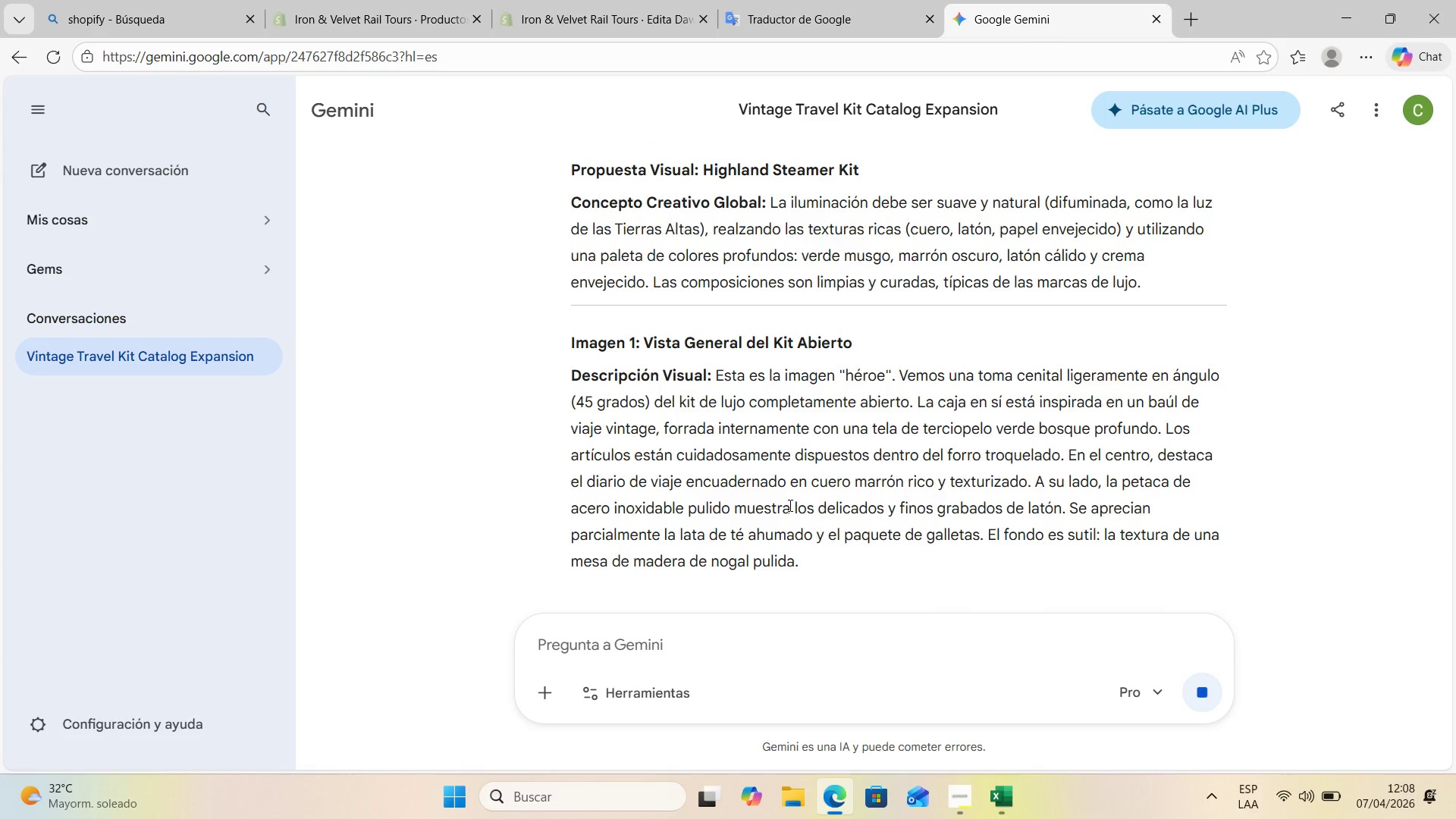 
scroll: coordinate [789, 505], scroll_direction: up, amount: 3.0
 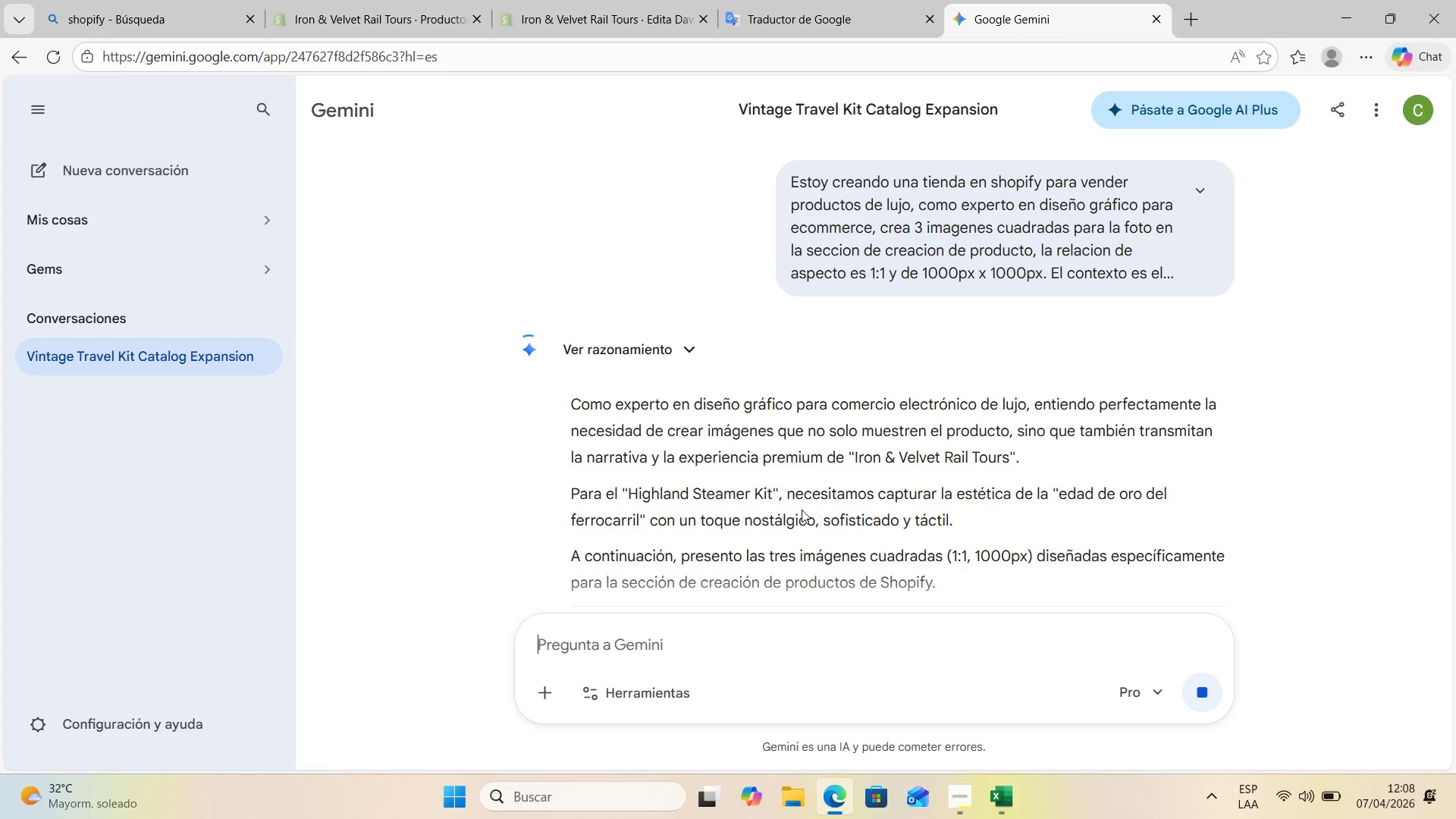 
left_click([353, 0])
 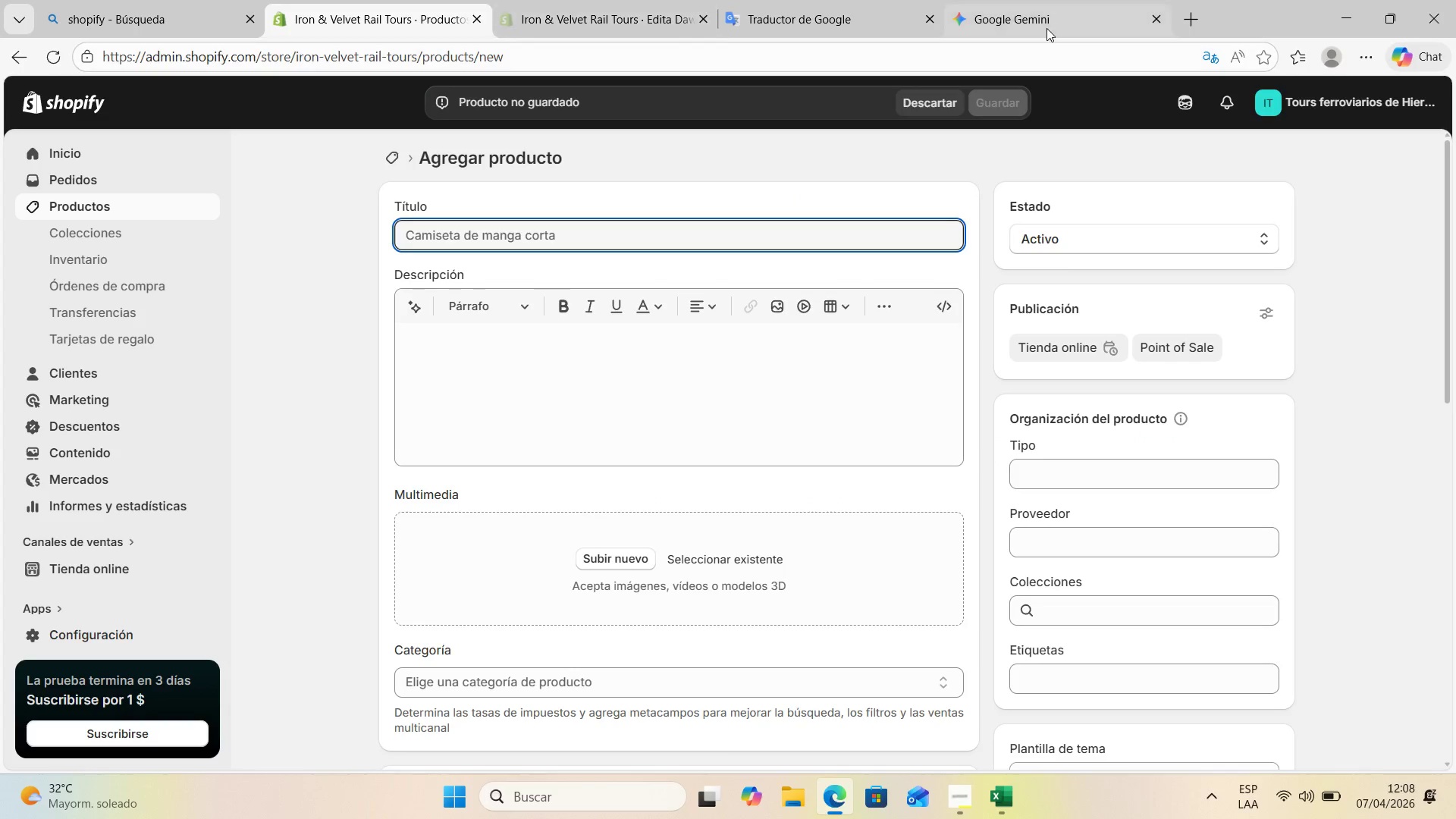 
left_click([1062, 4])
 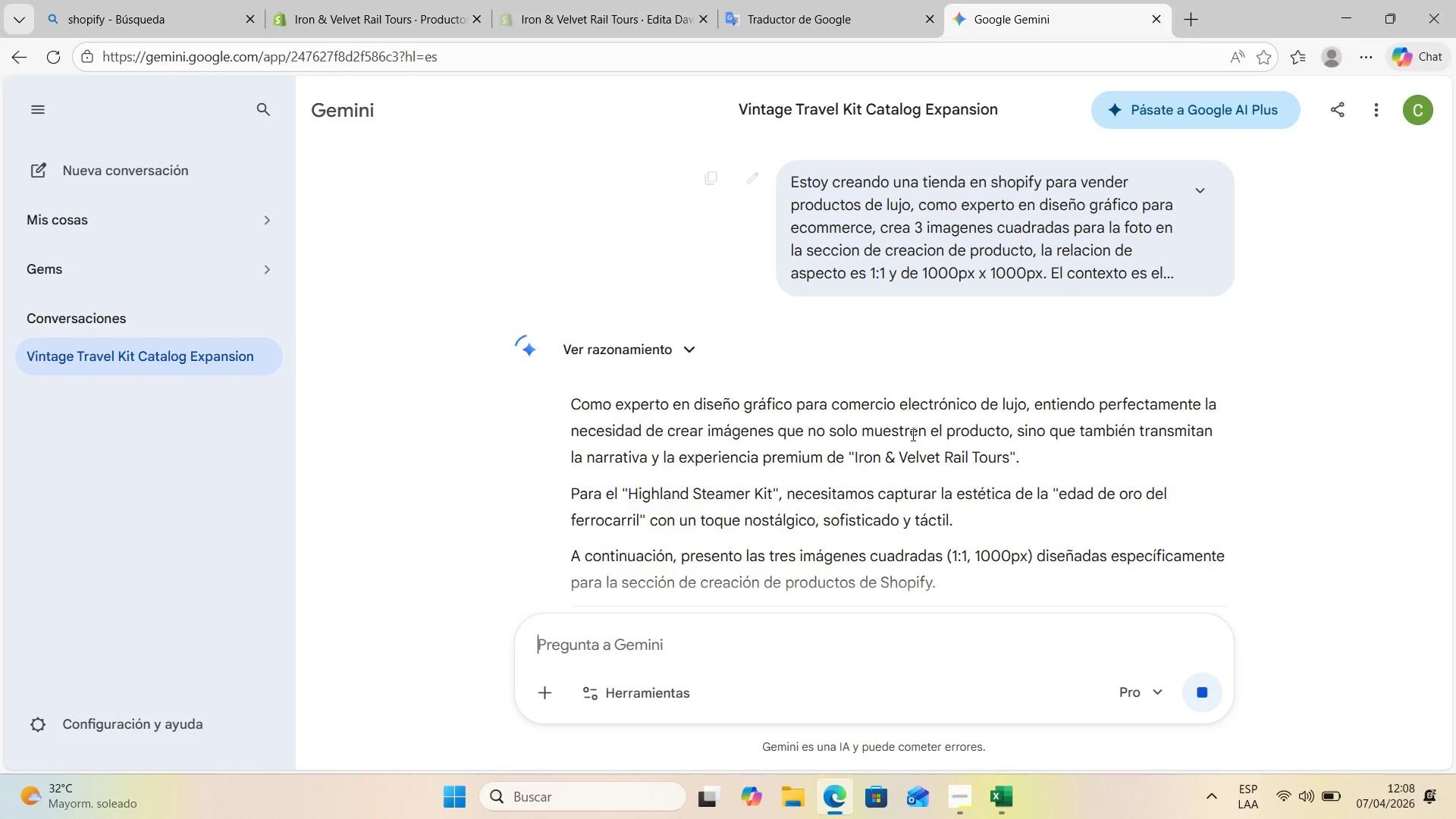 
scroll: coordinate [1142, 450], scroll_direction: up, amount: 15.0
 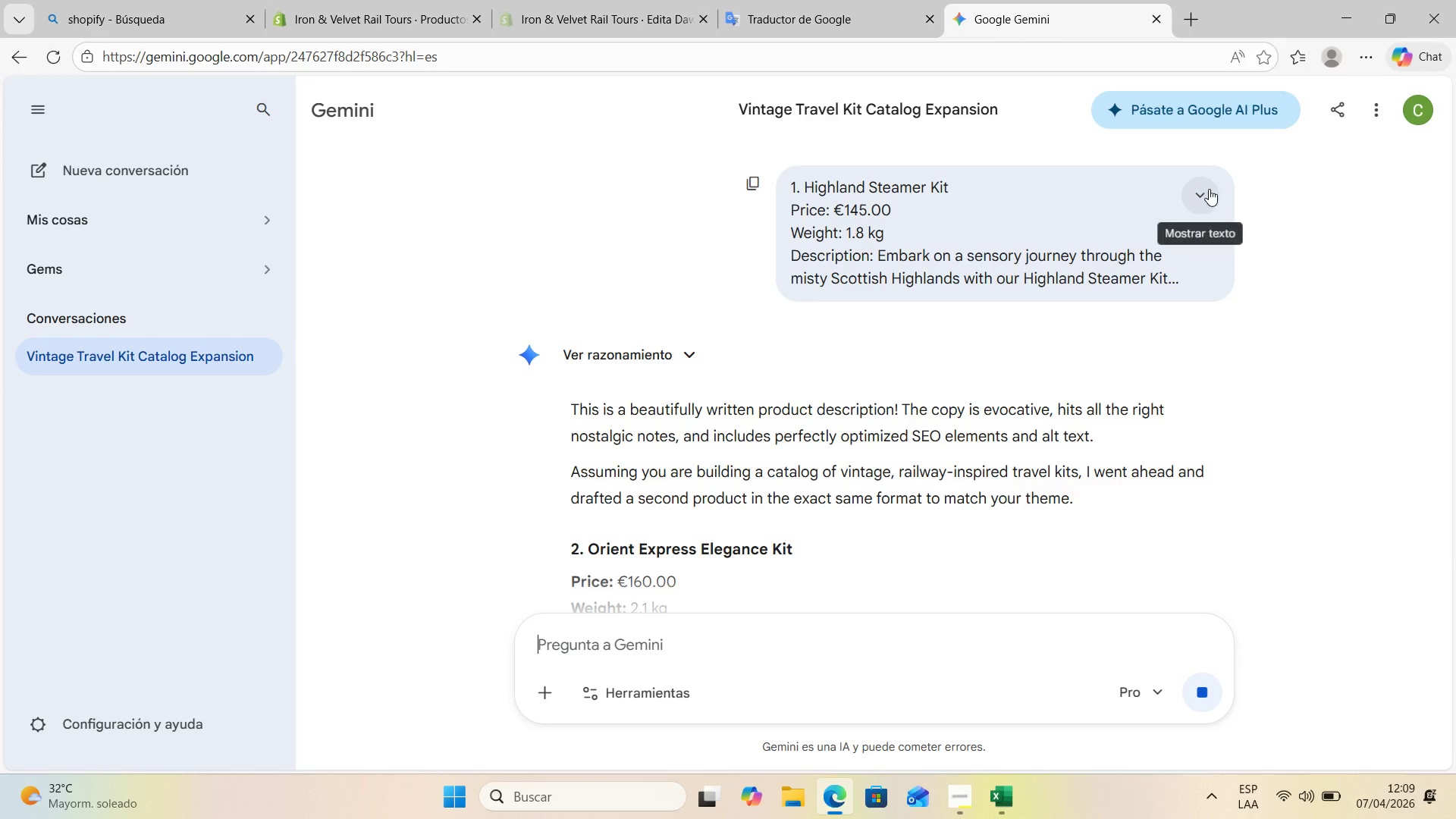 
left_click([1210, 189])
 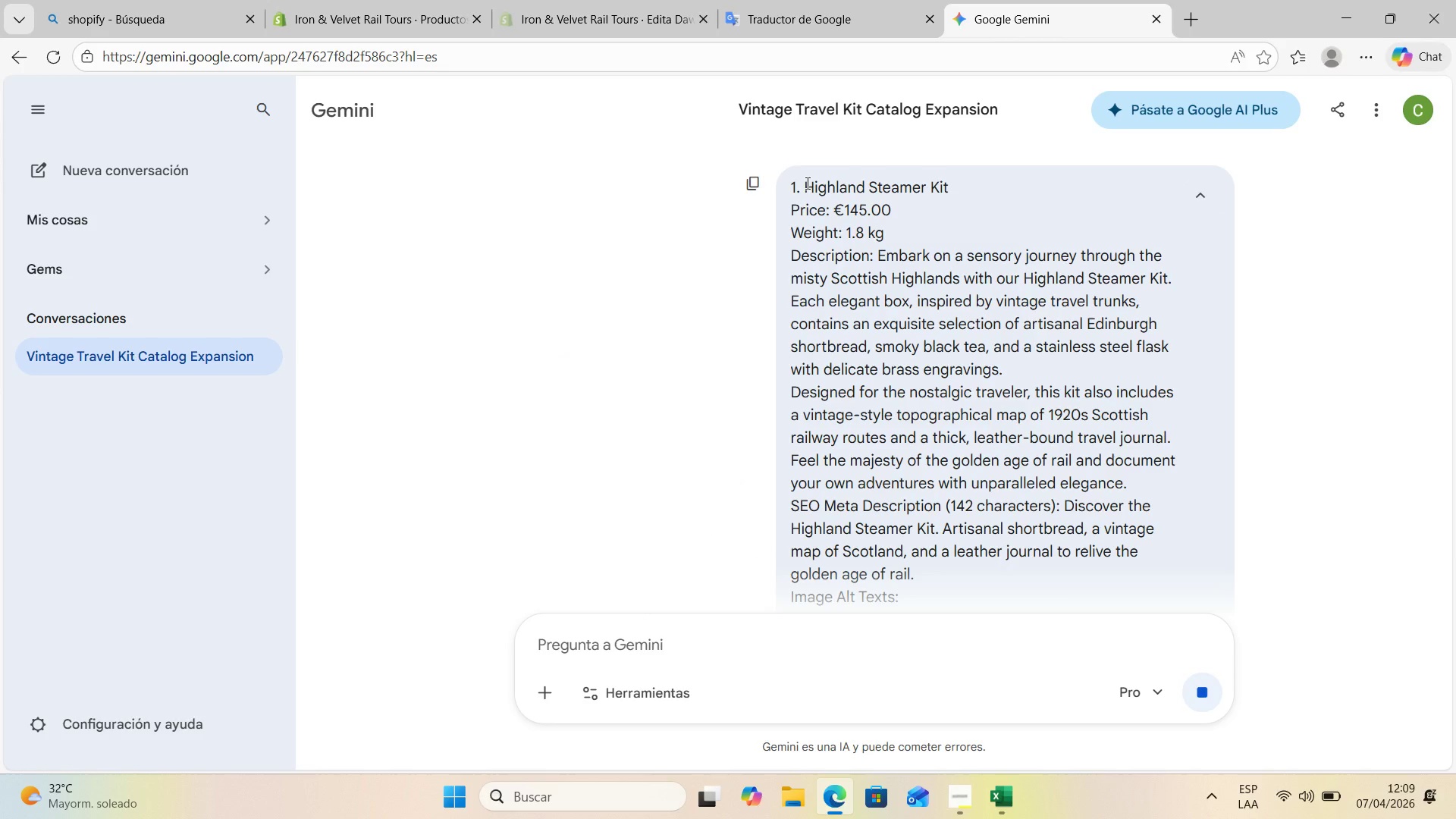 
left_click_drag(start_coordinate=[804, 183], to_coordinate=[952, 175])
 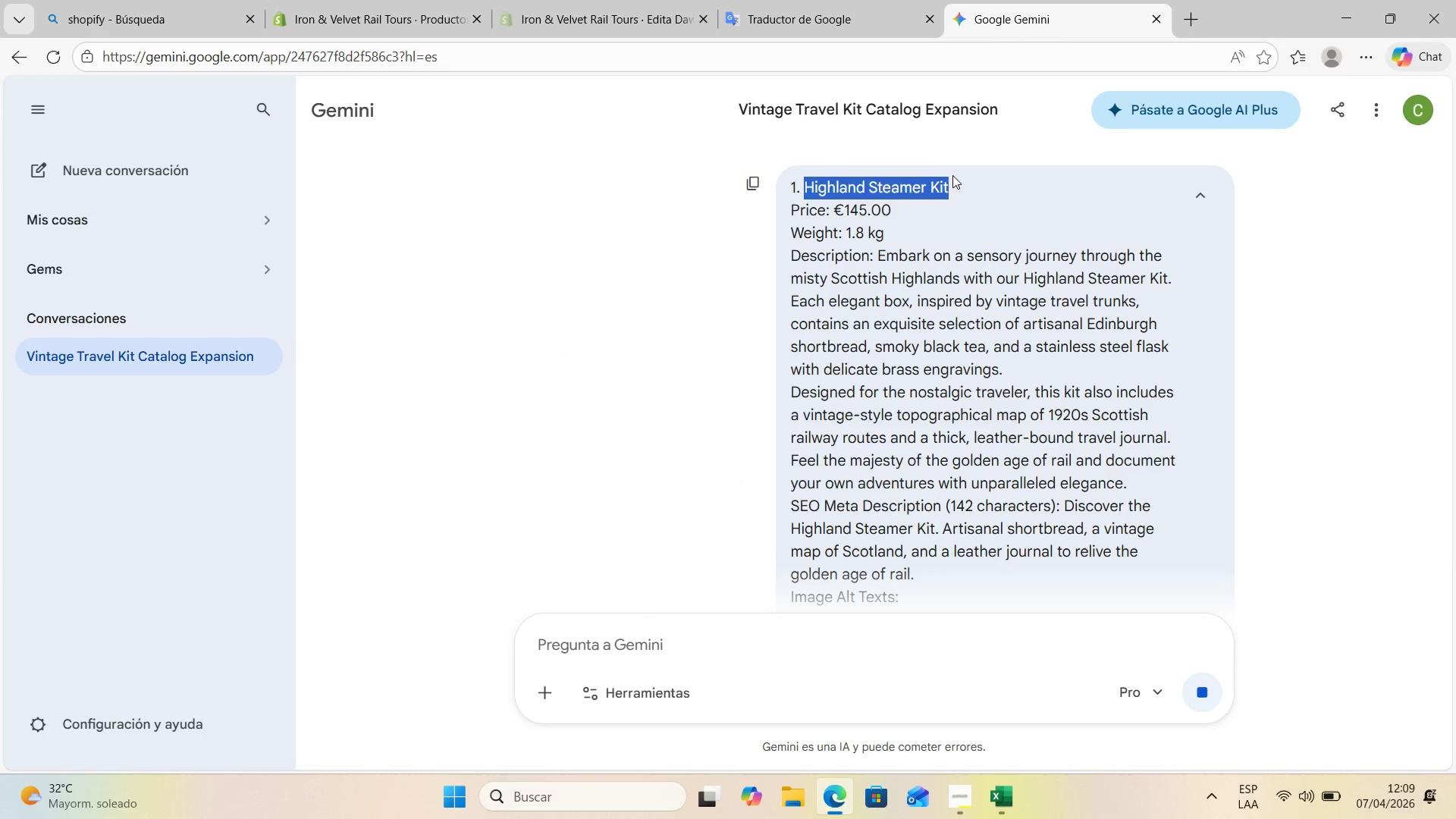 
key(Control+C)
 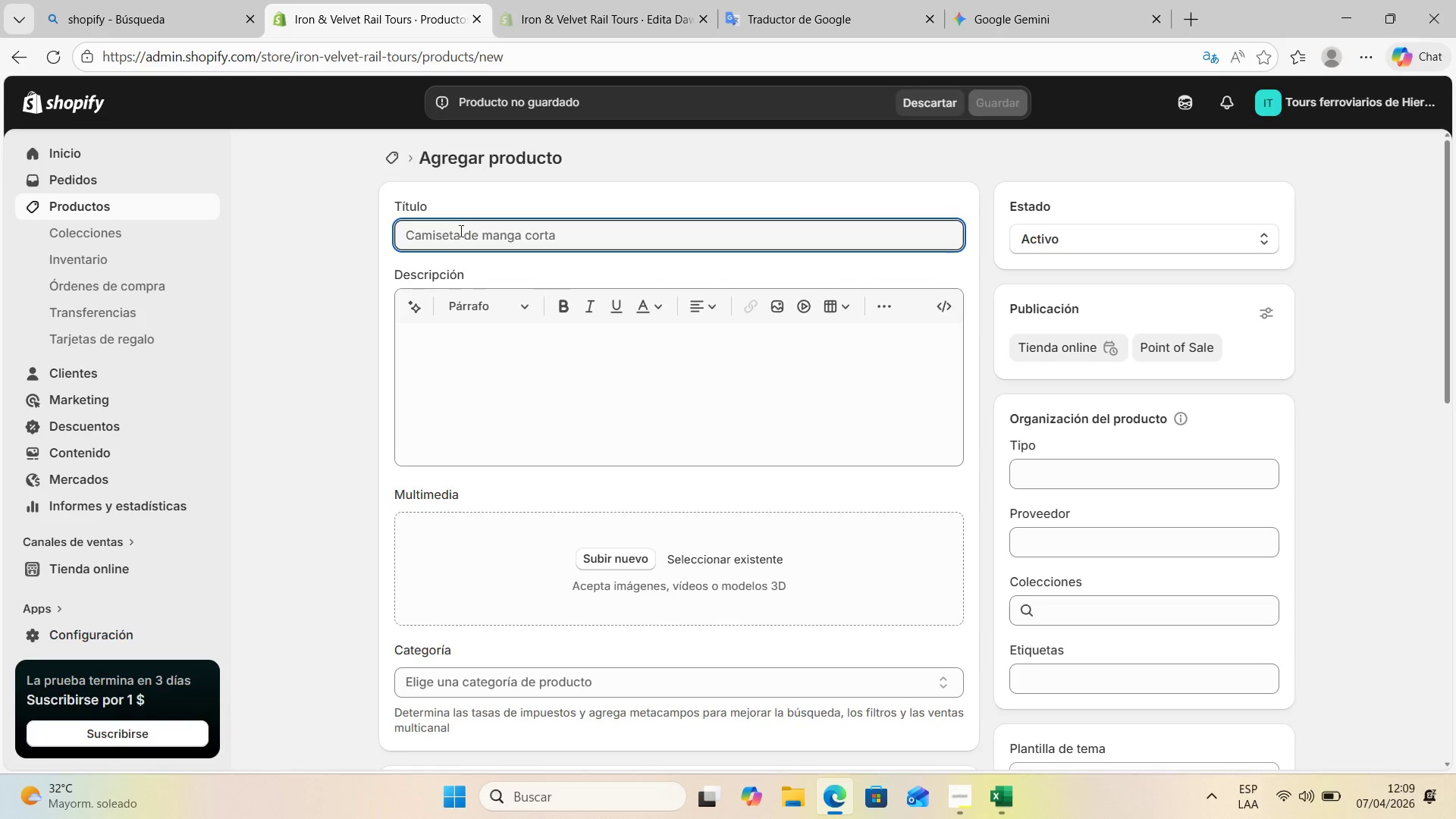 
key(Control+V)
 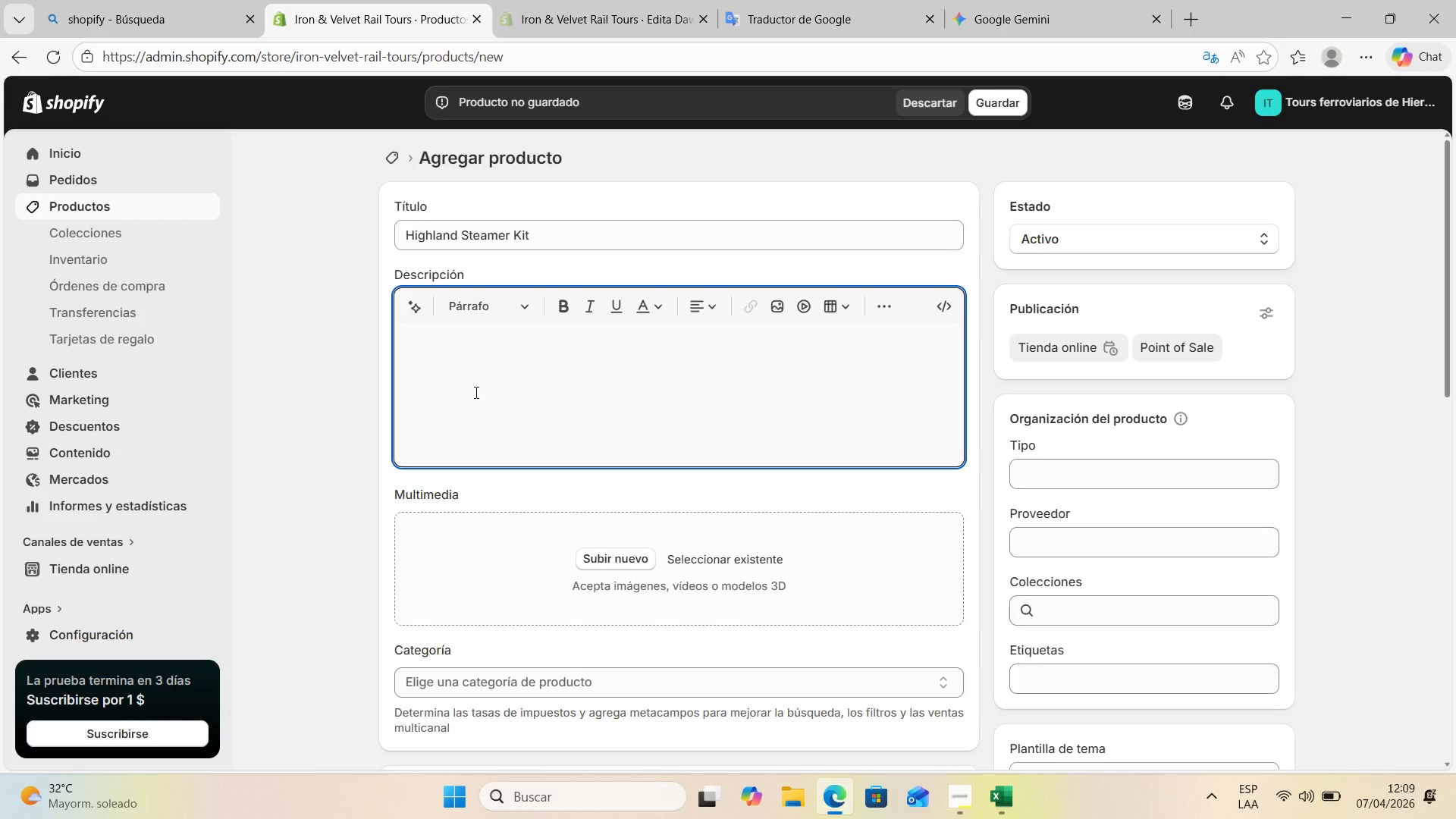 
scroll: coordinate [510, 368], scroll_direction: down, amount: 8.0
 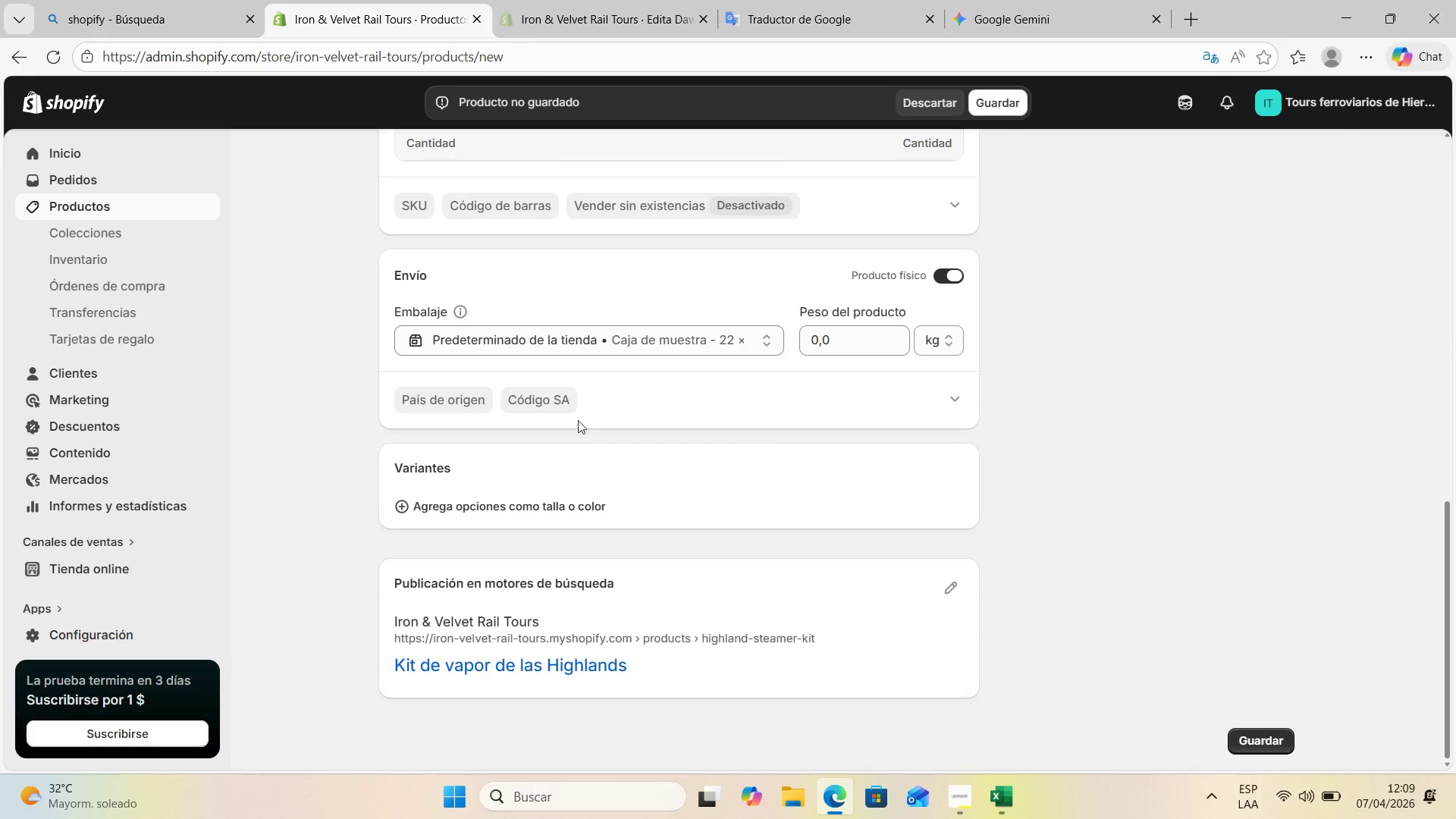 
wait(5.11)
 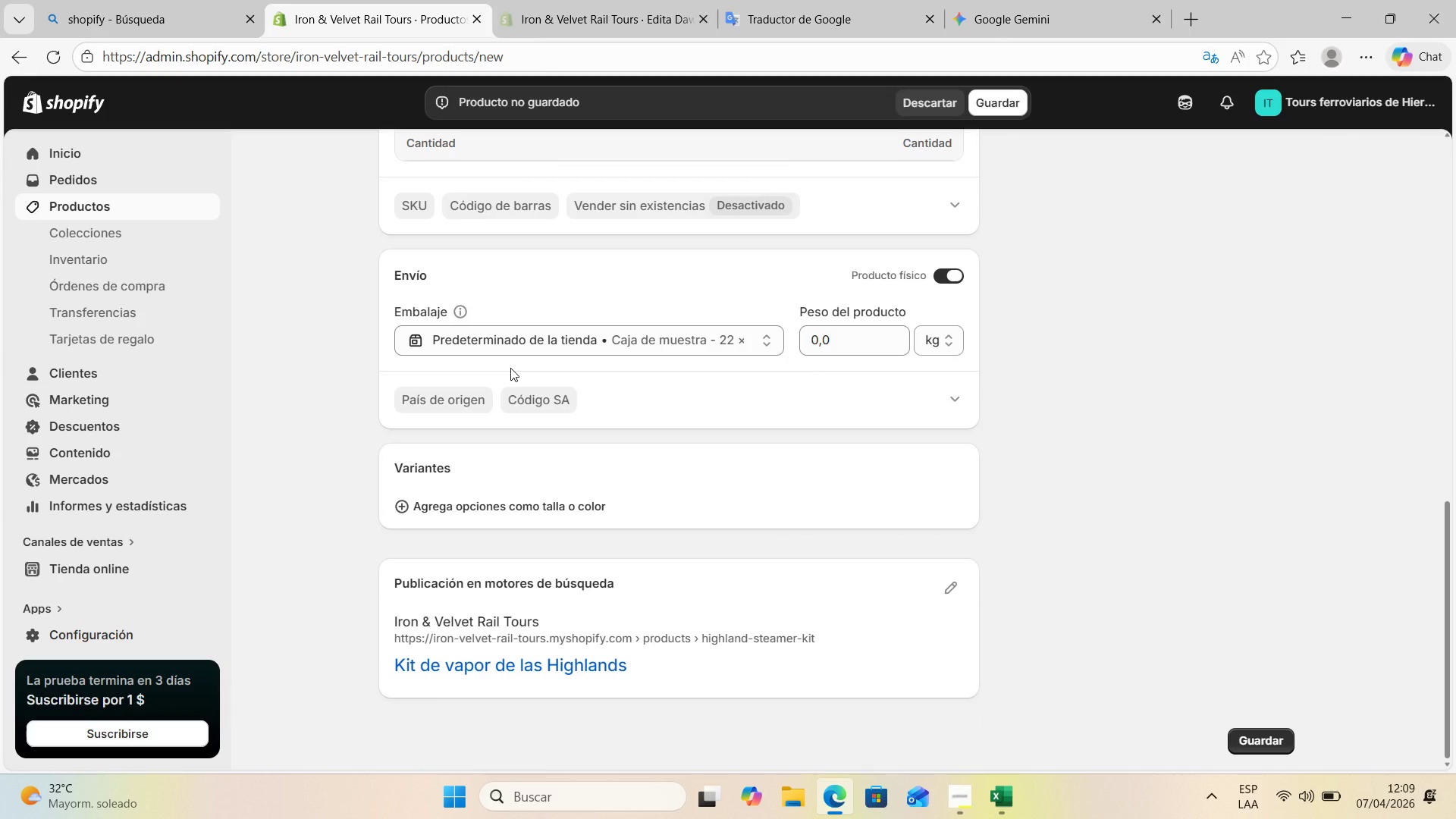 
scroll: coordinate [763, 508], scroll_direction: up, amount: 16.0
 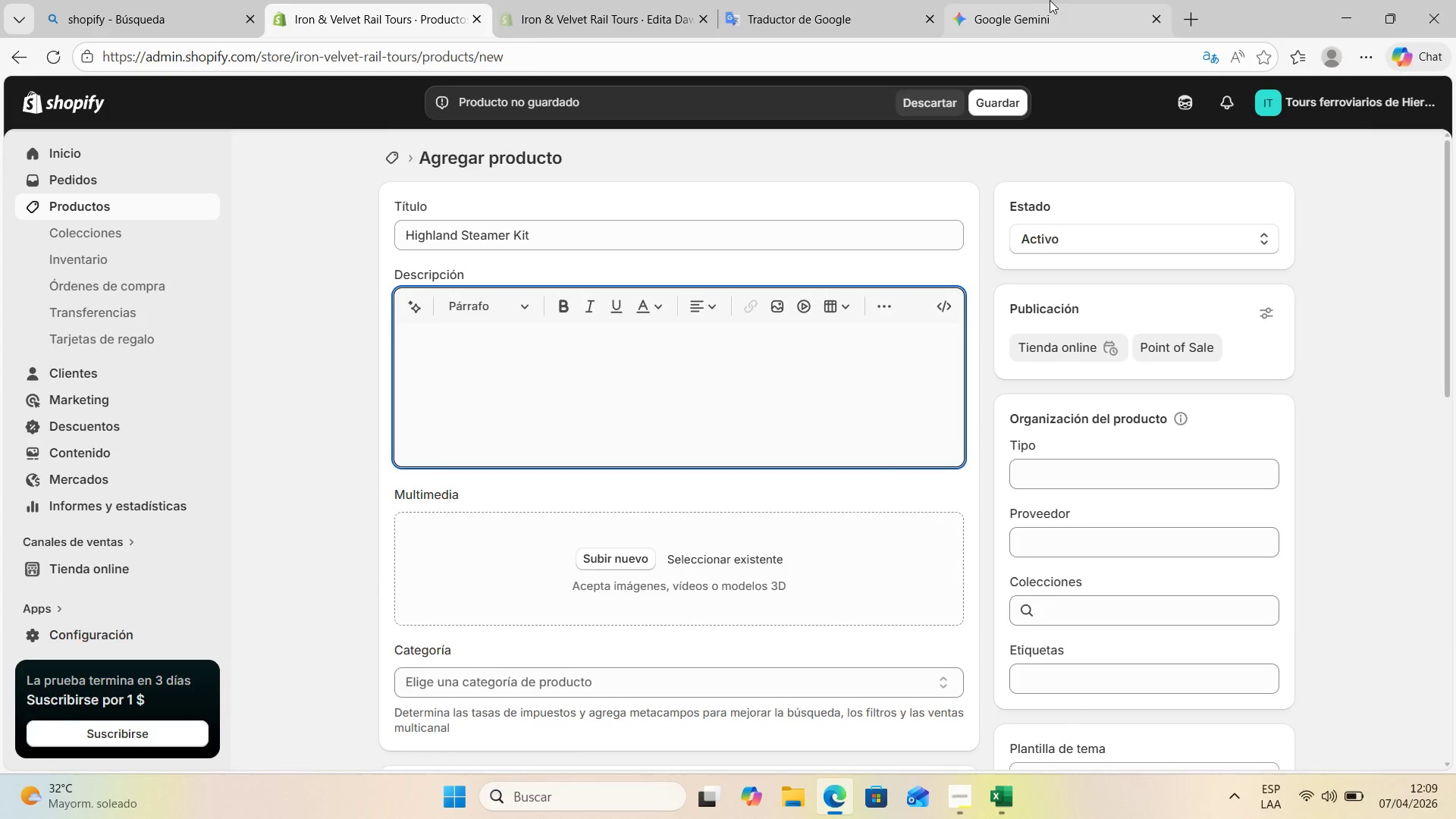 
left_click([1050, 0])
 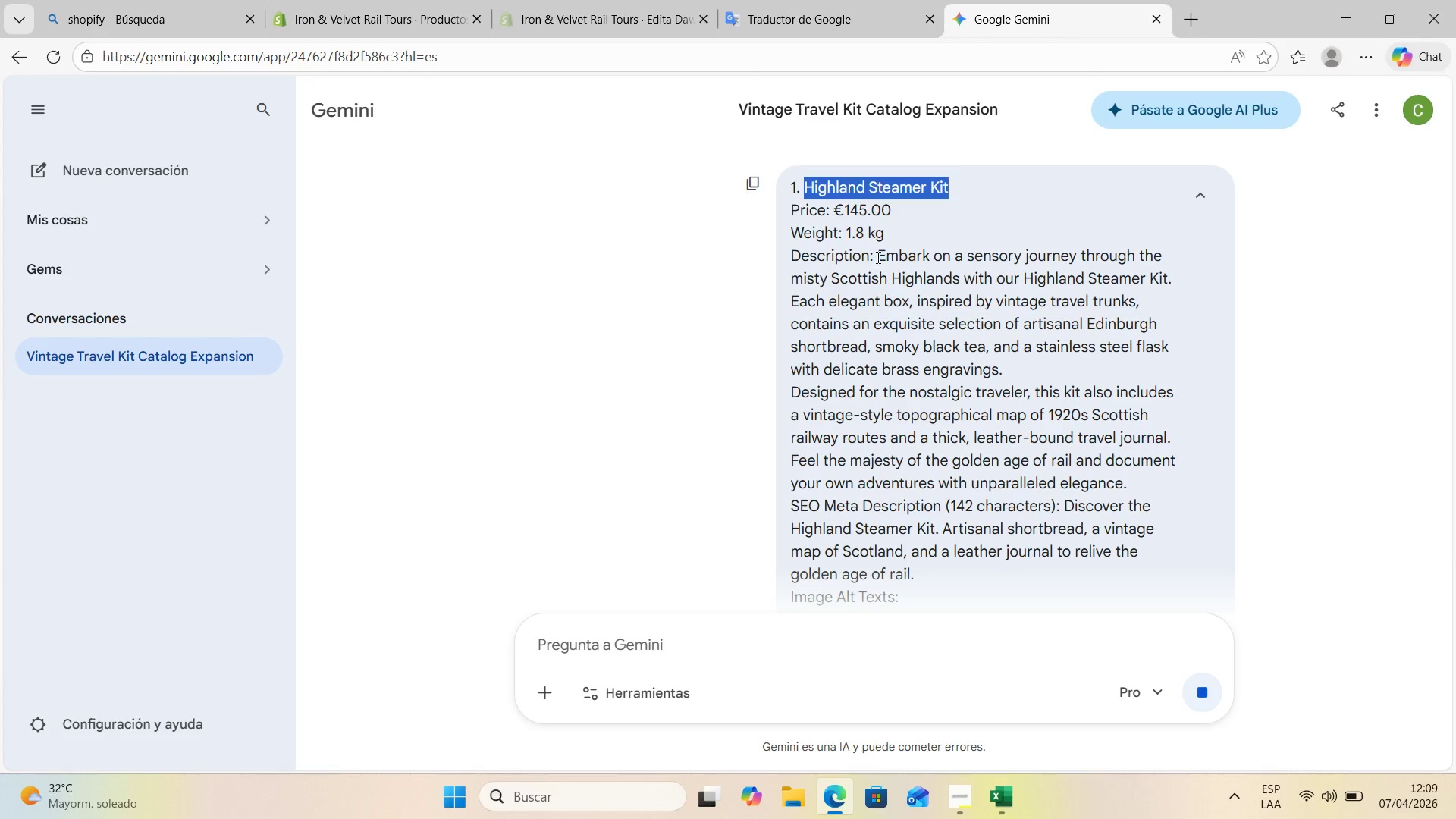 
left_click_drag(start_coordinate=[880, 255], to_coordinate=[1068, 349])
 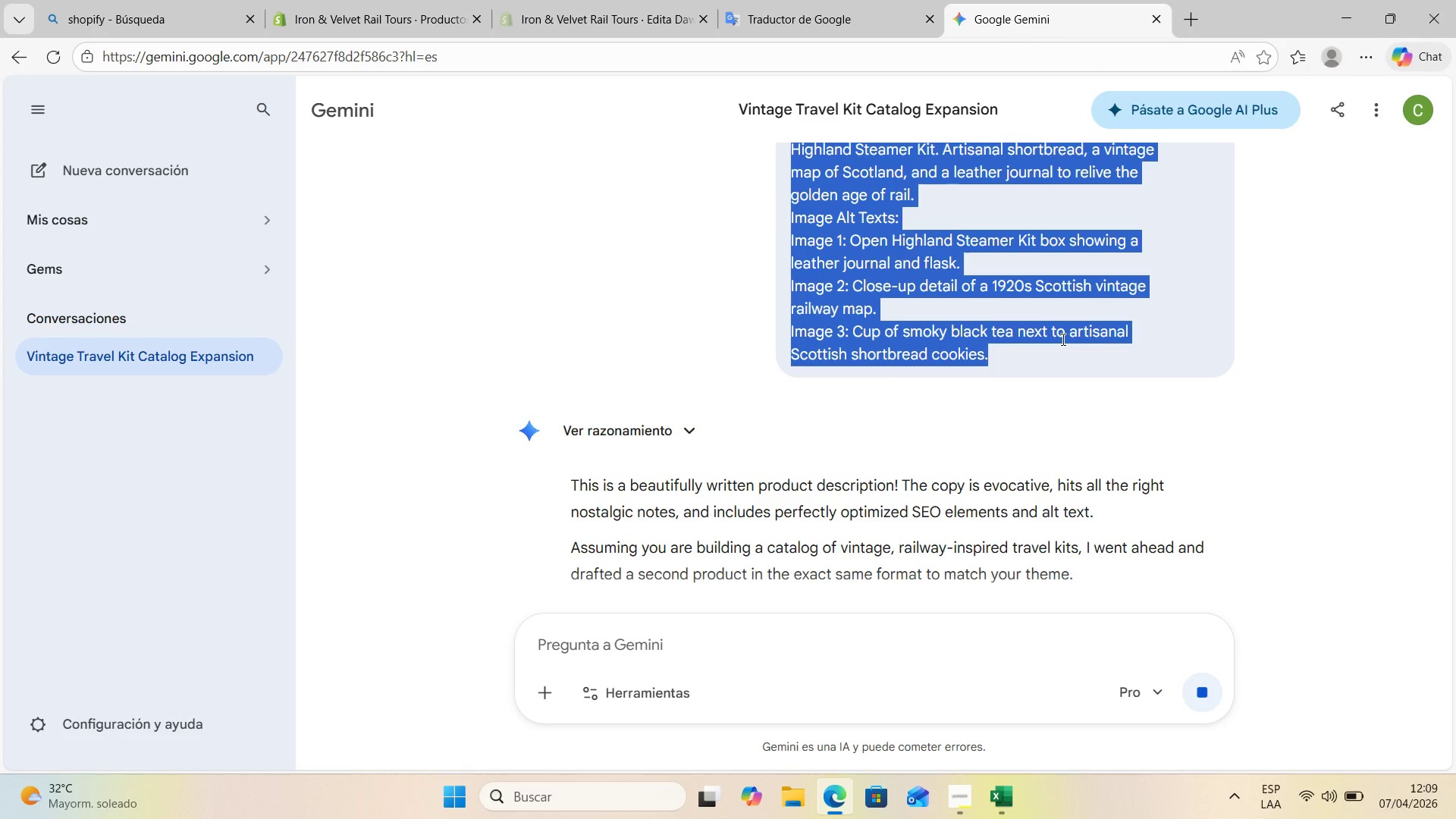 
scroll: coordinate [1004, 312], scroll_direction: down, amount: 4.0
 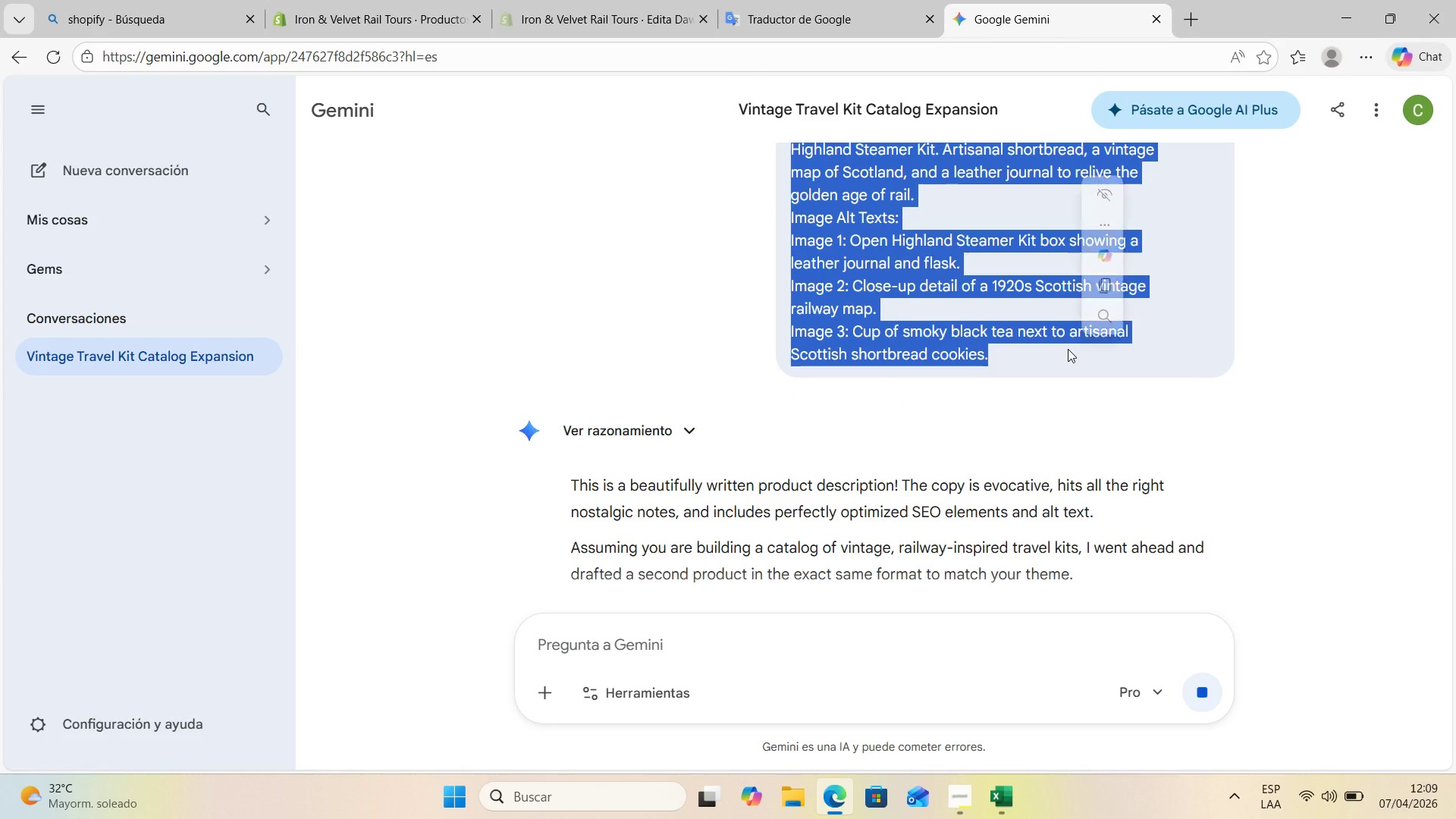 
key(Control+C)
 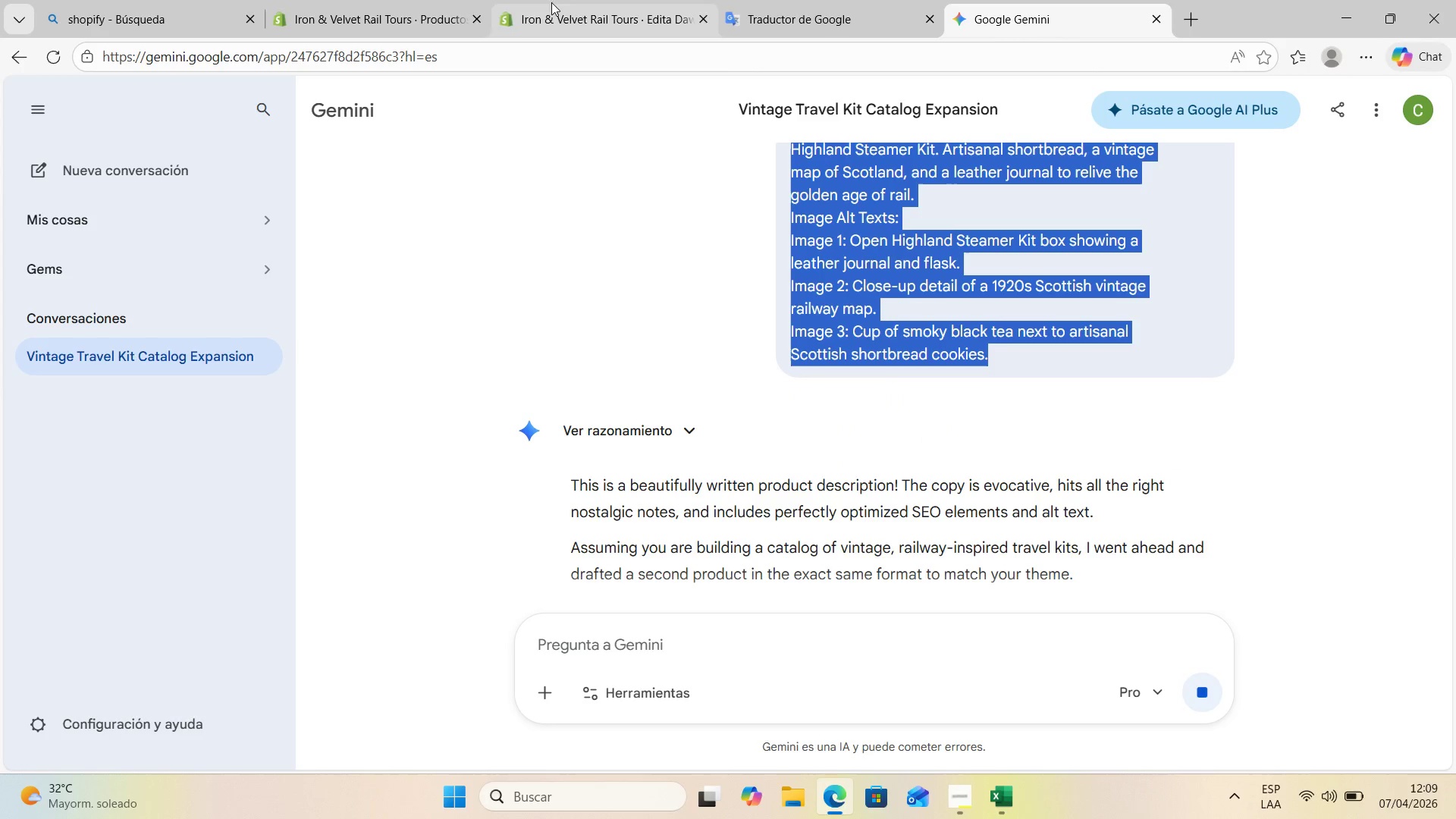 
left_click([391, 0])
 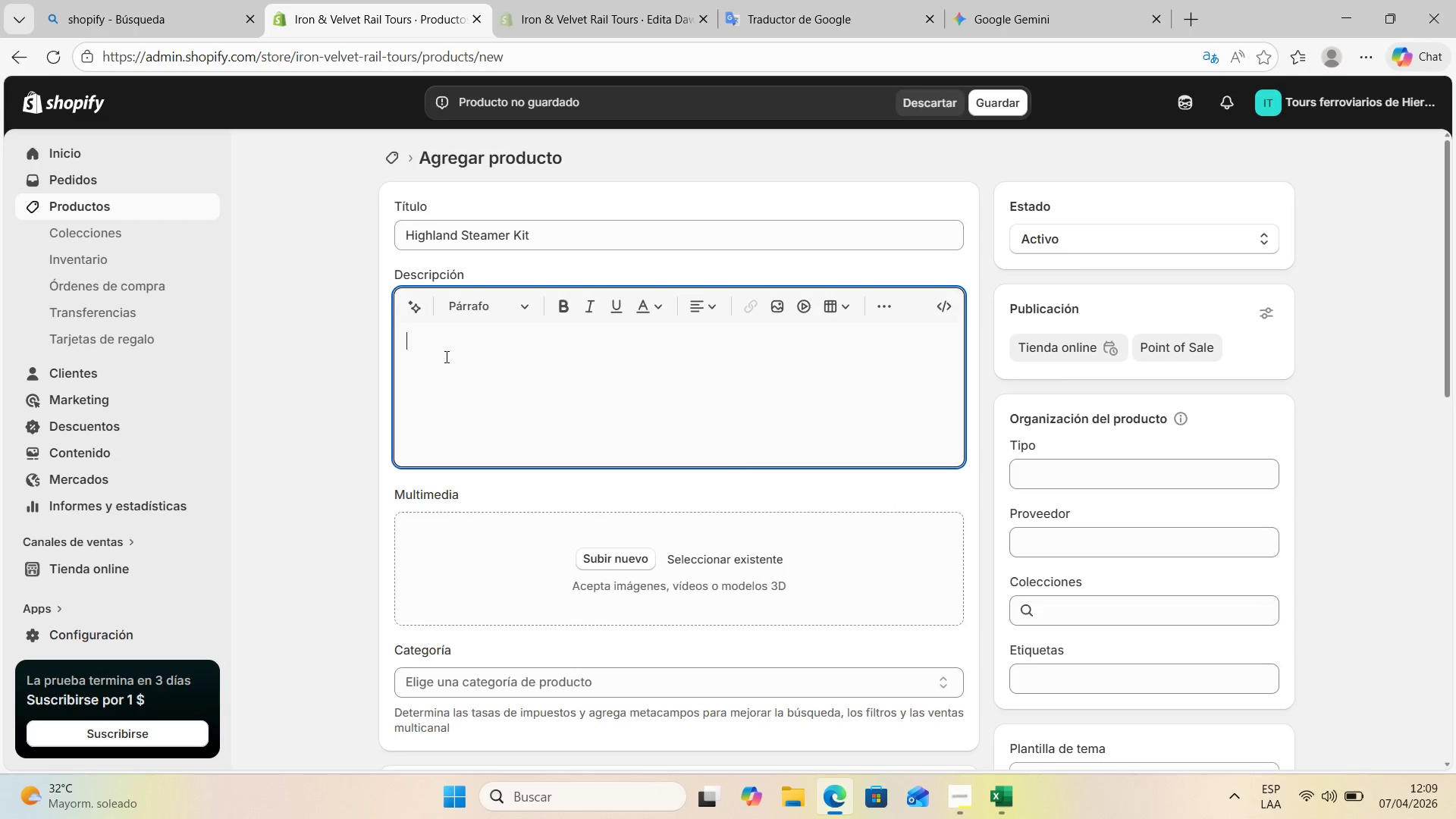 
key(Control+V)
 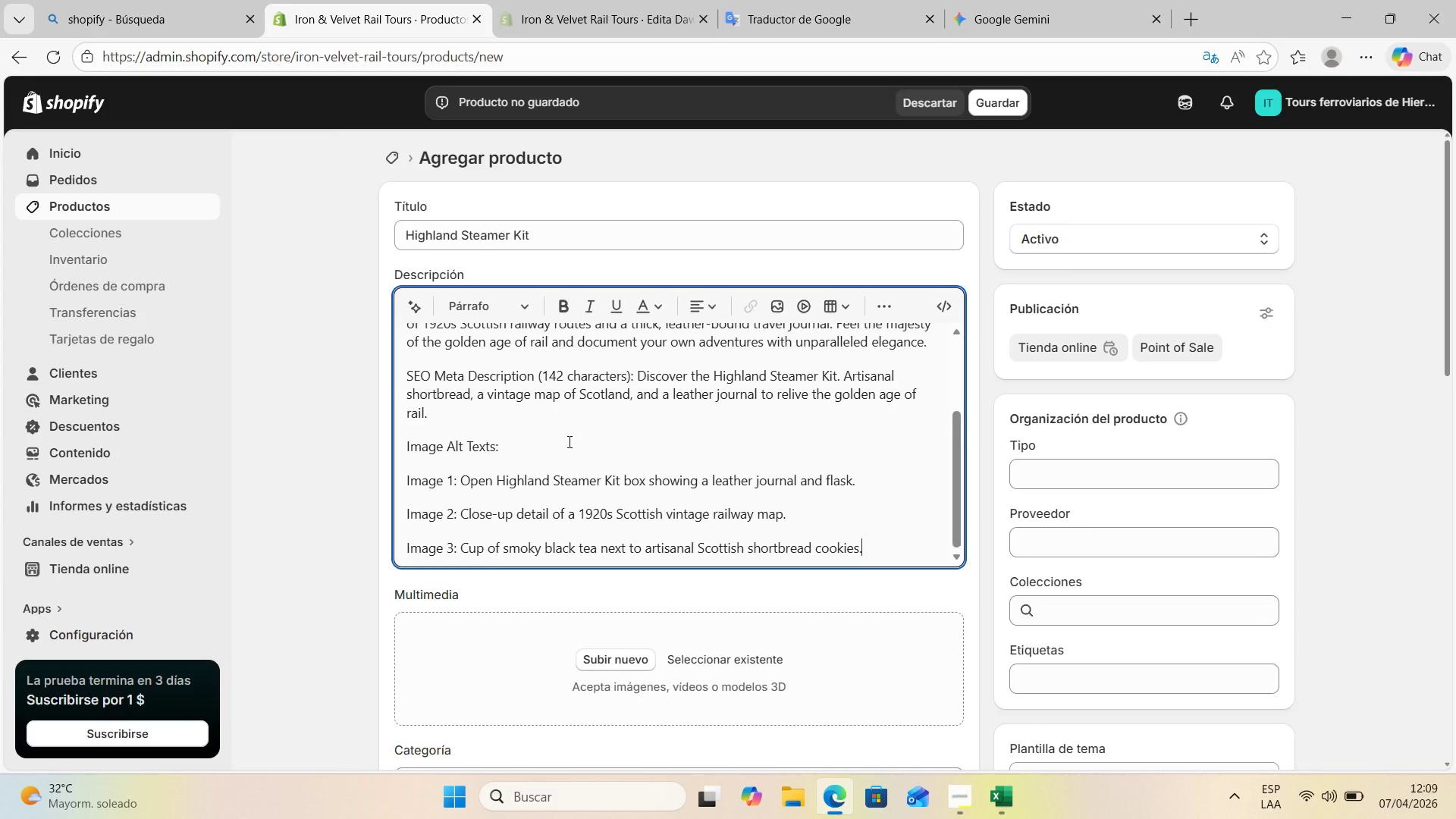 
scroll: coordinate [573, 429], scroll_direction: up, amount: 10.0
 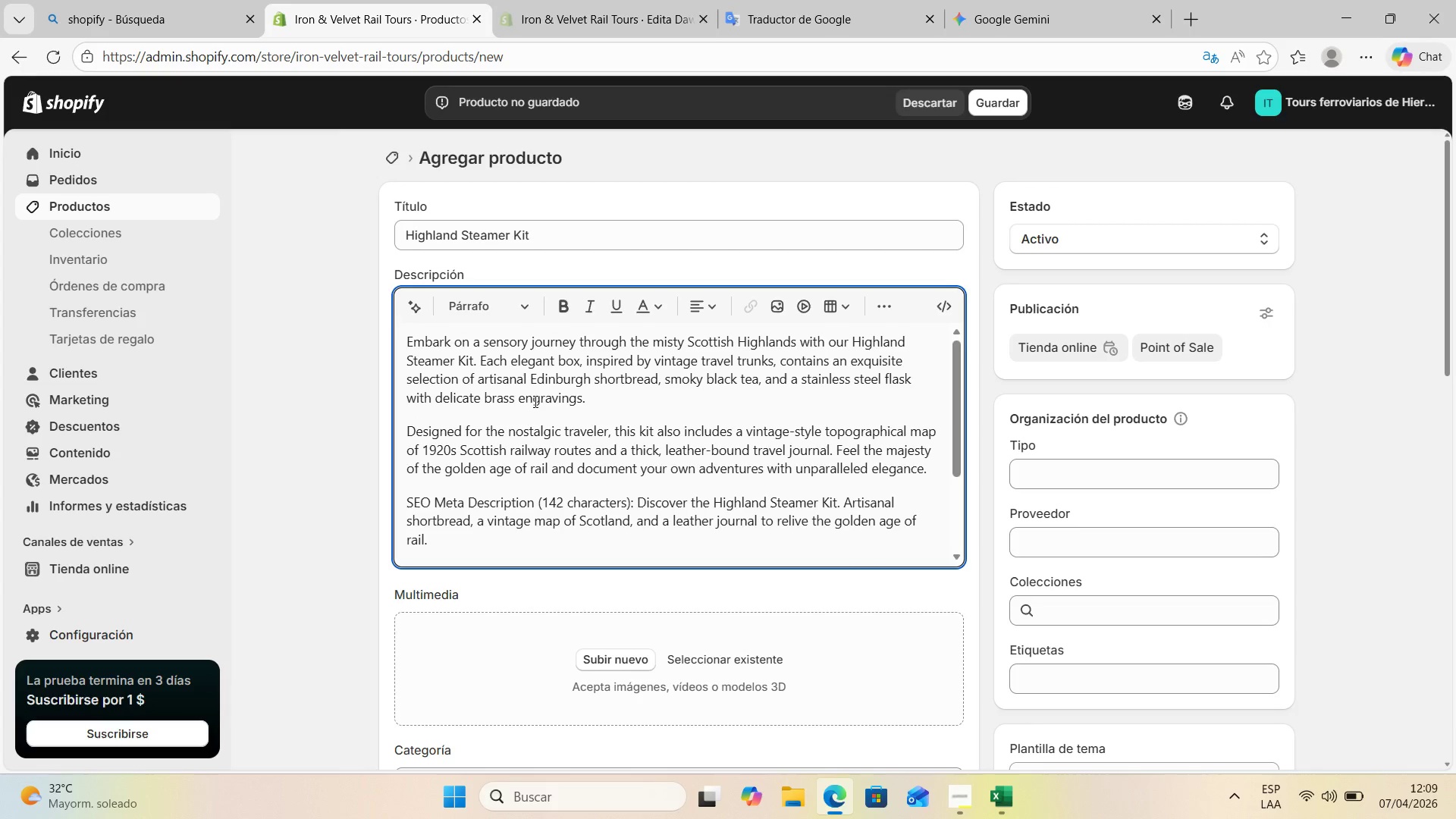 
scroll: coordinate [560, 433], scroll_direction: down, amount: 1.0
 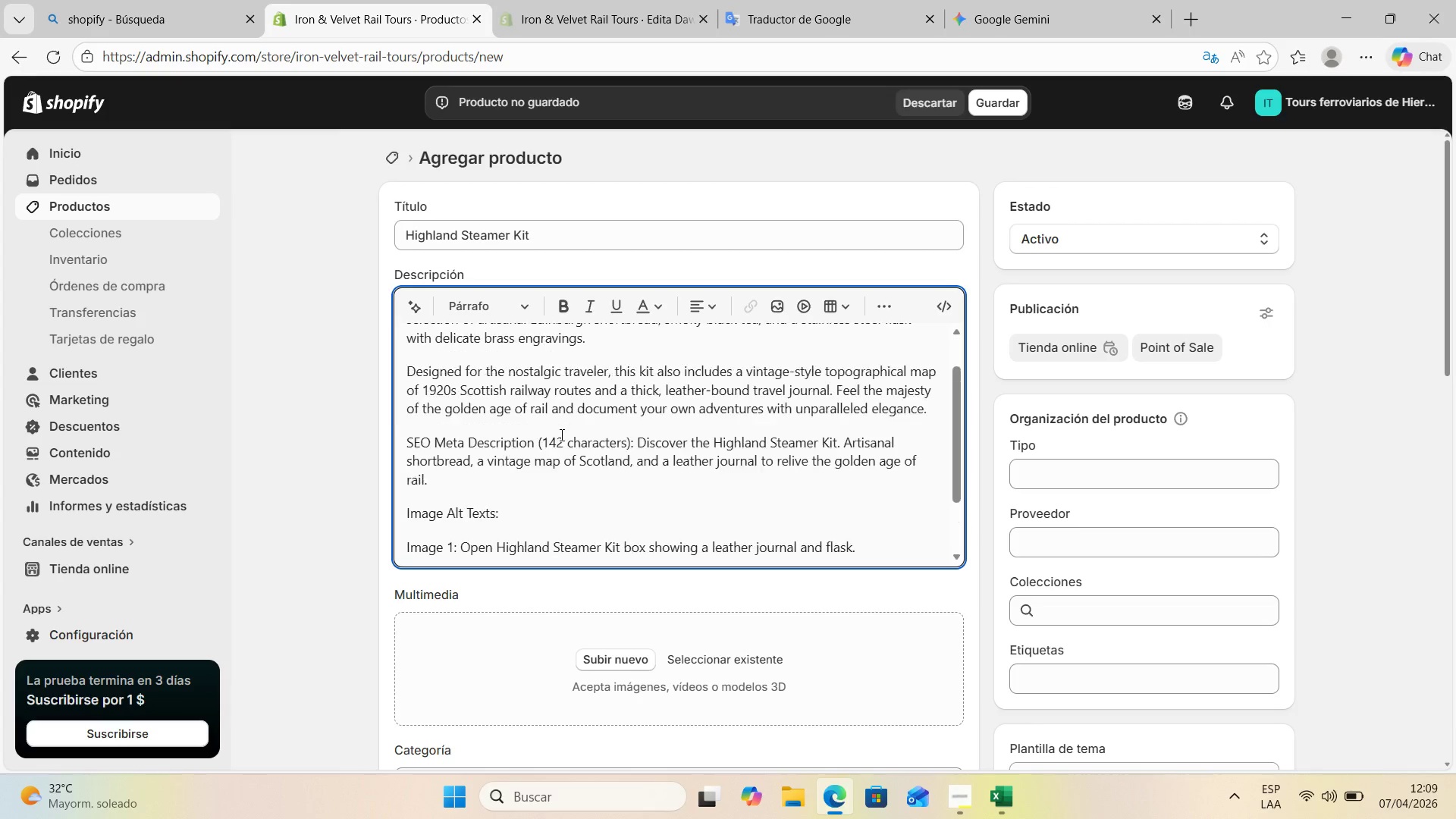 
scroll: coordinate [560, 436], scroll_direction: up, amount: 1.0
 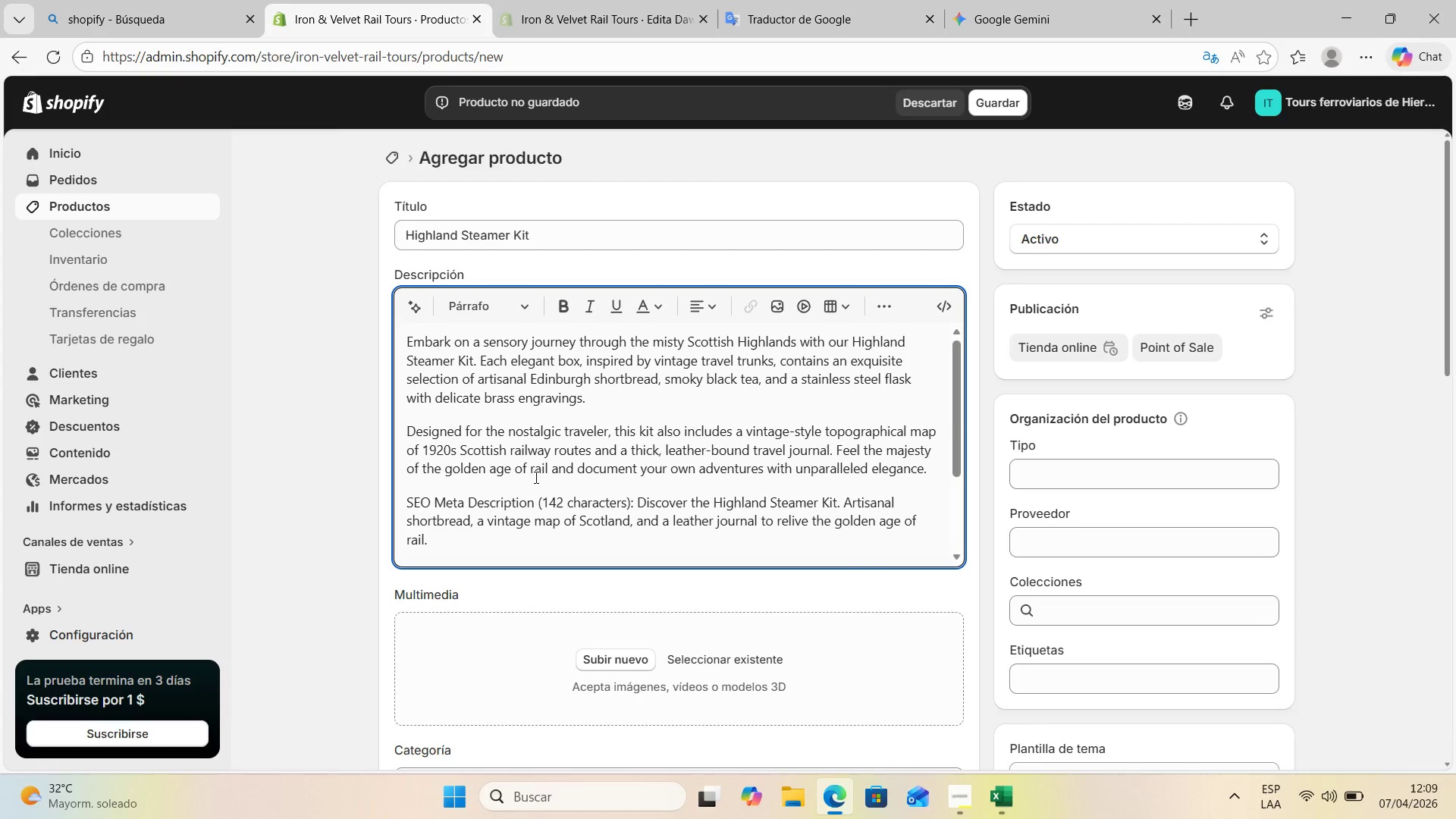 
left_click([529, 485])
 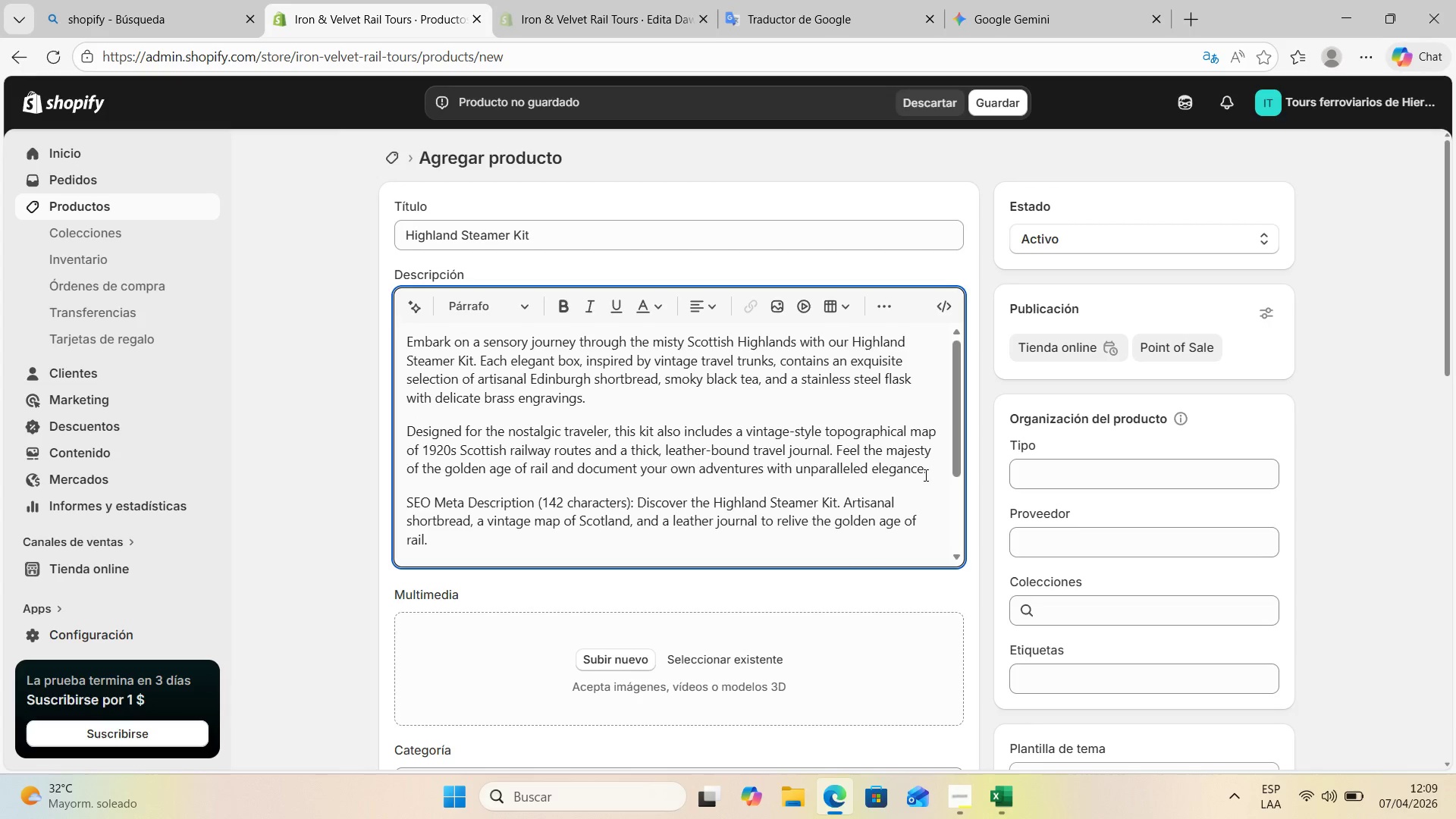 
left_click([928, 475])
 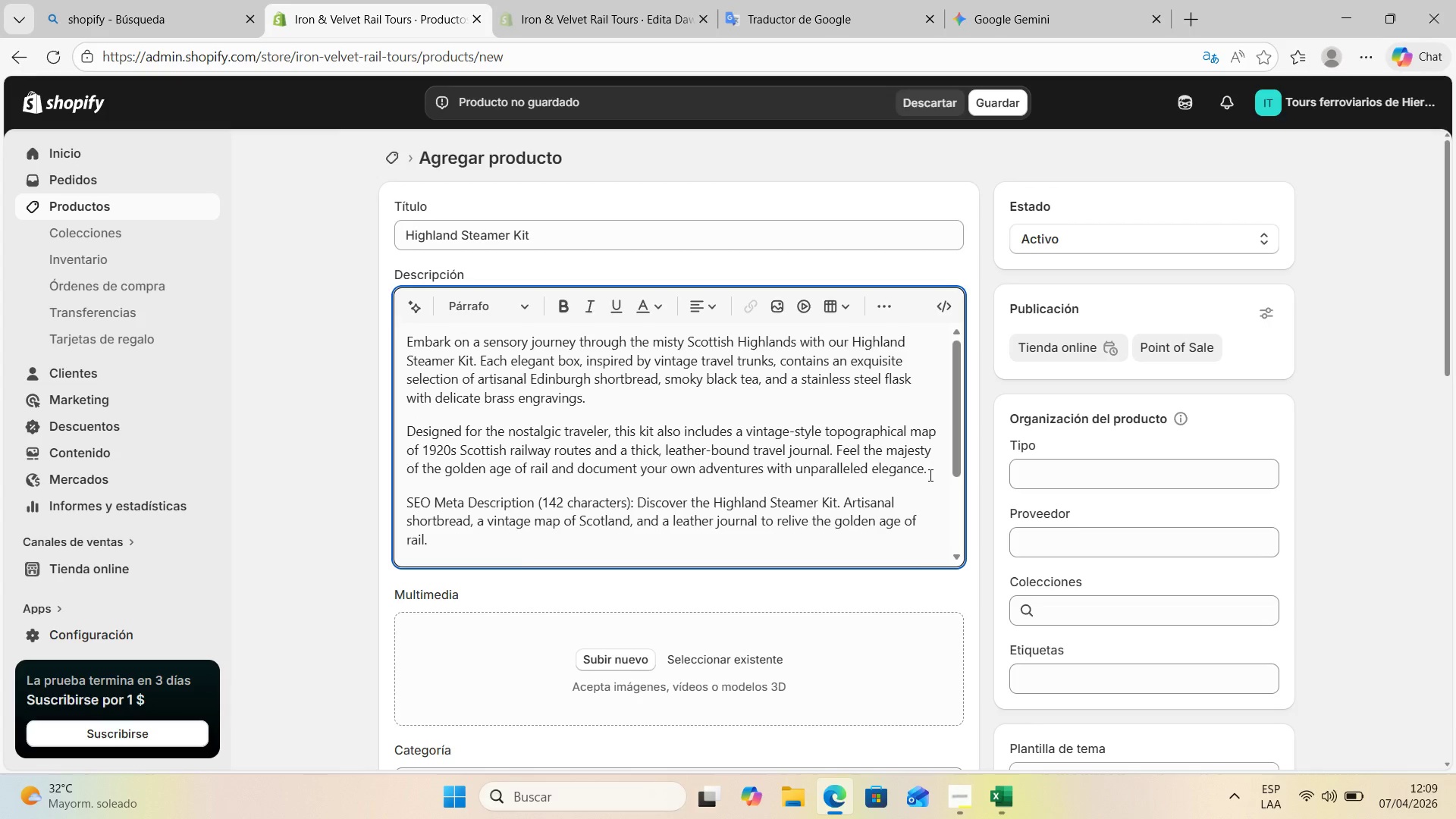 
key(Enter)
 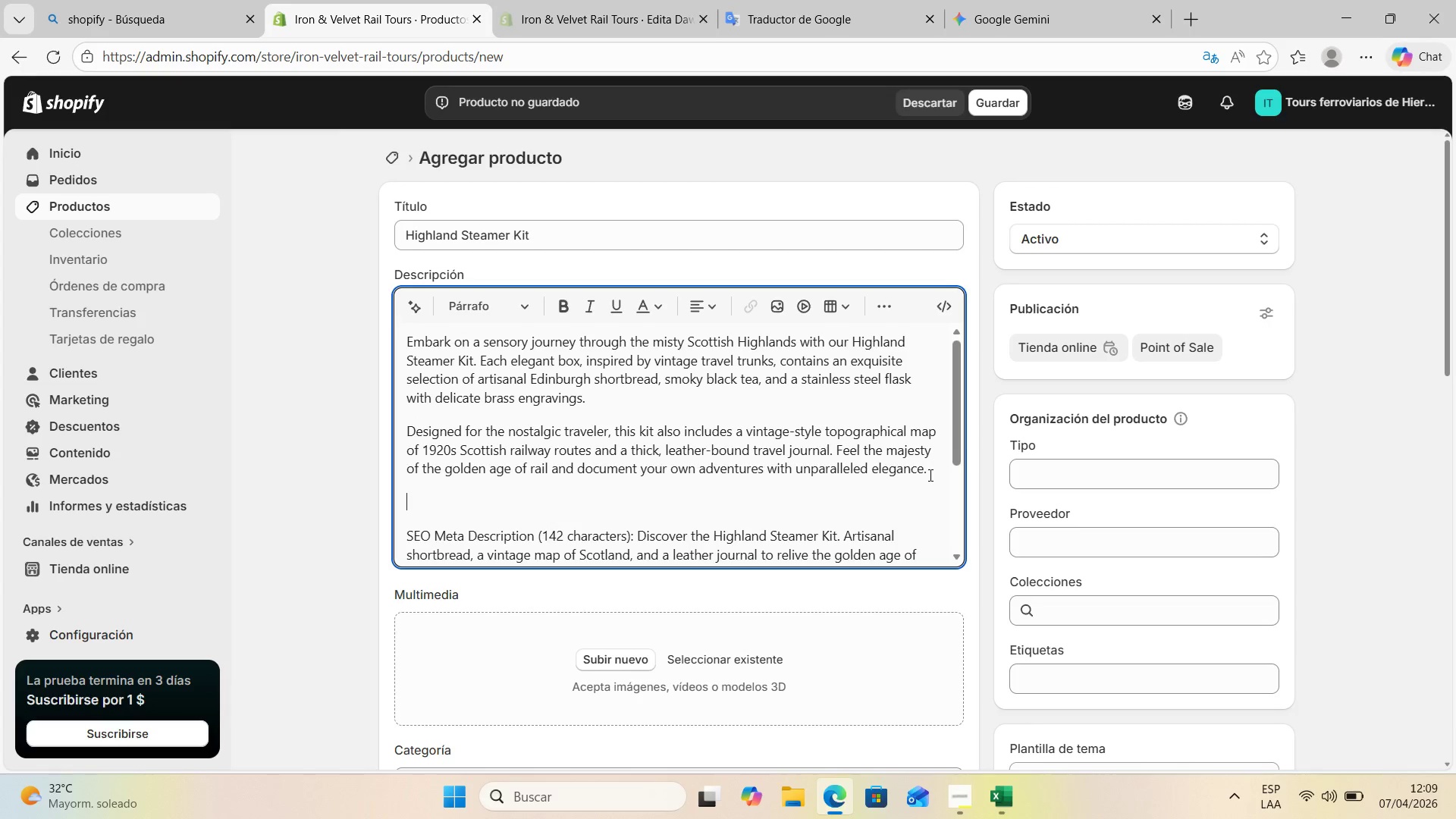 
key(Enter)
 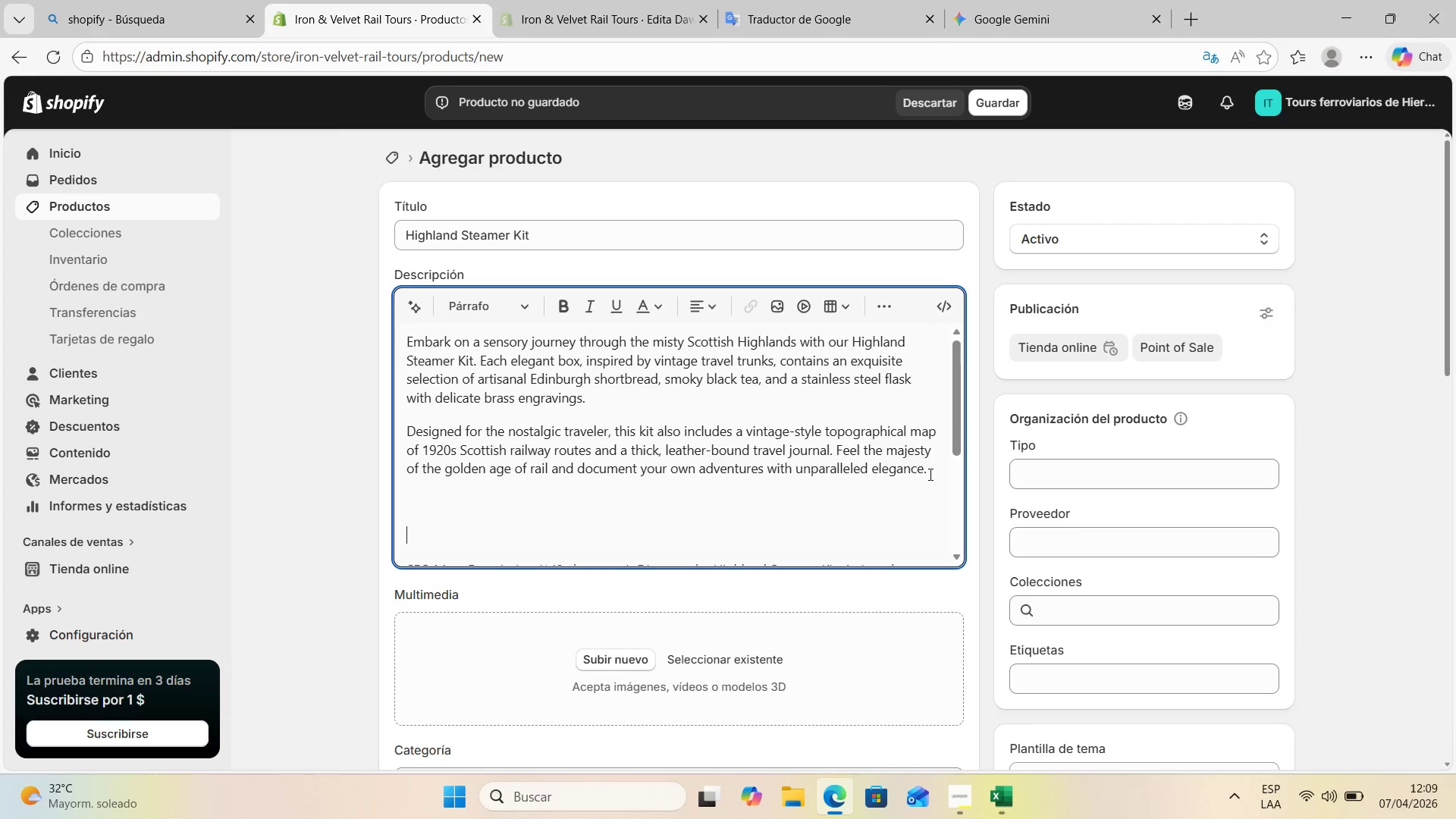 
key(Enter)
 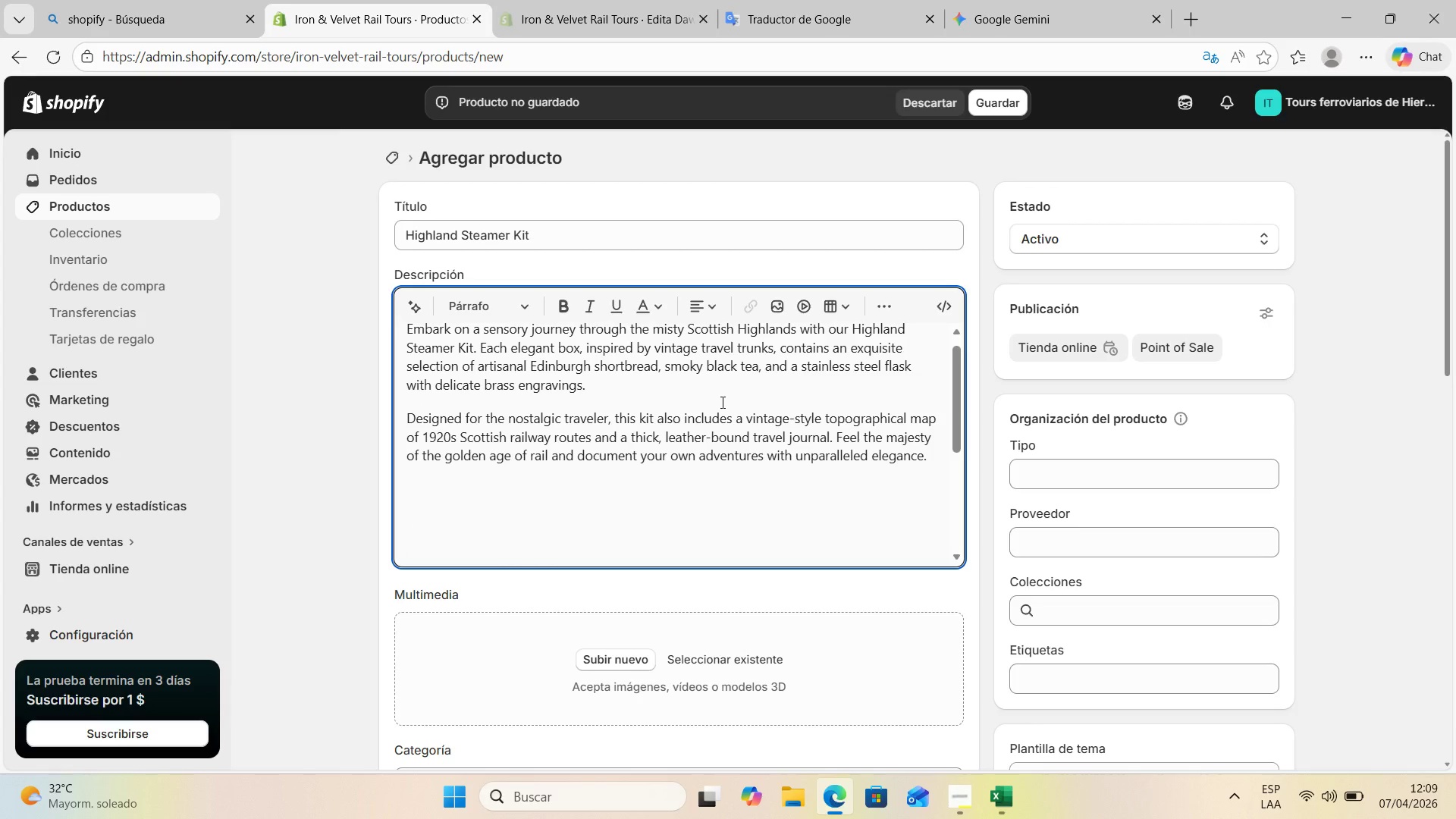 
scroll: coordinate [721, 402], scroll_direction: up, amount: 1.0
 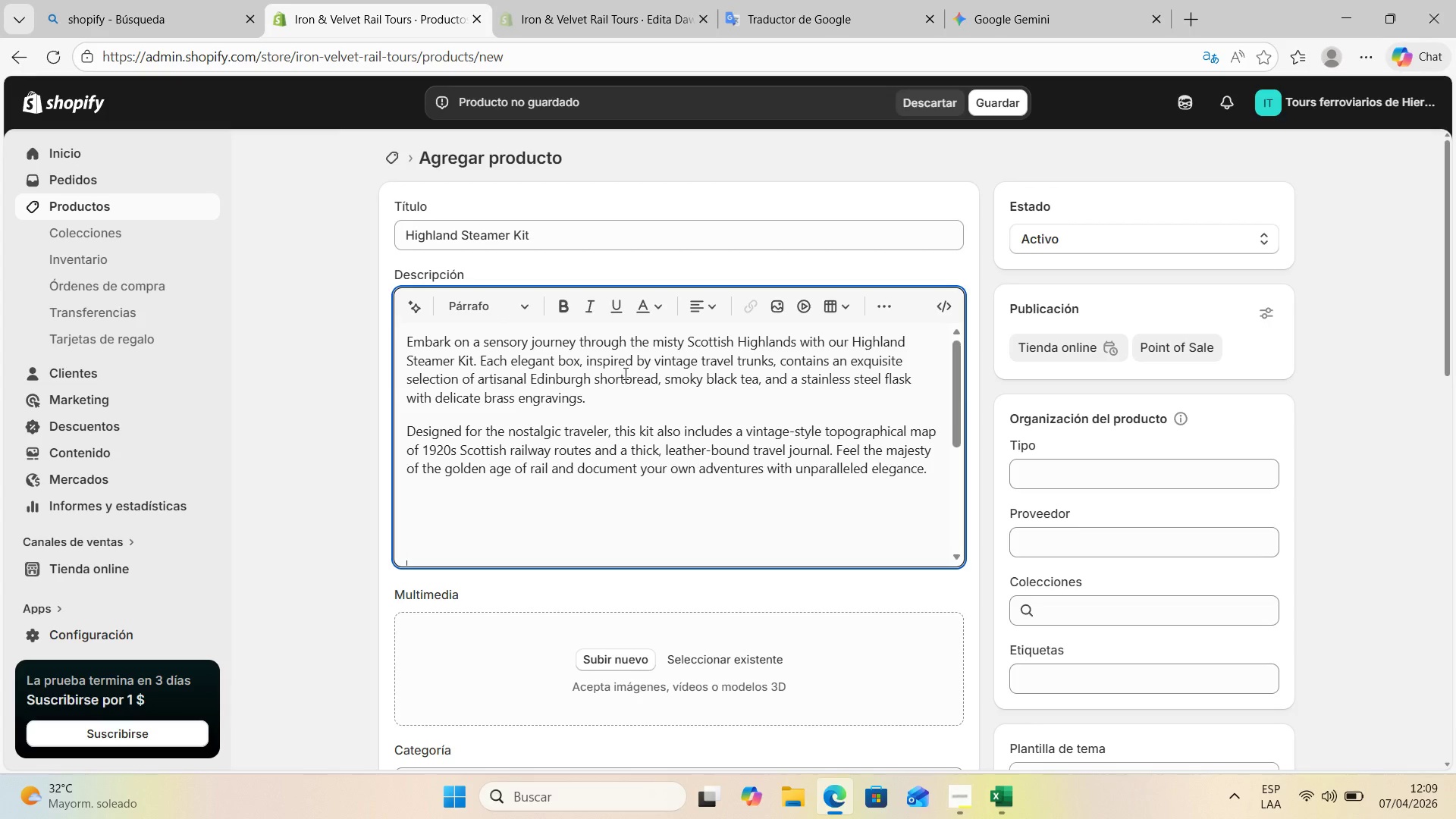 
scroll: coordinate [726, 593], scroll_direction: down, amount: 11.0
 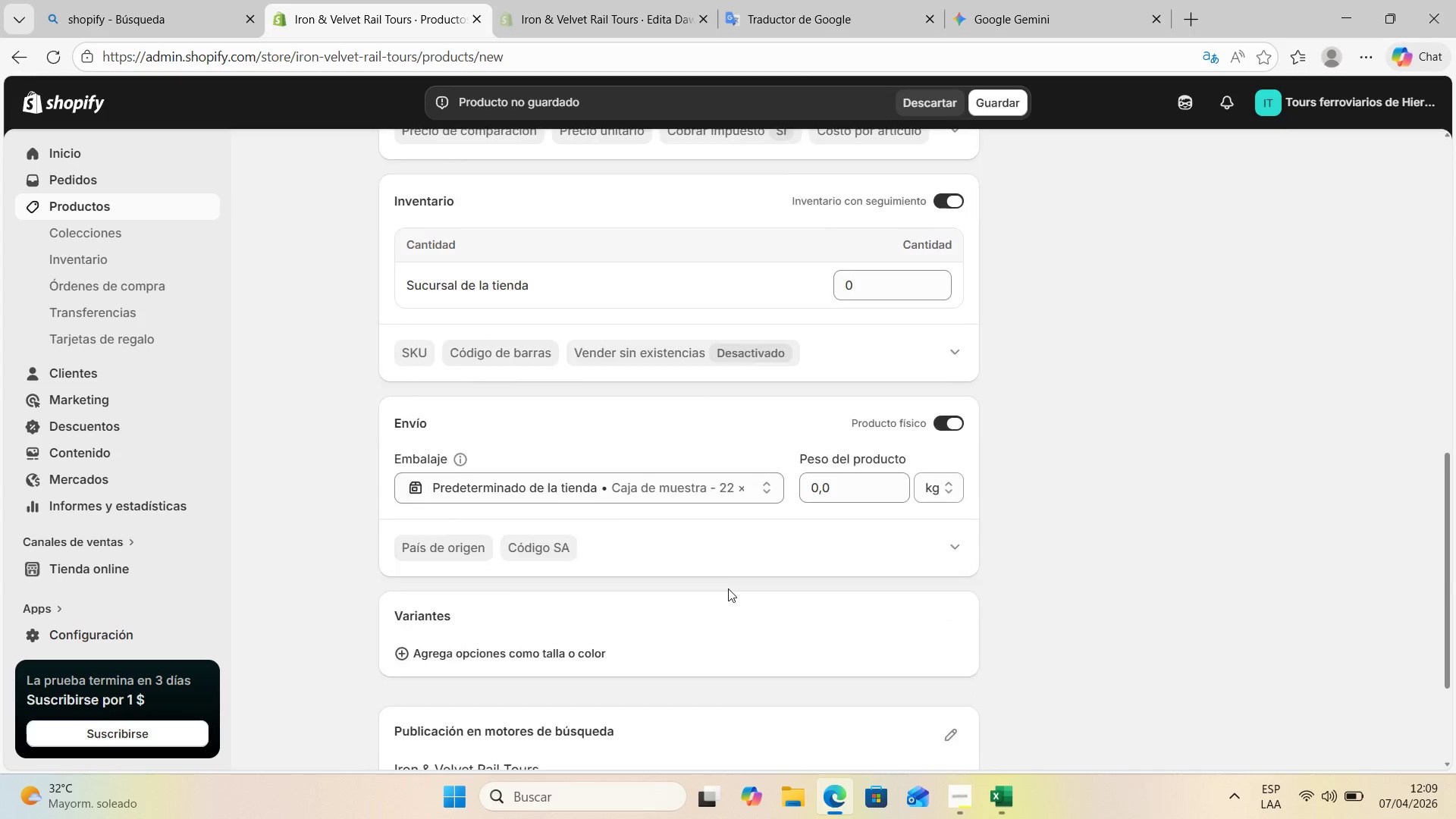 
scroll: coordinate [728, 586], scroll_direction: up, amount: 7.0
 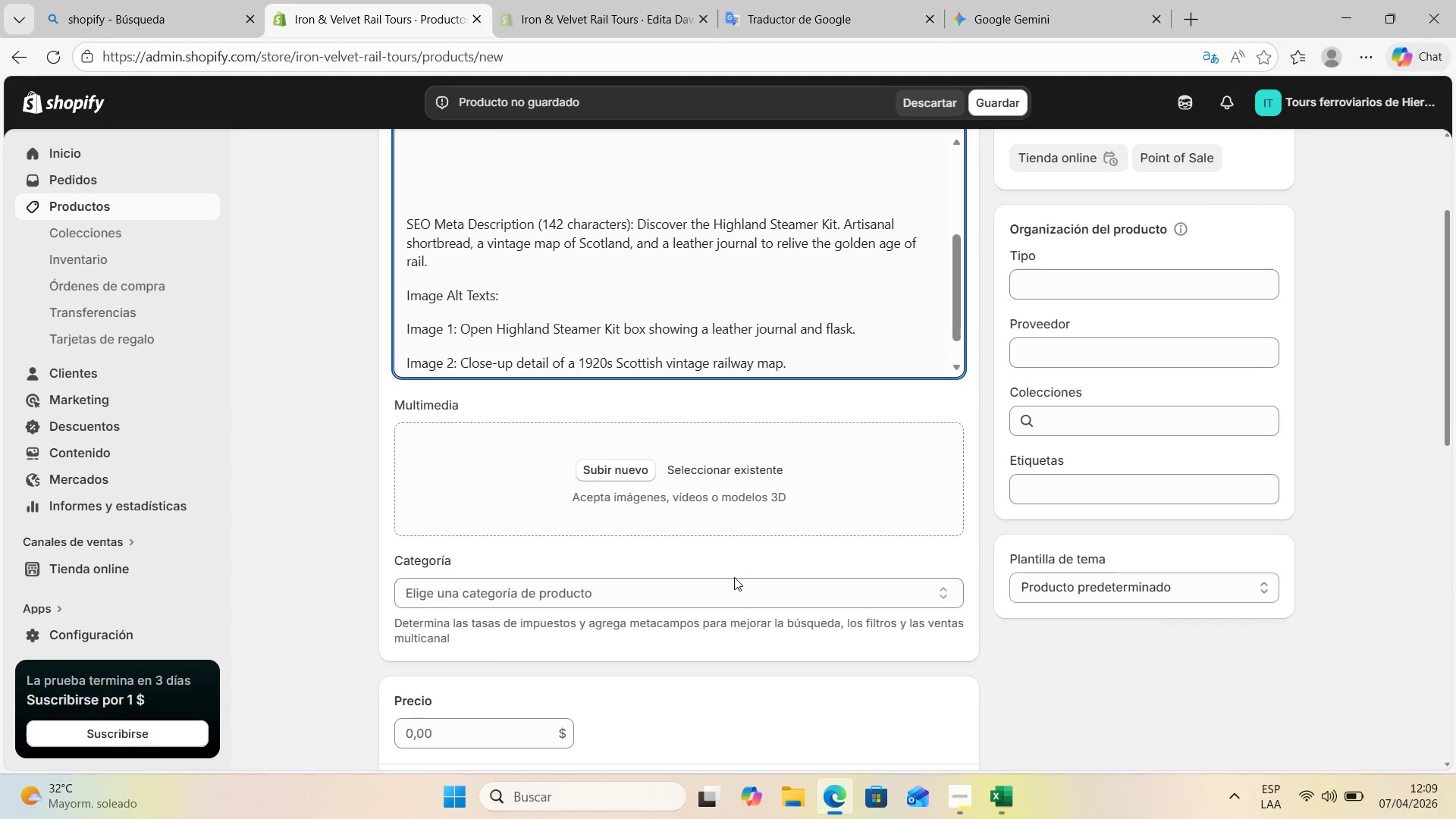 
scroll: coordinate [734, 577], scroll_direction: down, amount: 2.0
 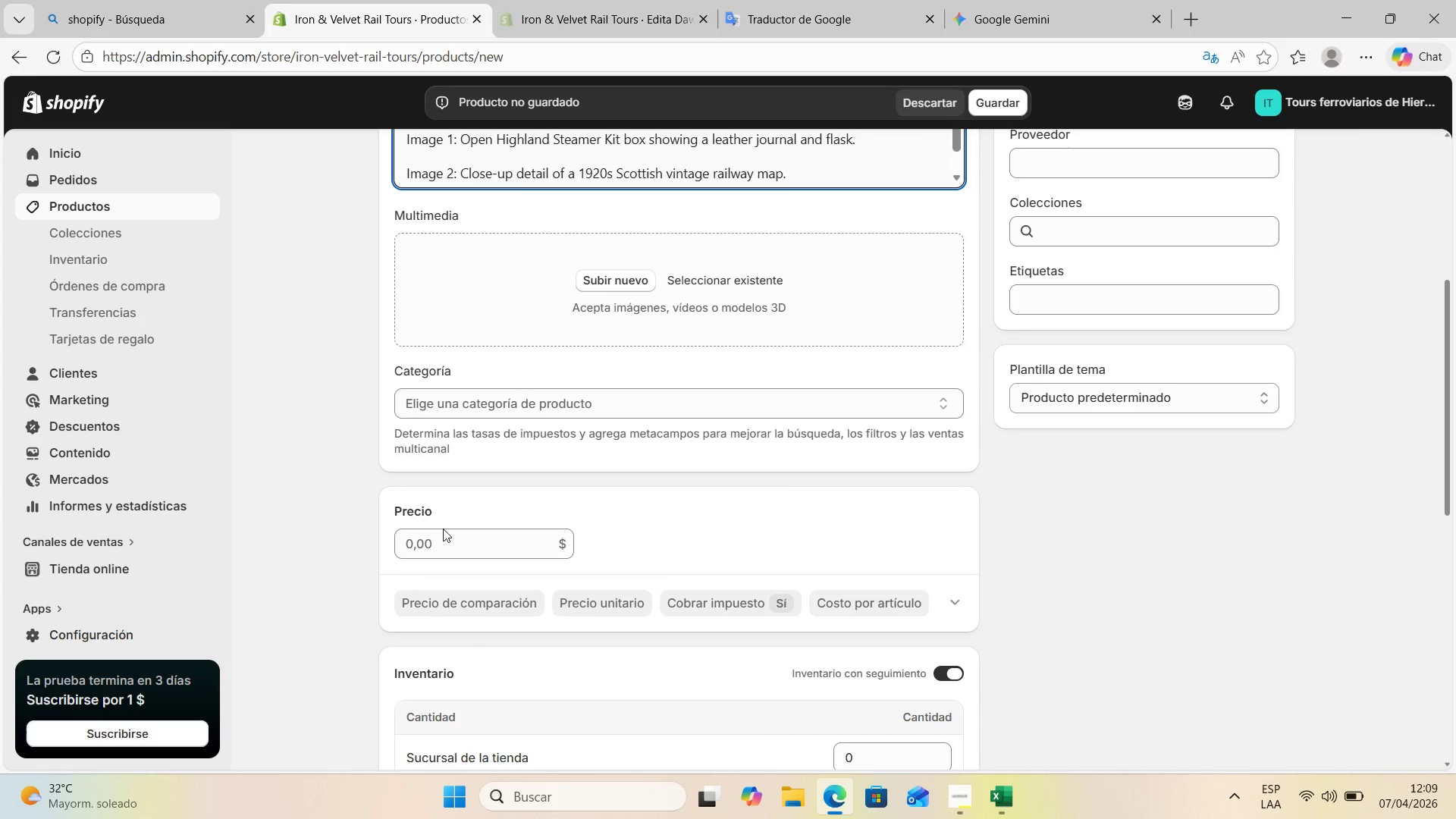 
left_click([443, 535])
 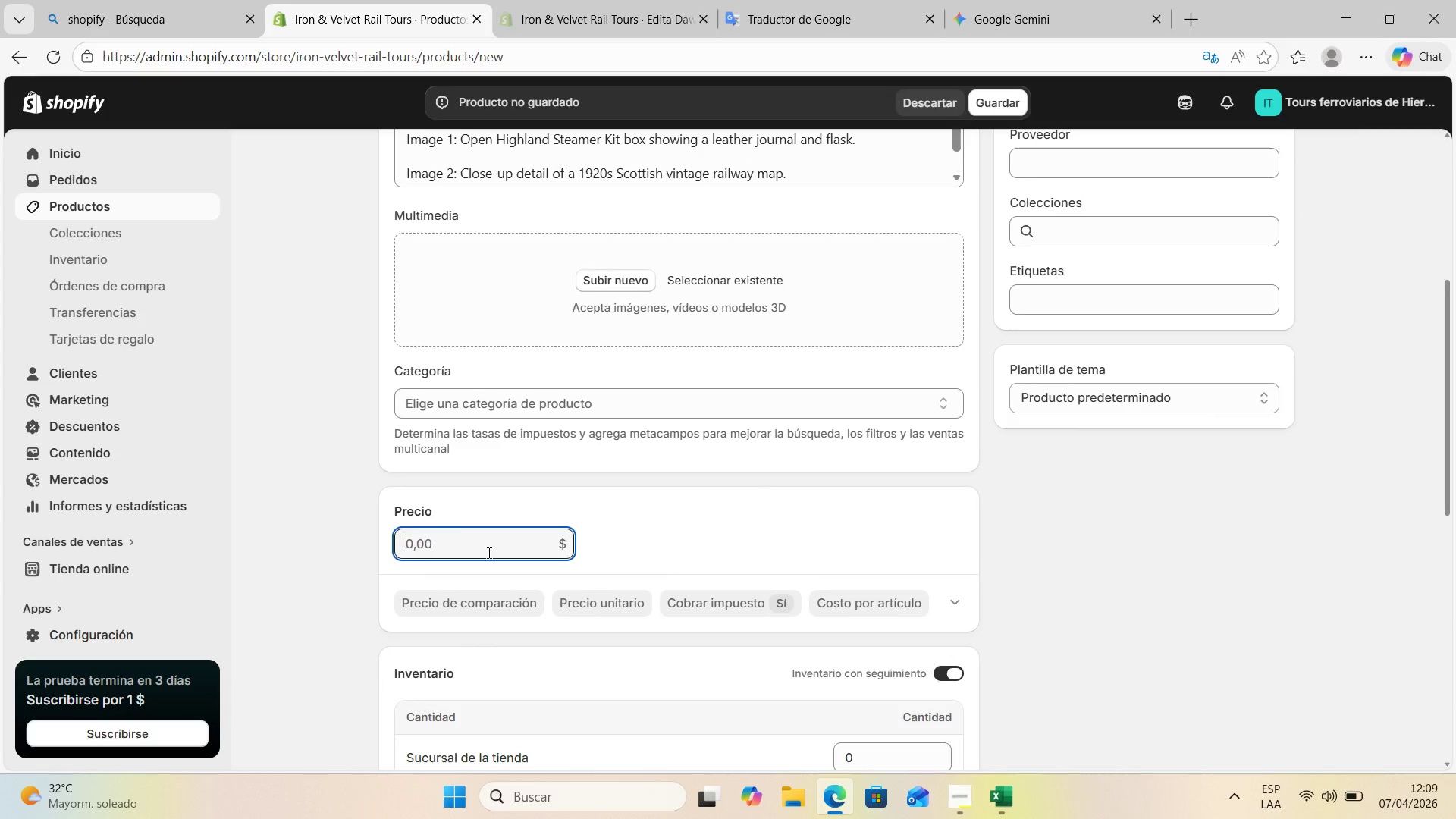 
scroll: coordinate [550, 543], scroll_direction: up, amount: 4.0
 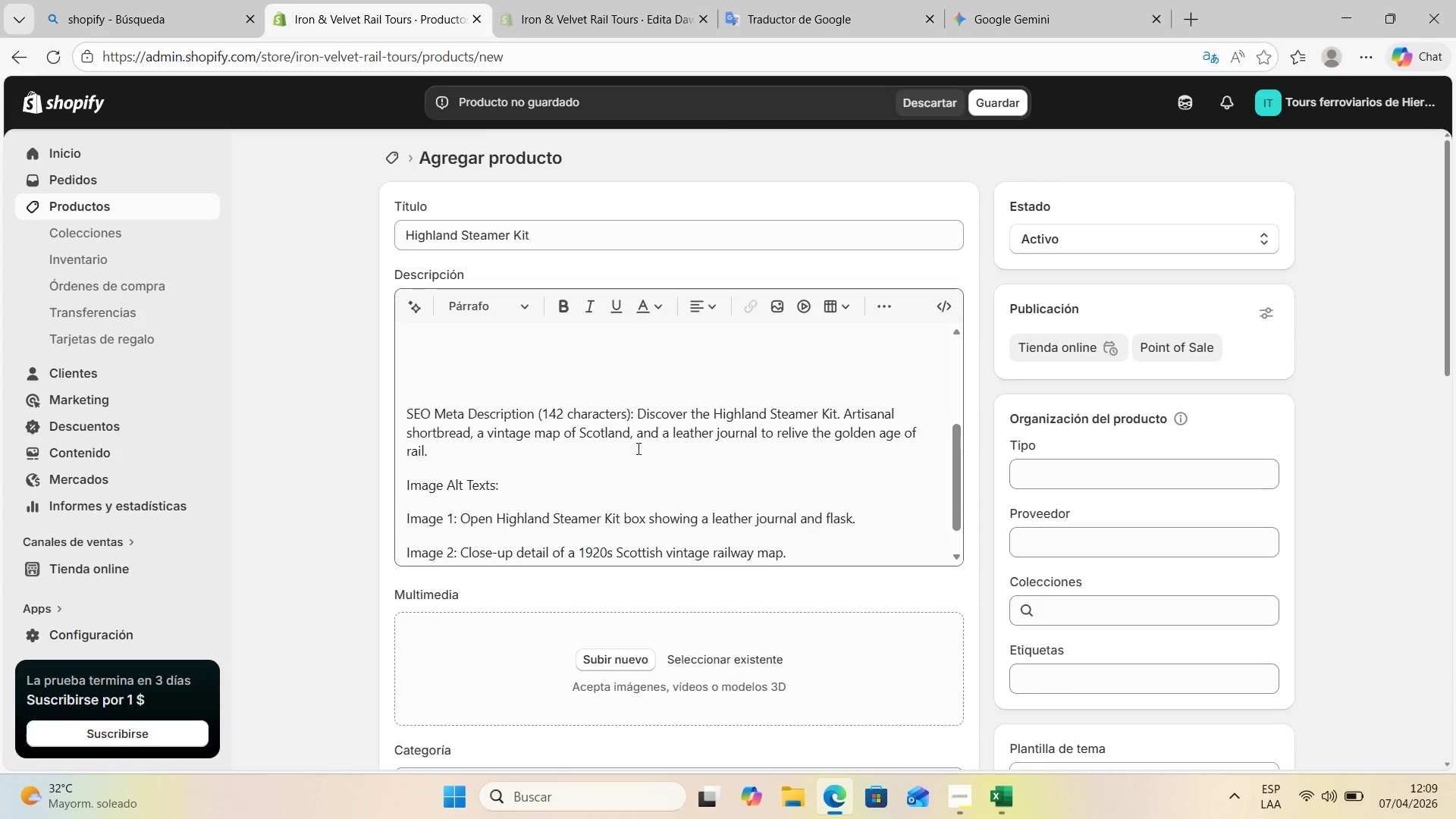 
scroll: coordinate [635, 448], scroll_direction: down, amount: 2.0
 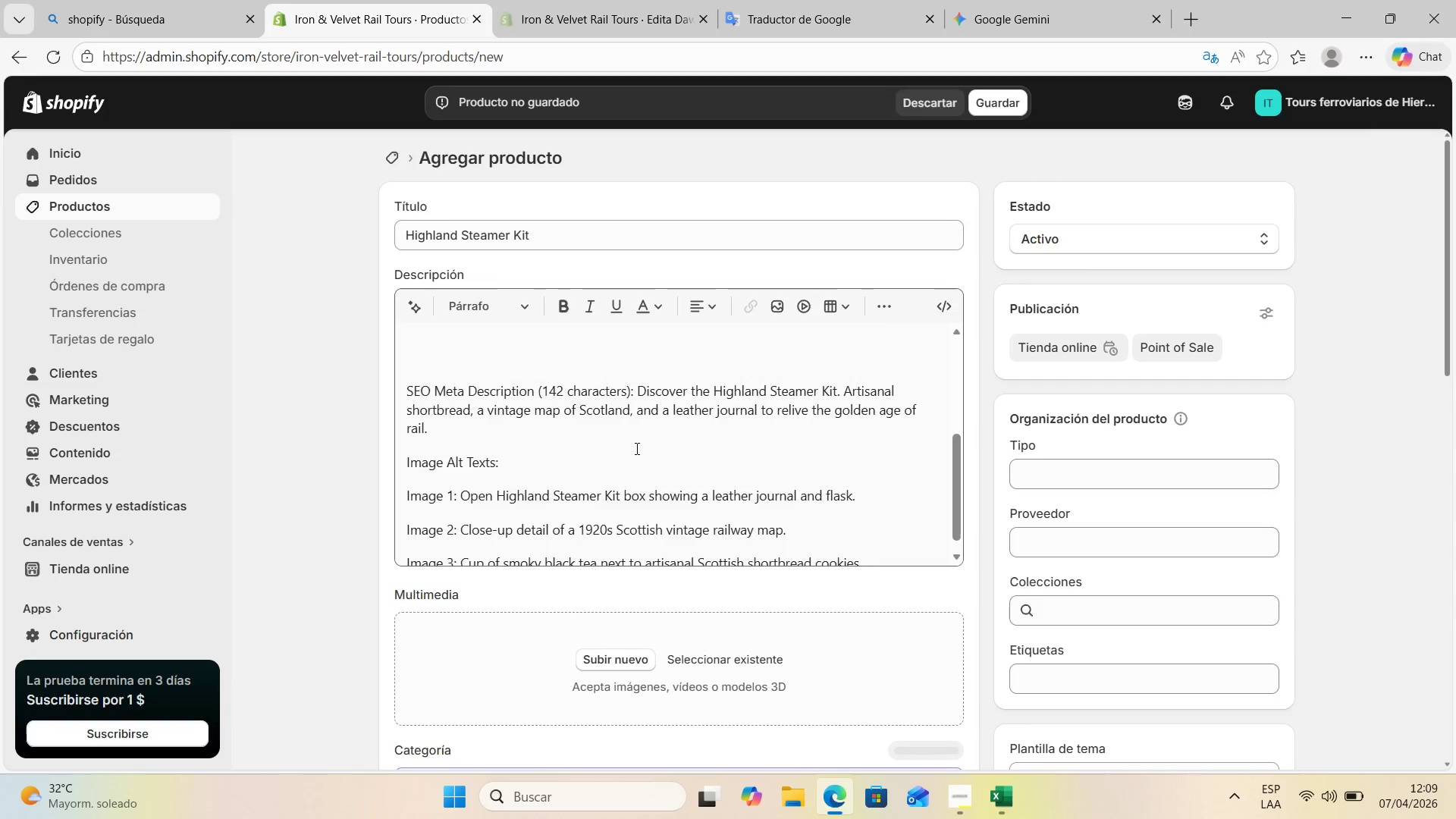 
scroll: coordinate [635, 448], scroll_direction: up, amount: 5.0
 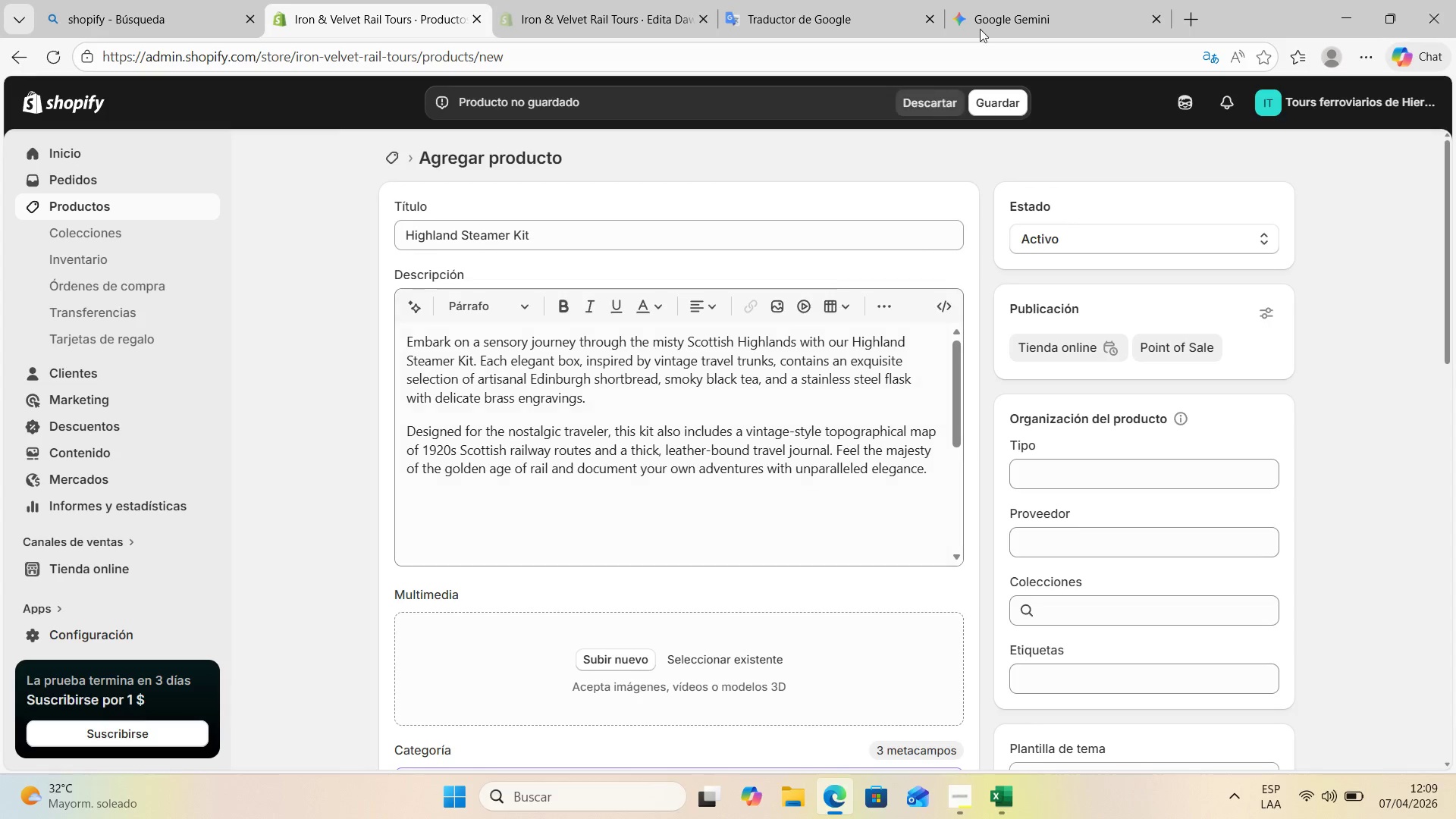 
left_click([1020, 0])
 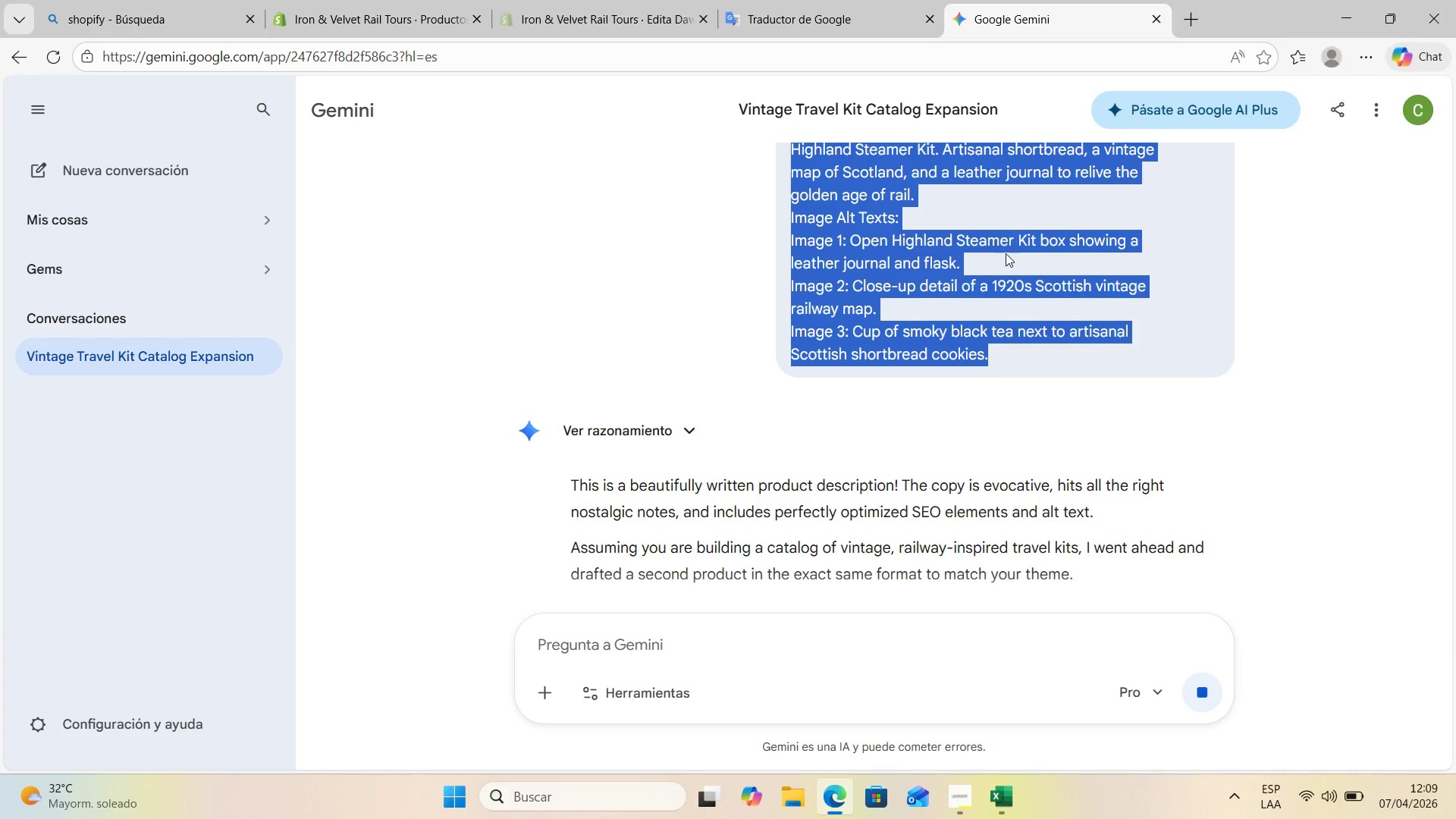 
scroll: coordinate [1006, 253], scroll_direction: up, amount: 2.0
 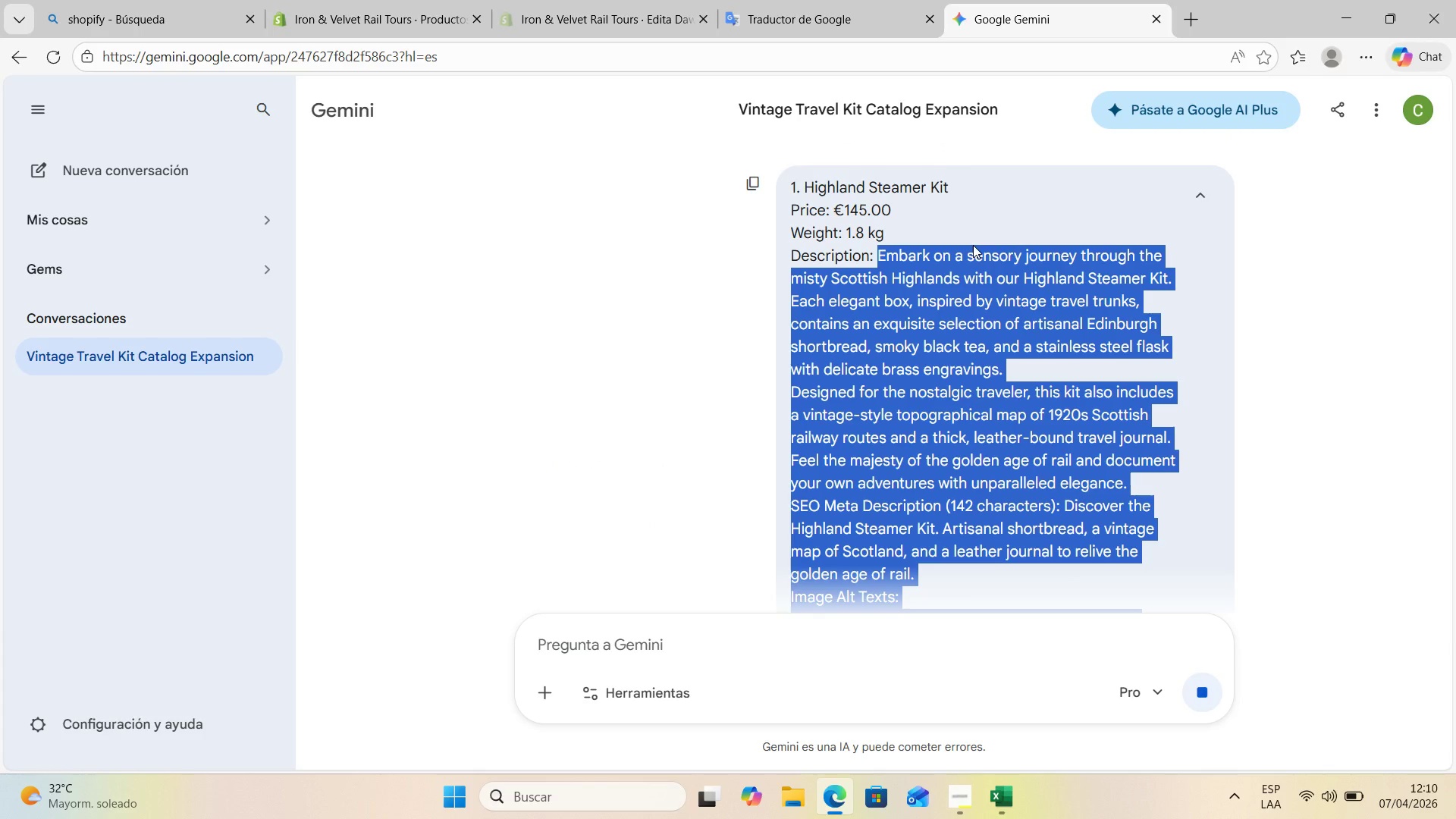 
left_click([342, 8])
 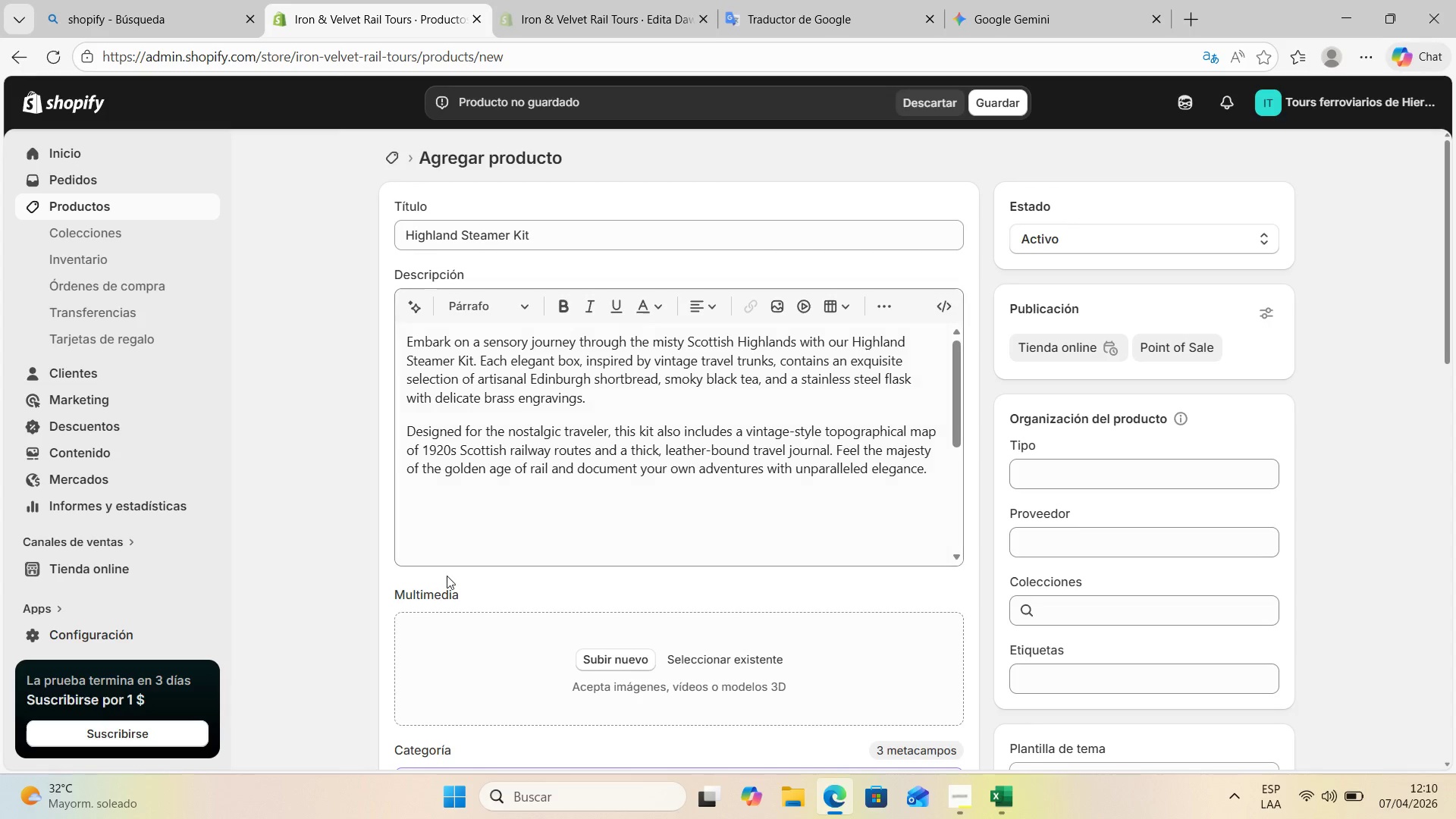 
scroll: coordinate [535, 560], scroll_direction: down, amount: 3.0
 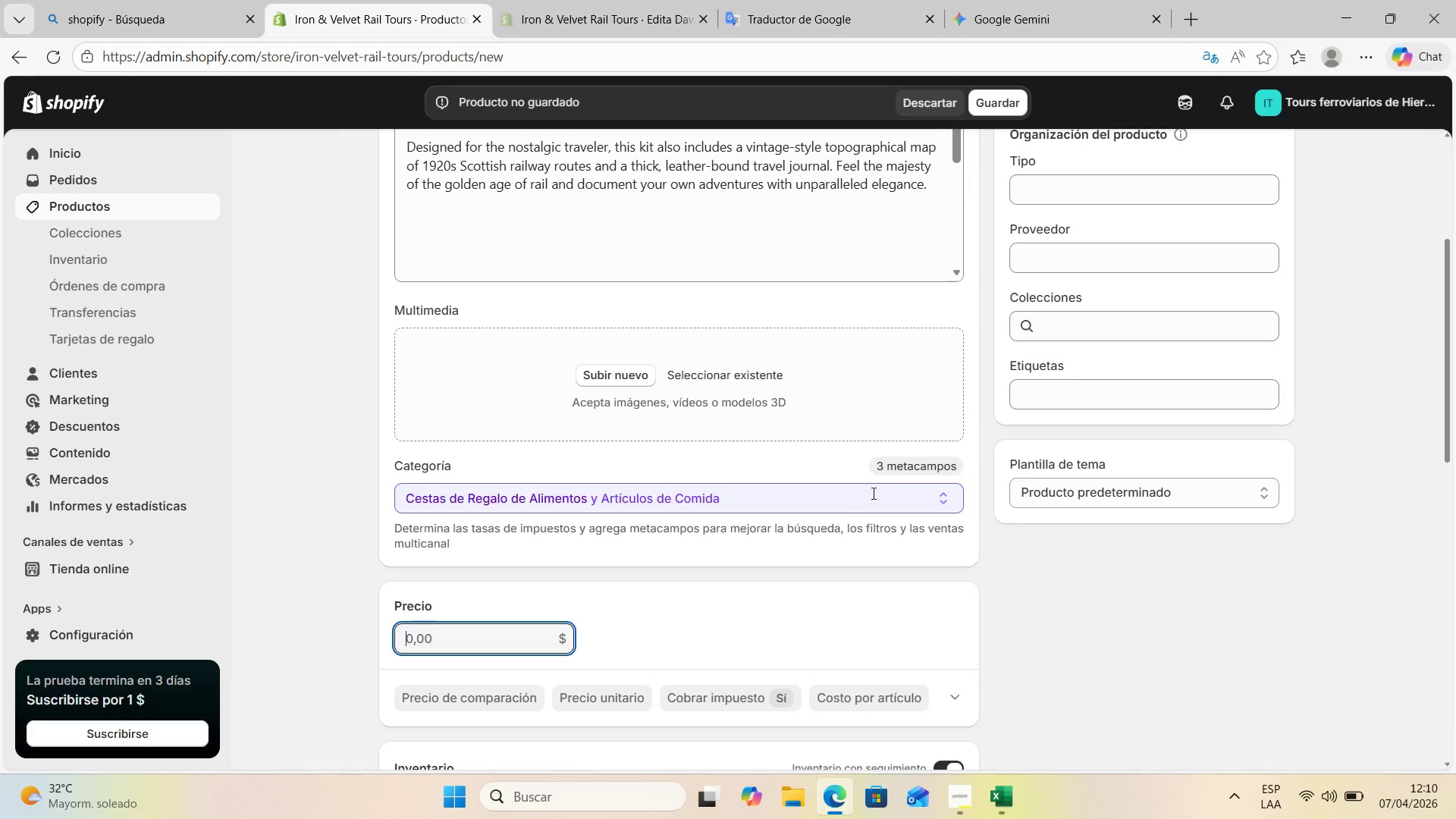 
left_click([937, 494])
 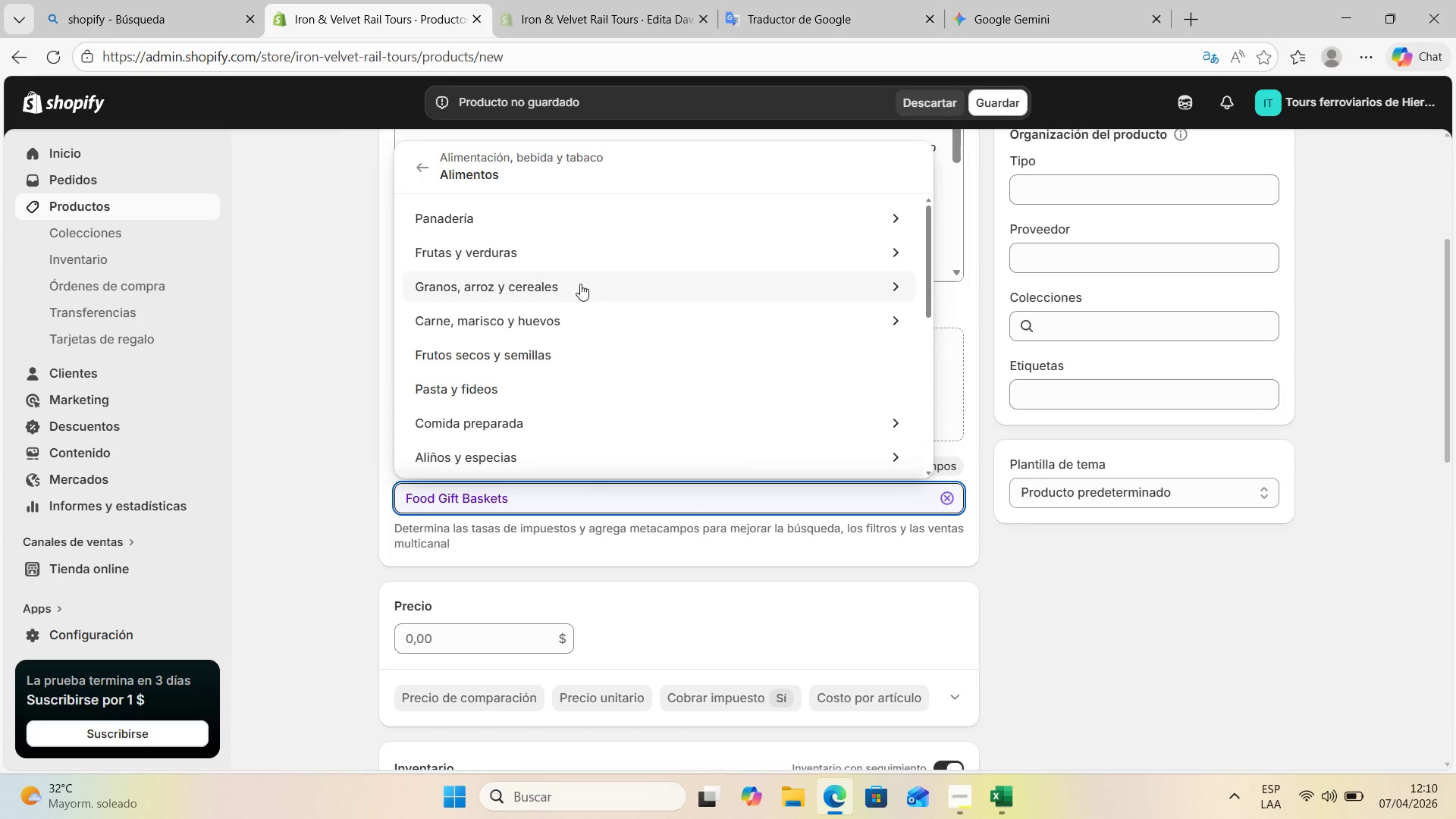 
scroll: coordinate [671, 324], scroll_direction: down, amount: 4.0
 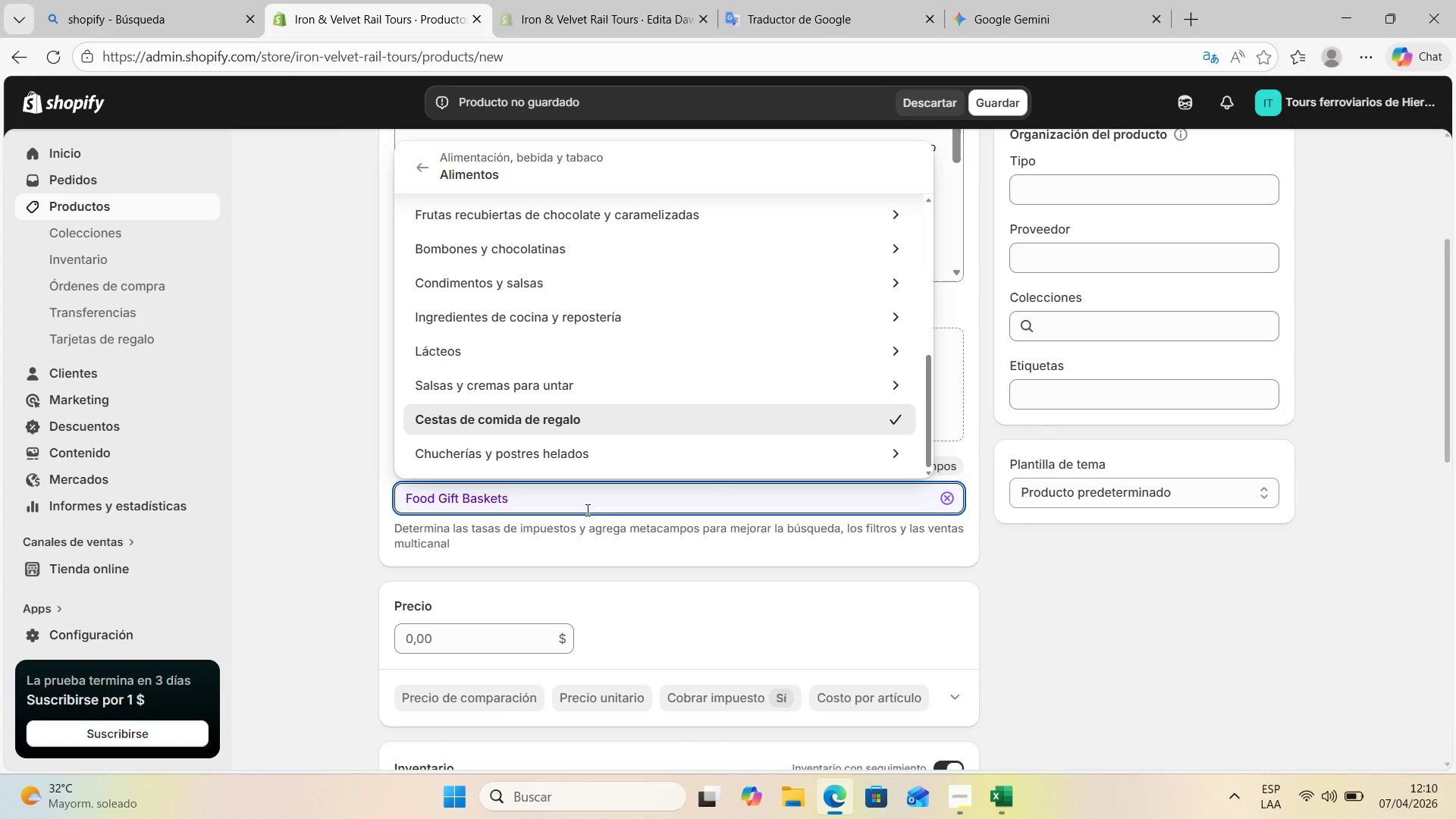 
left_click([613, 505])
 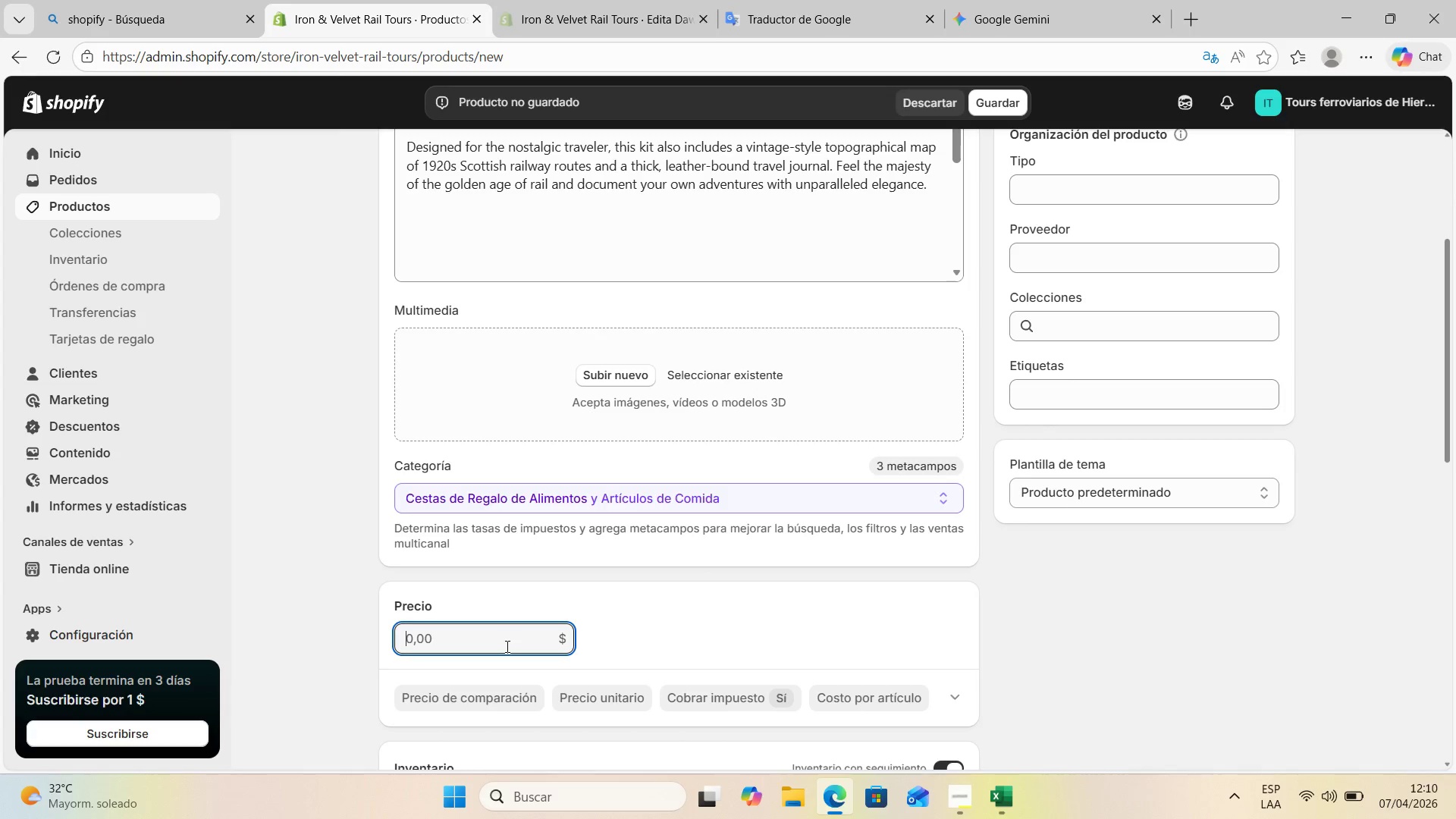 
key(Numpad1)
 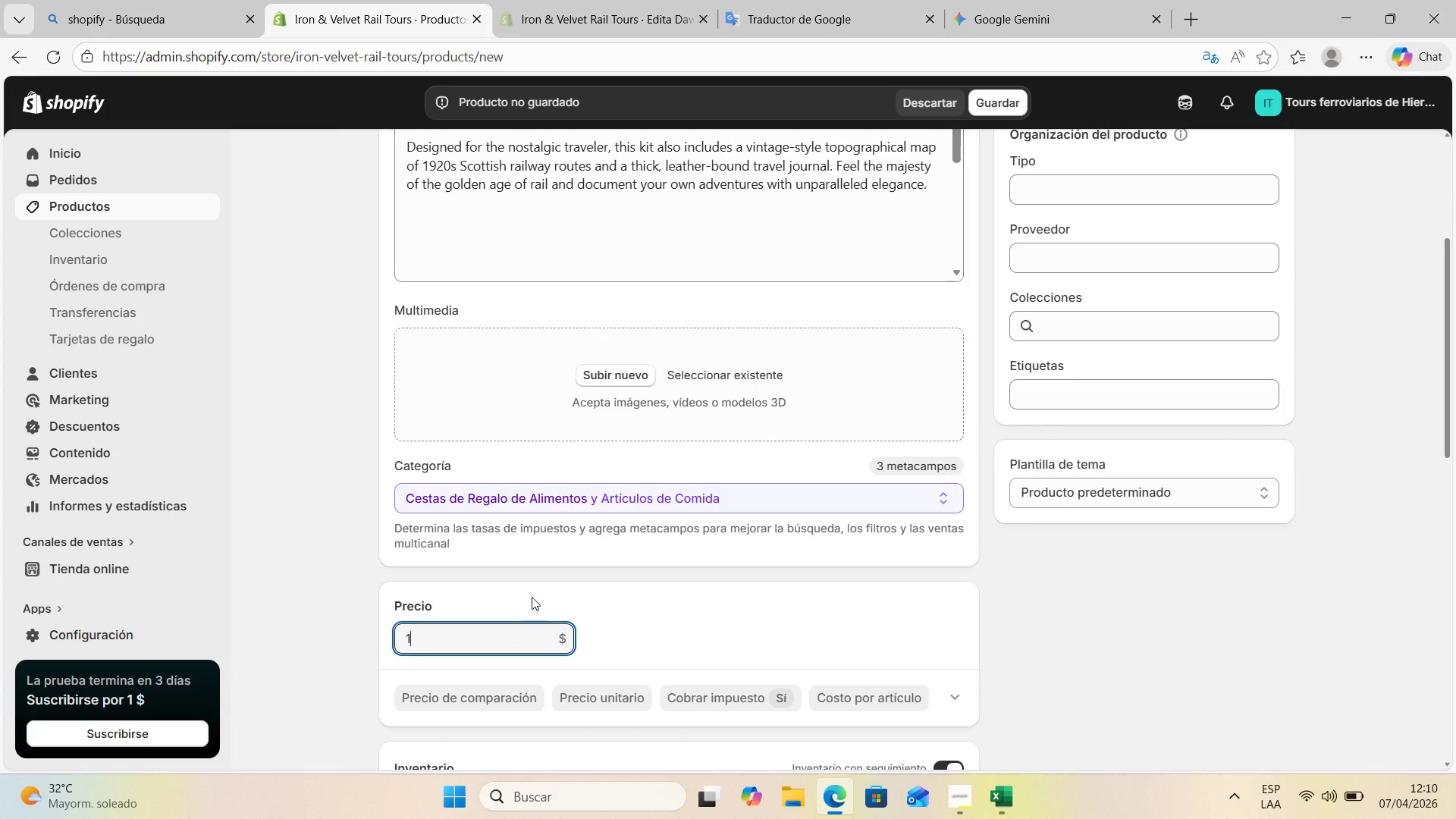 
key(Numpad4)
 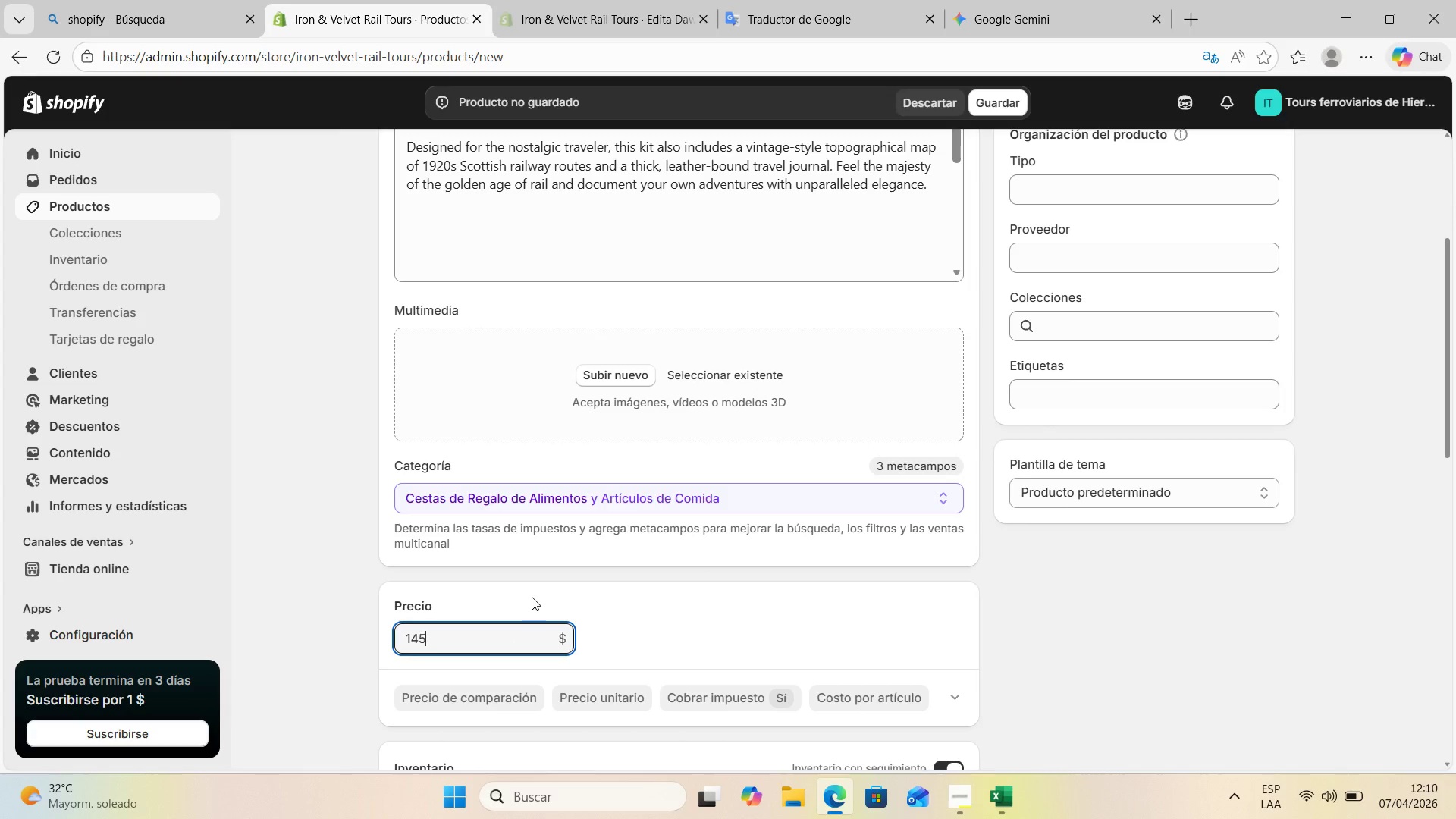 
key(Numpad5)
 